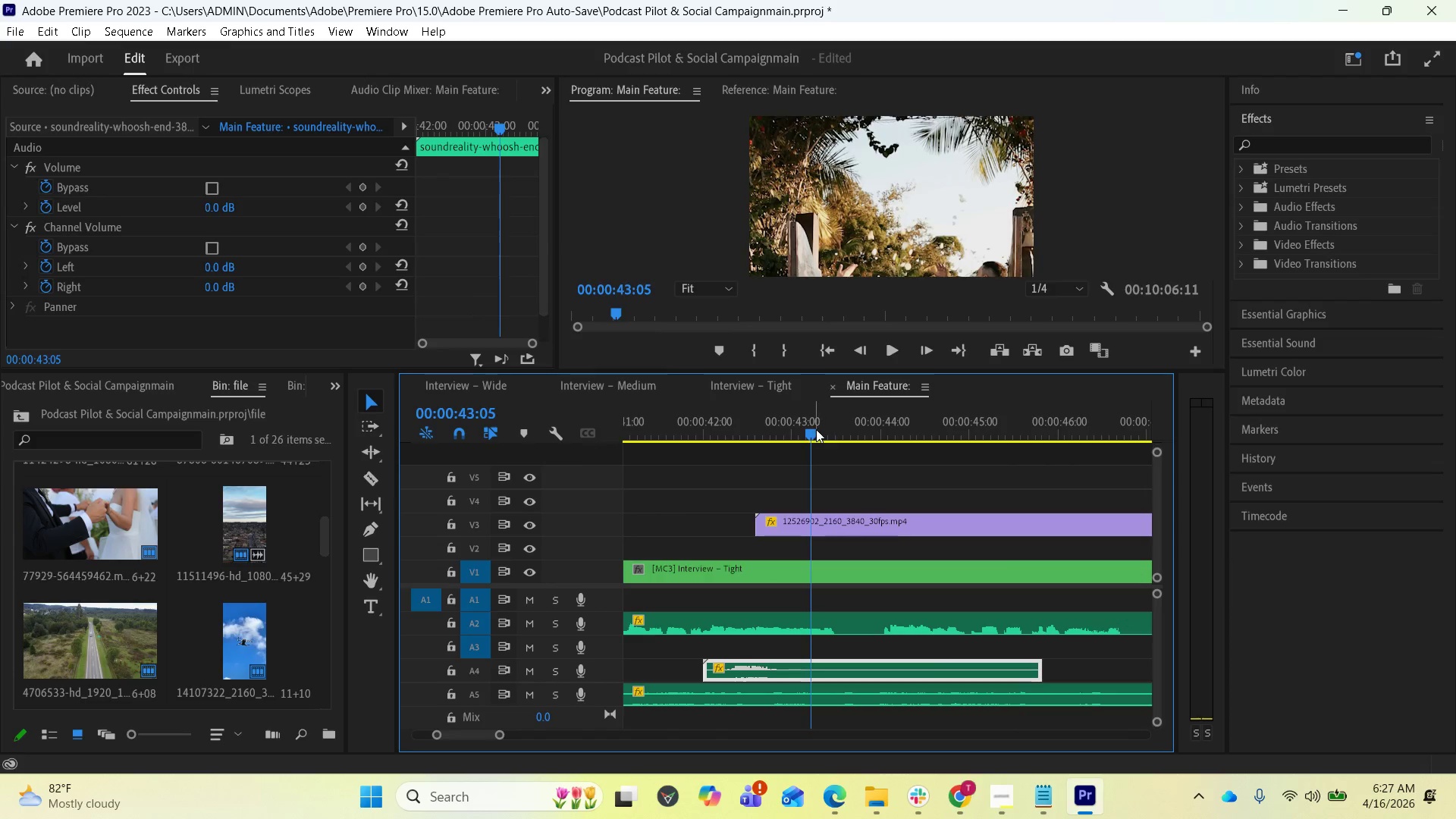 
left_click_drag(start_coordinate=[805, 429], to_coordinate=[673, 425])
 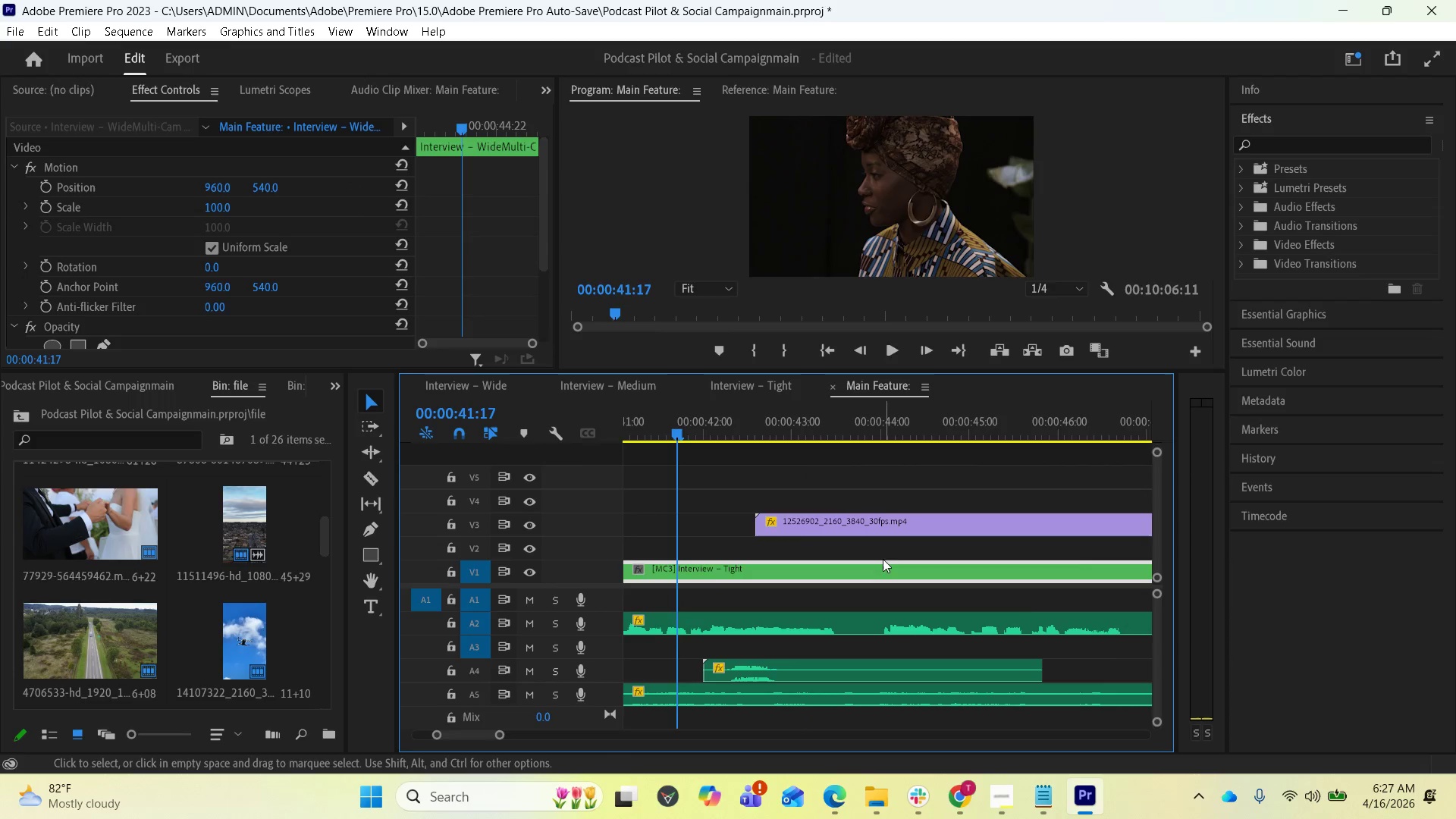 
key(Space)
 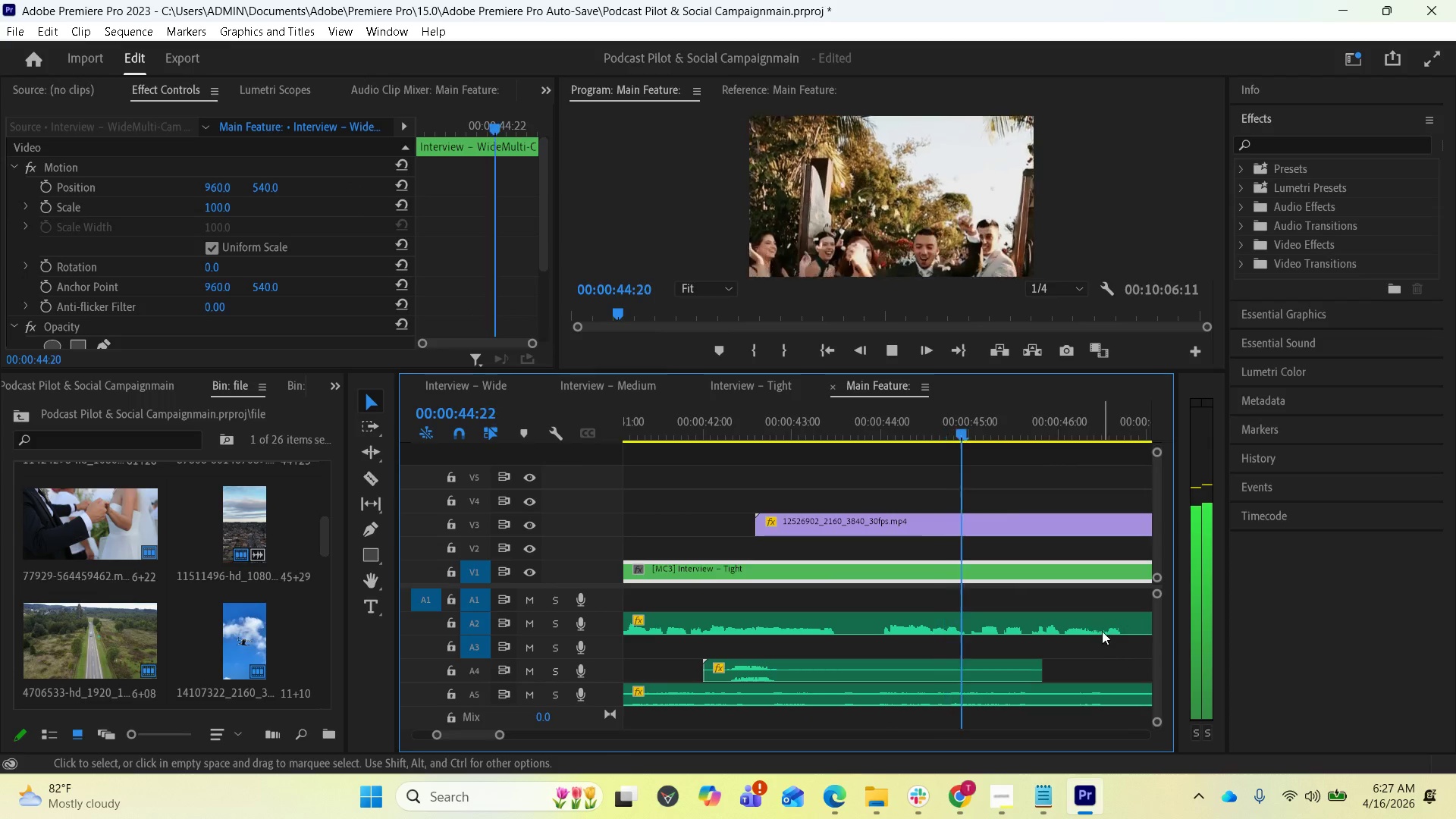 
key(Space)
 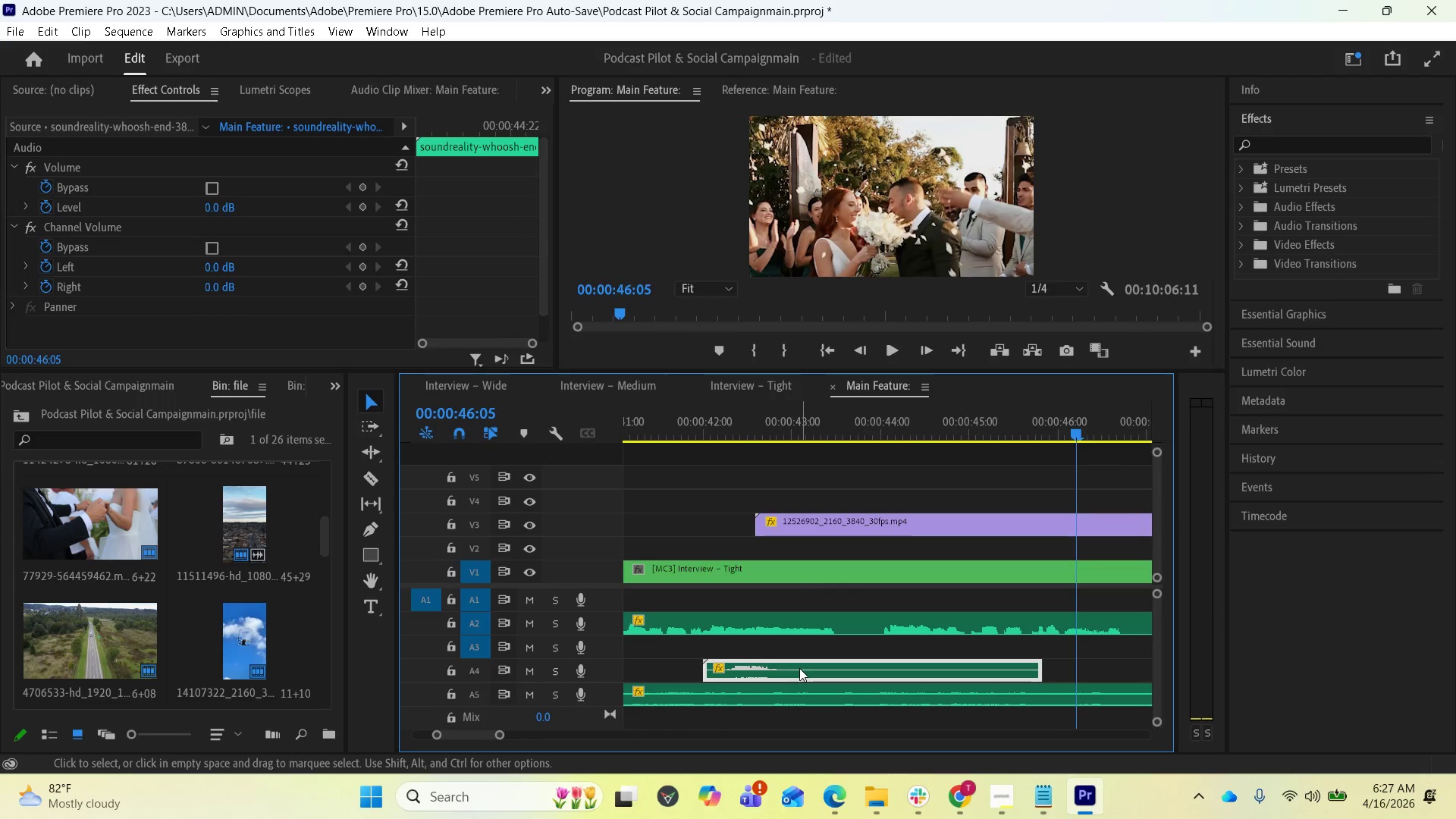 
wait(7.92)
 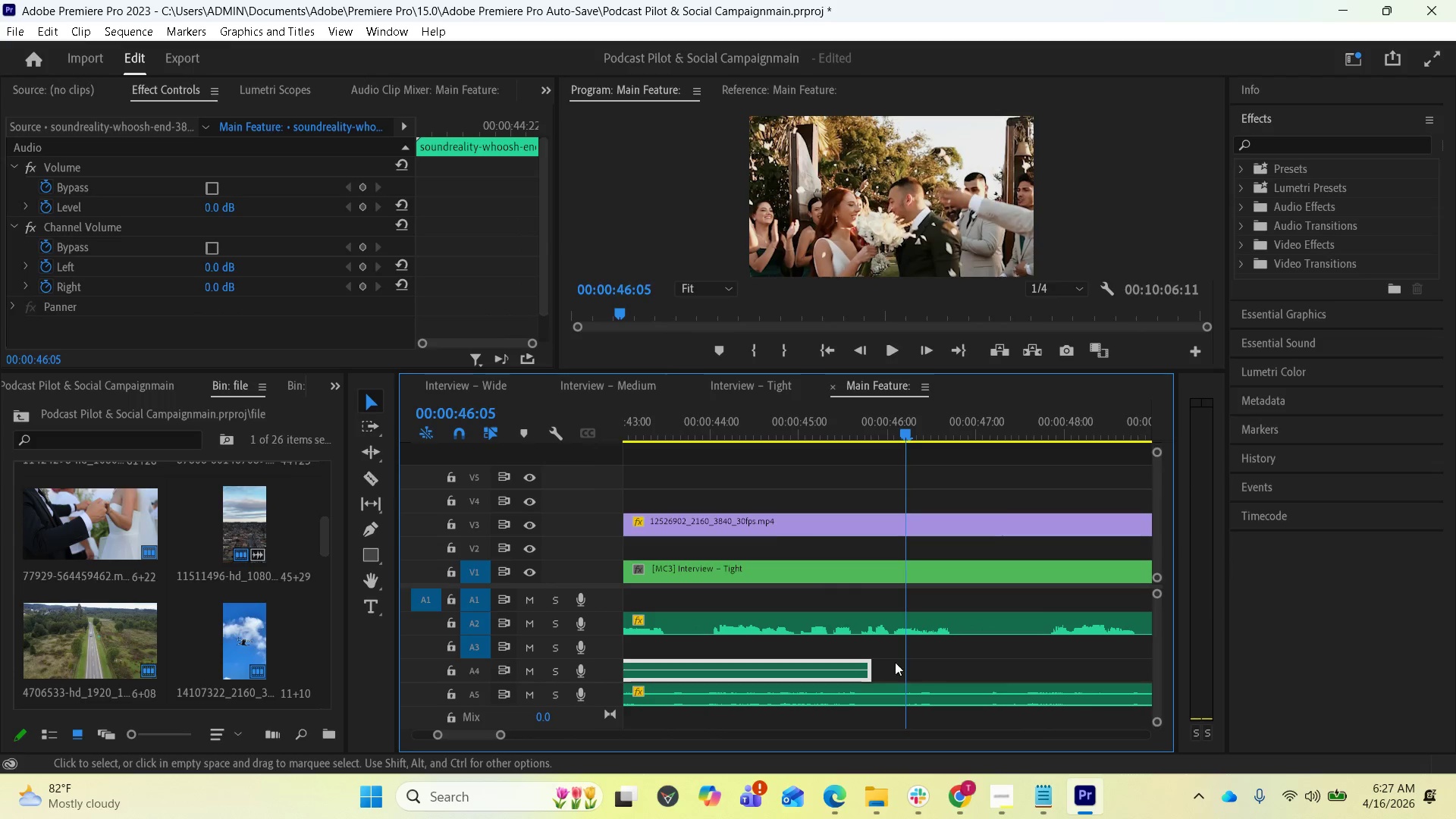 
key(Space)
 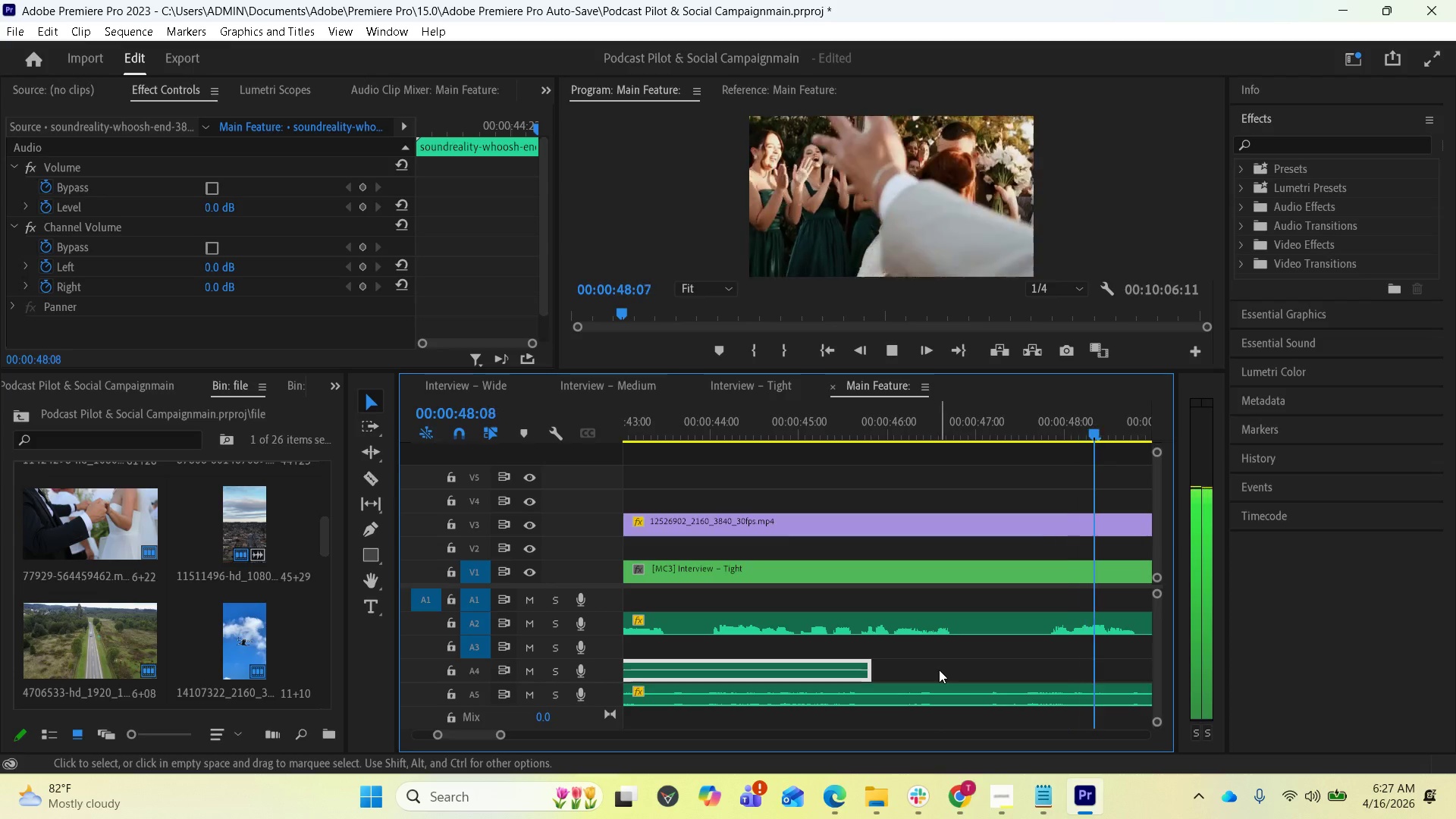 
scroll: coordinate [870, 651], scroll_direction: down, amount: 6.0
 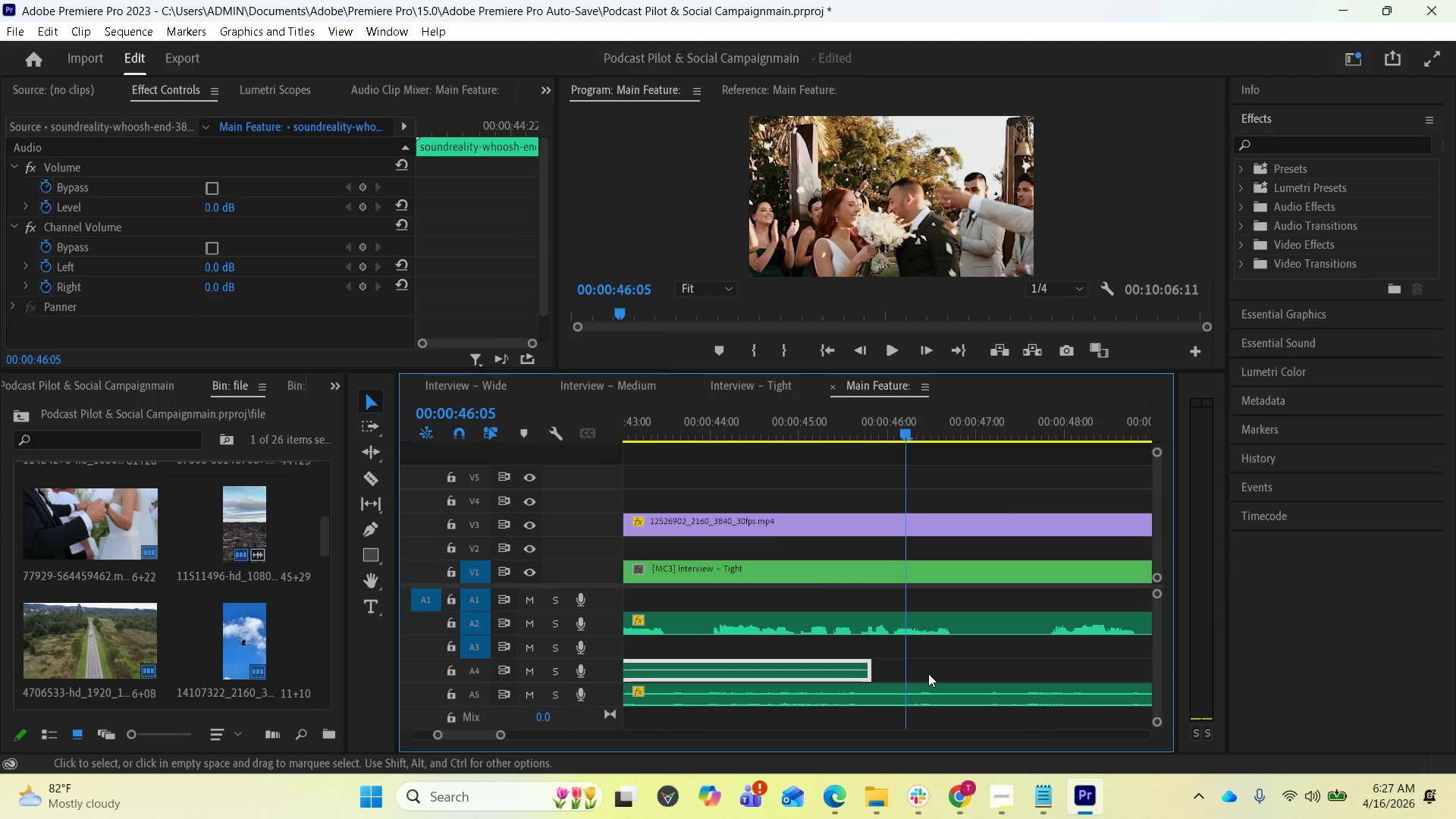 
key(Space)
 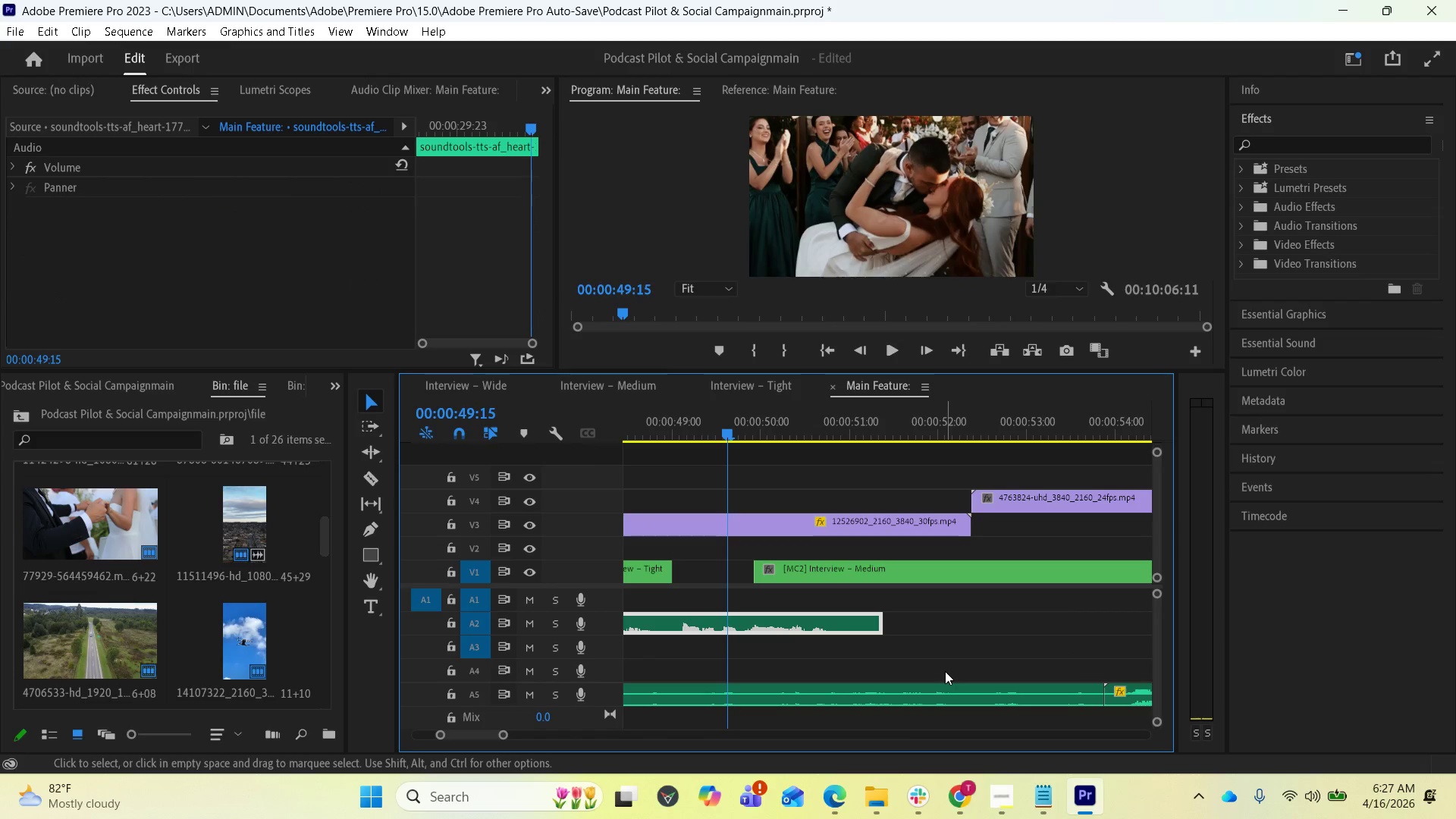 
key(Space)
 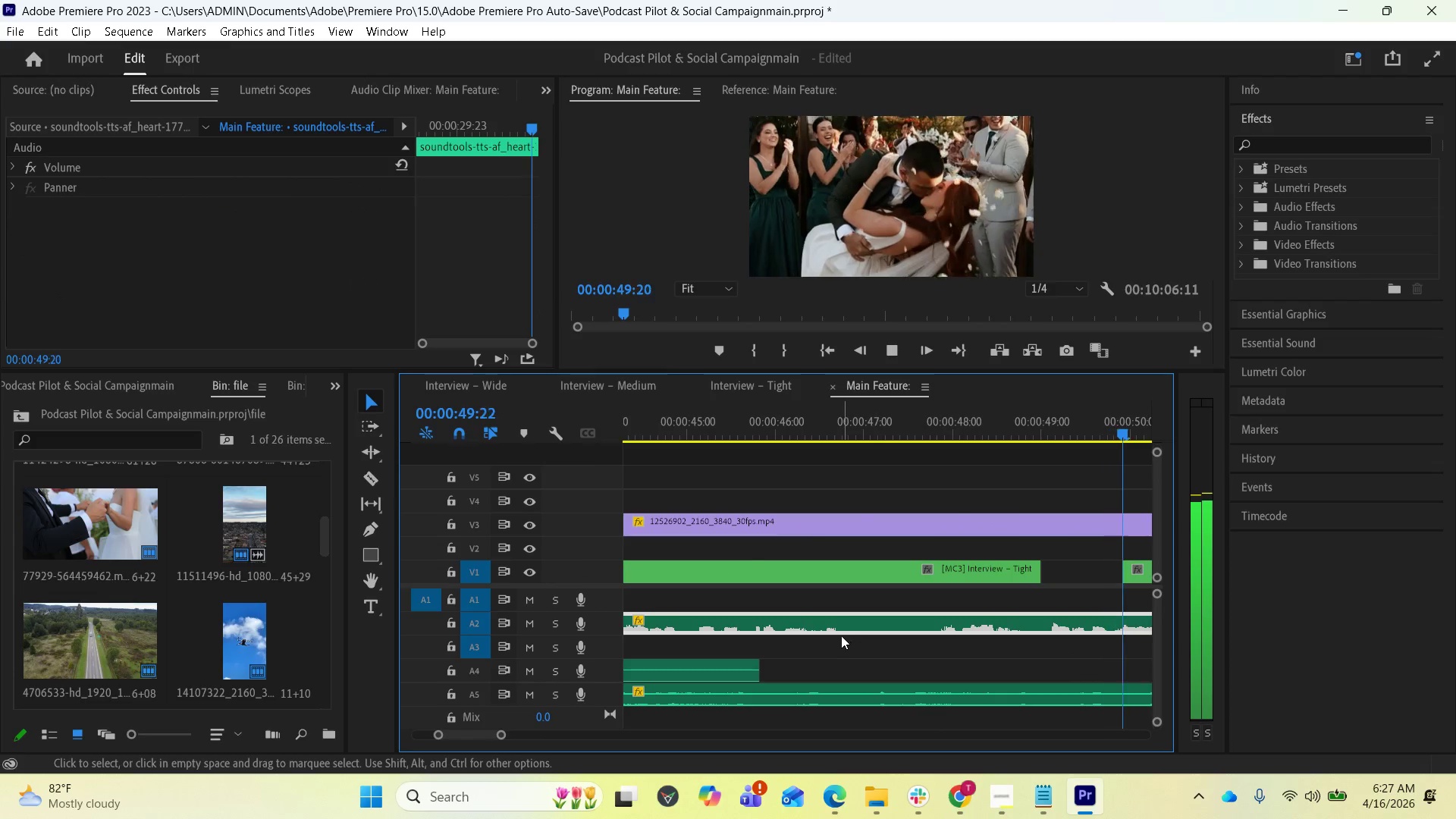 
scroll: coordinate [949, 662], scroll_direction: down, amount: 6.0
 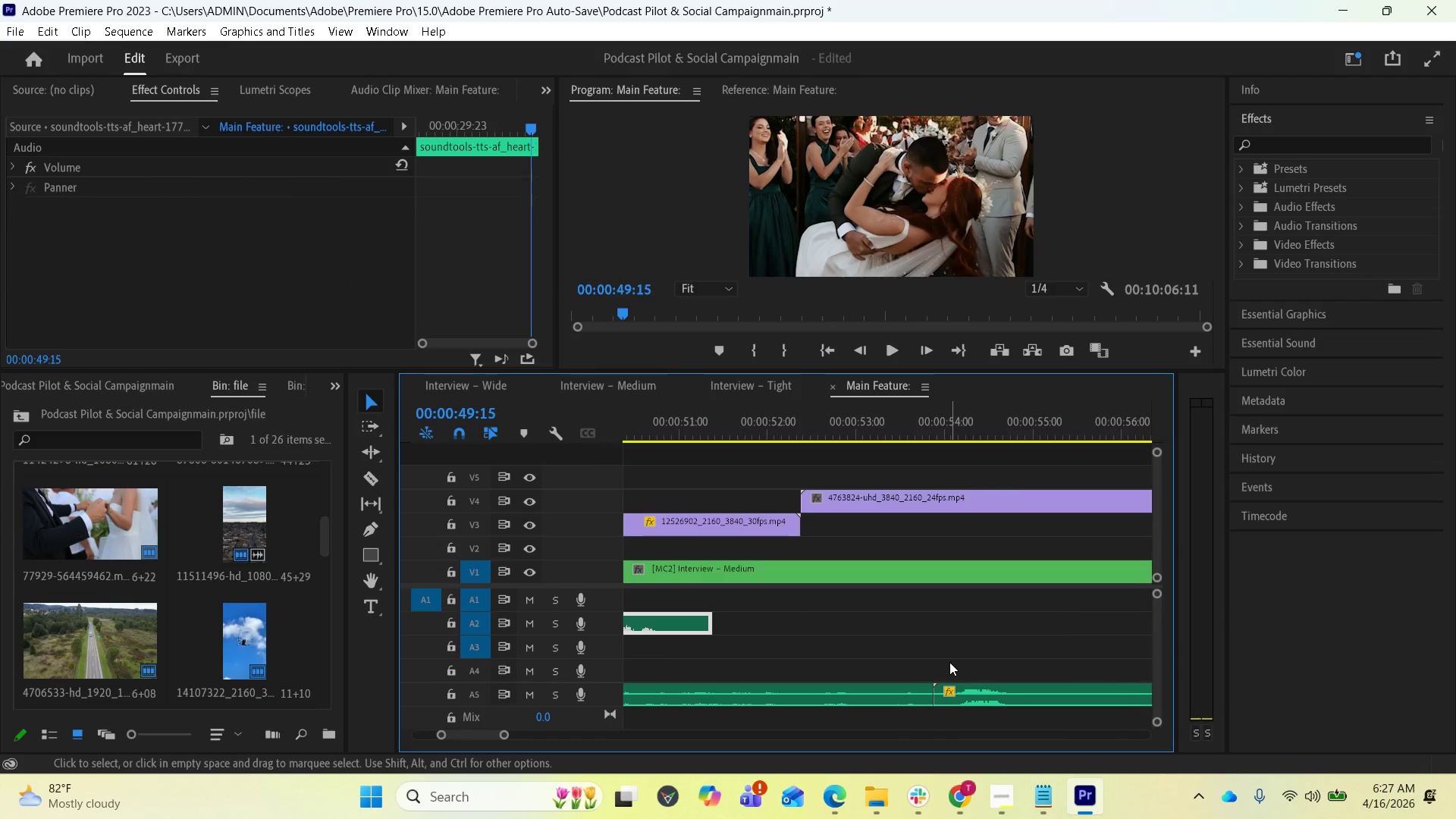 
key(Space)
 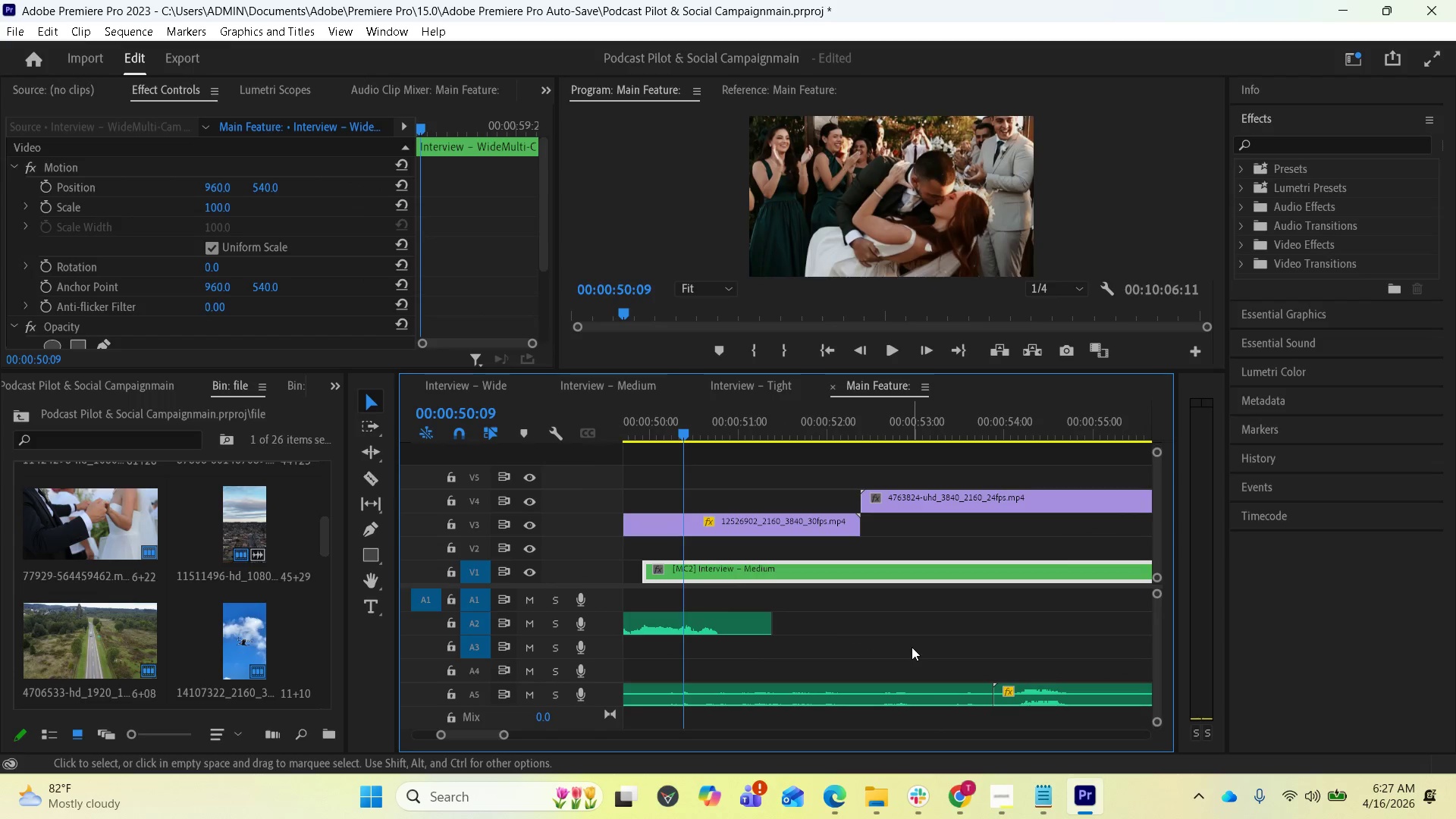 
key(Minus)
 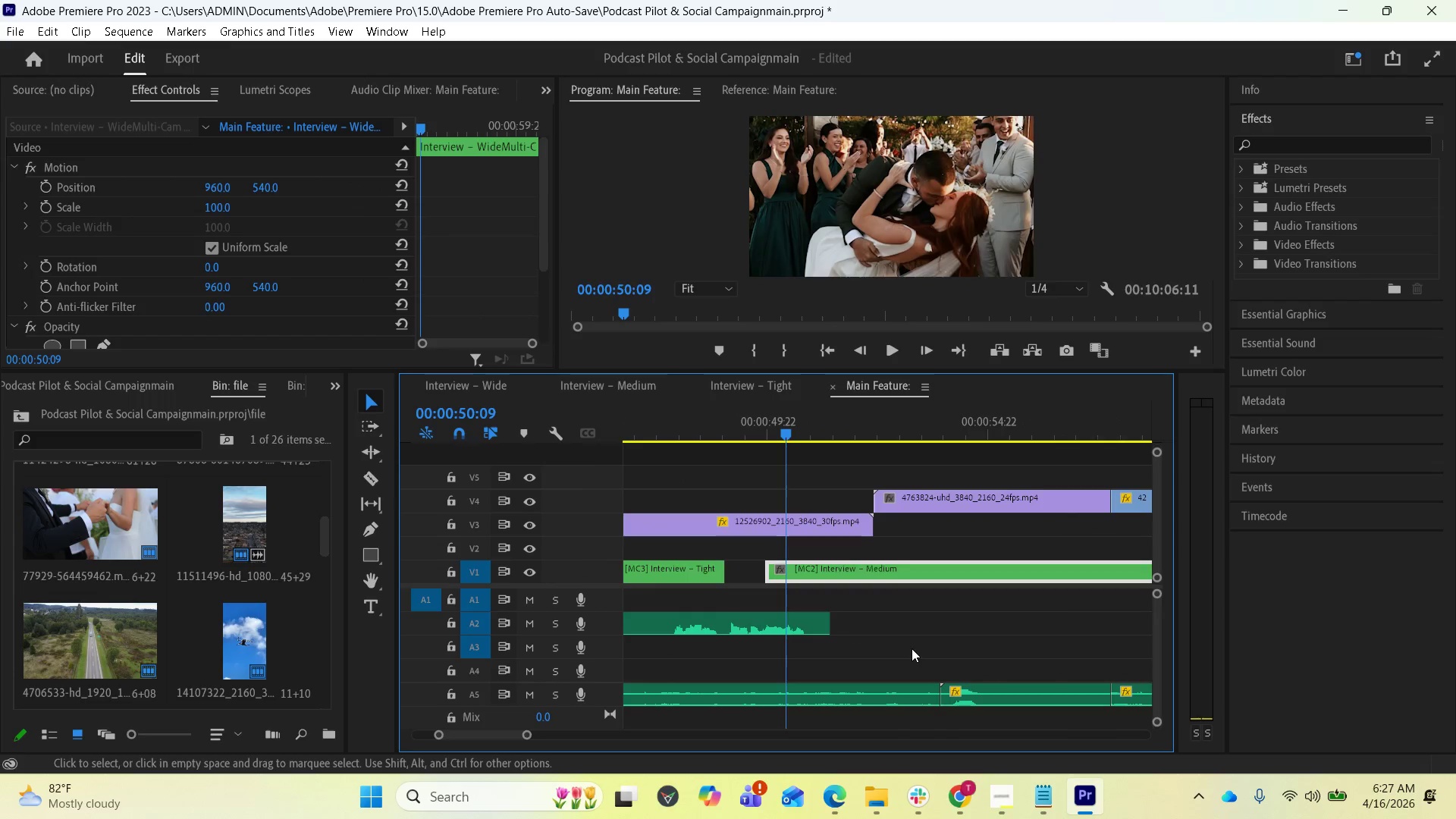 
key(Minus)
 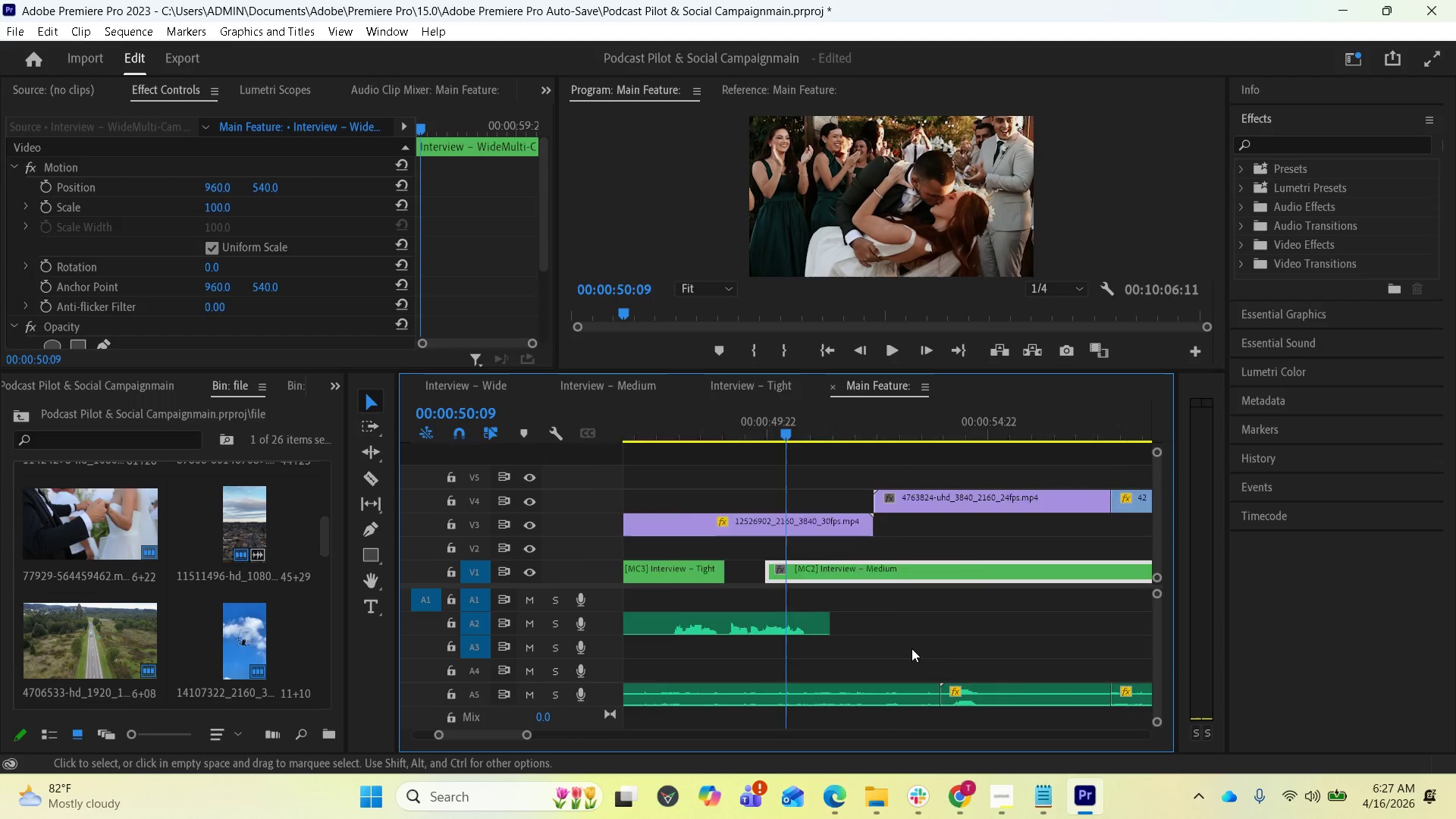 
key(Minus)
 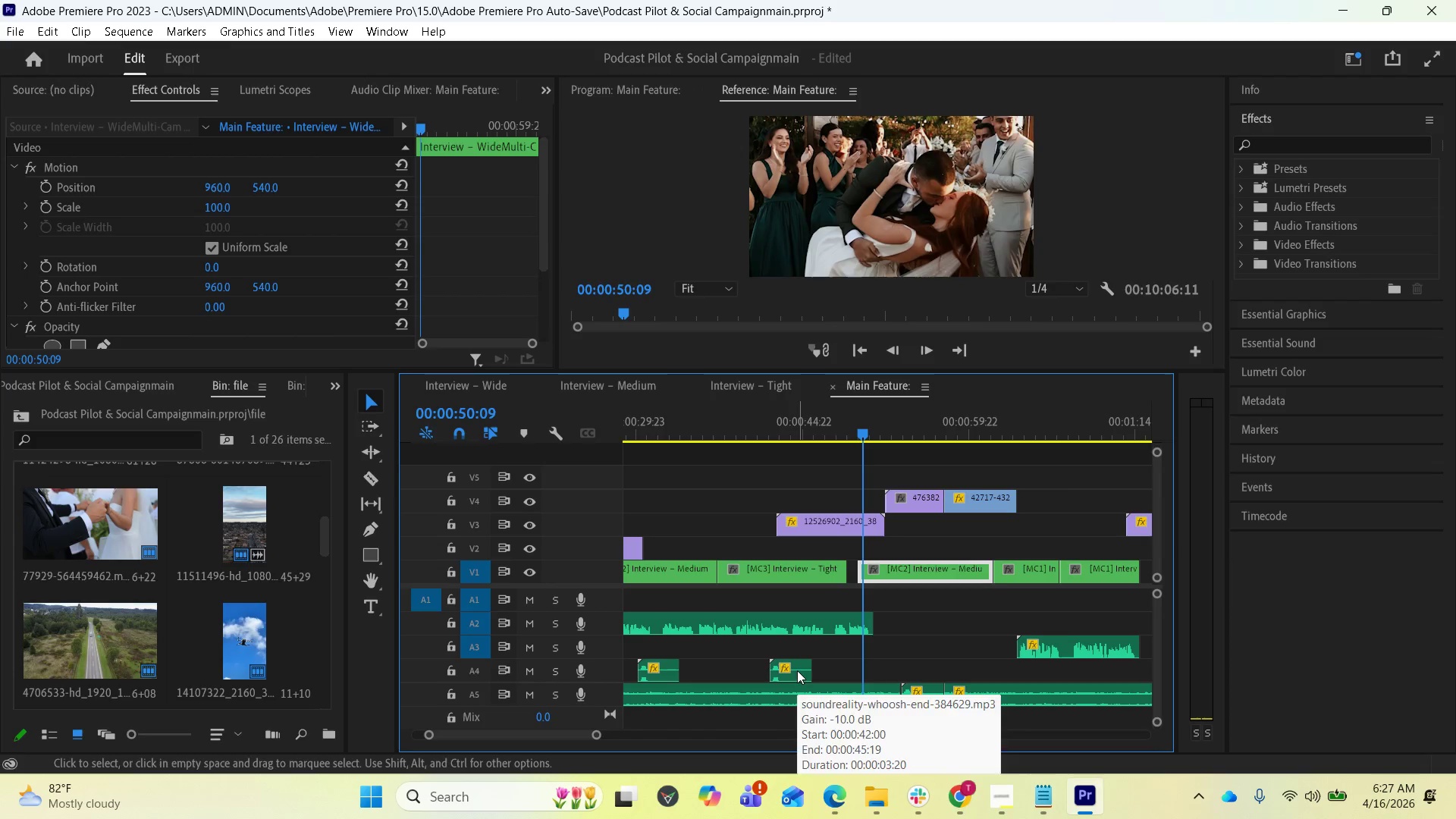 
wait(13.06)
 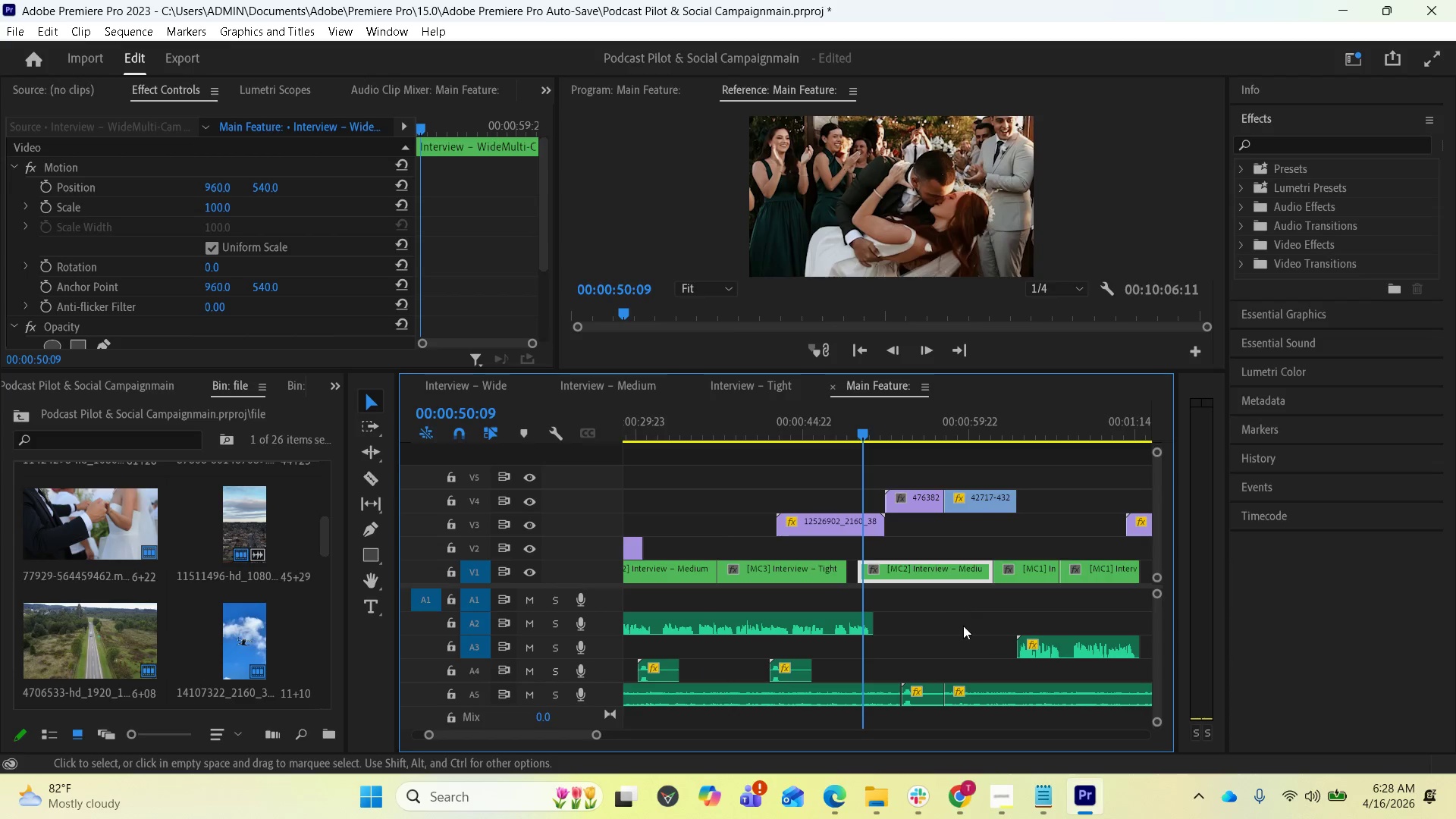 
key(Control+Z)
 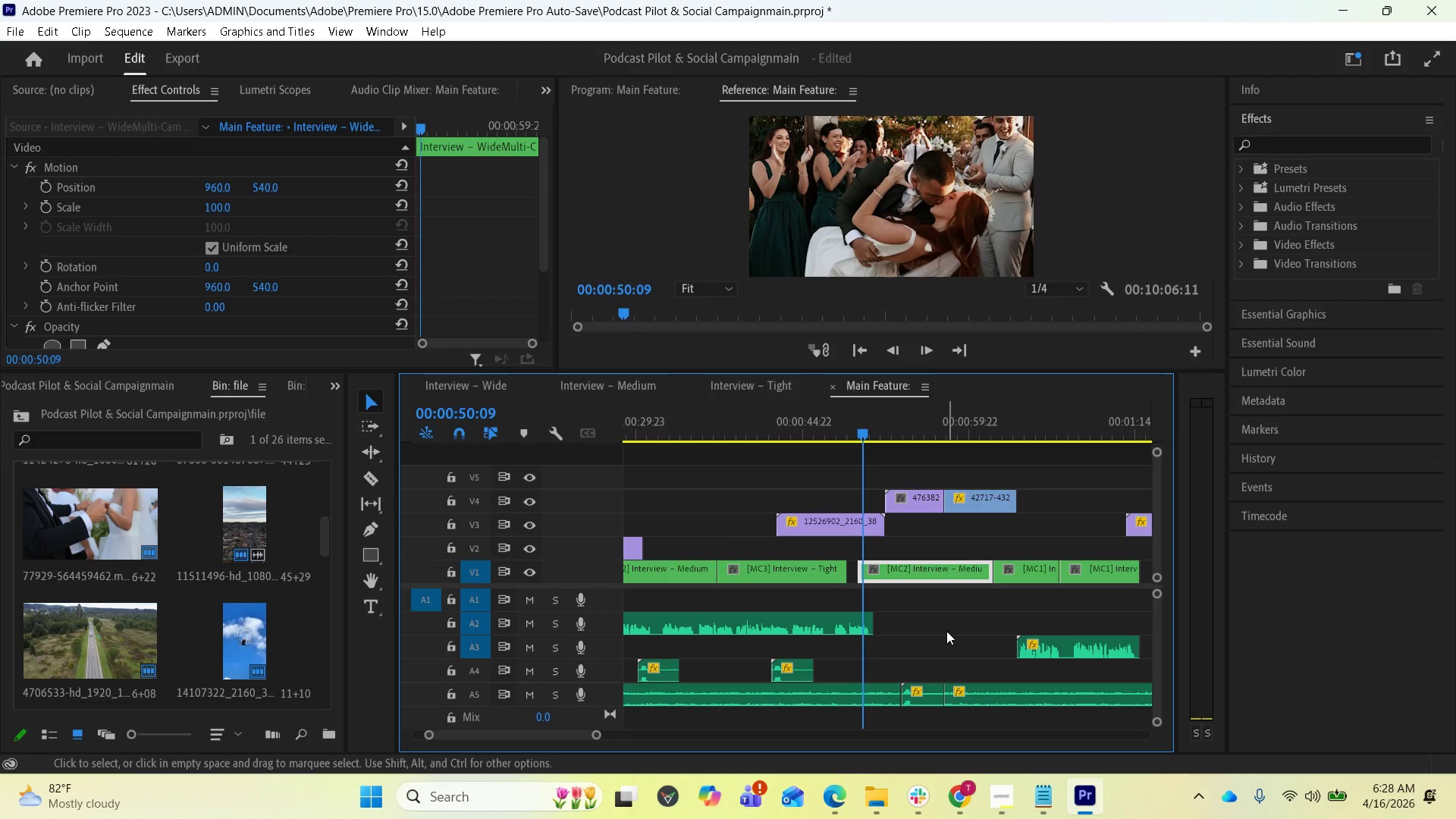 
key(Control+Z)
 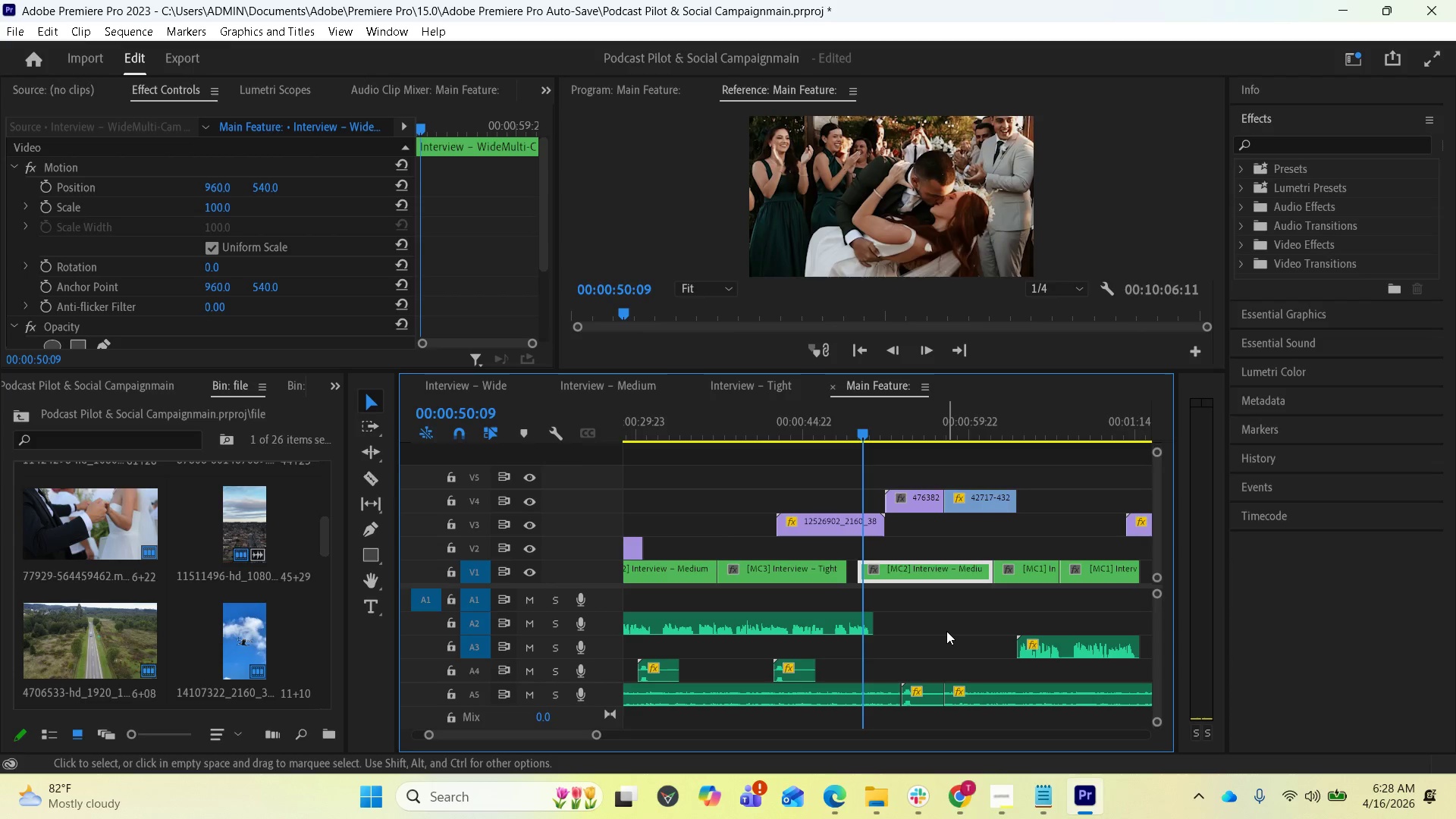 
scroll: coordinate [963, 612], scroll_direction: none, amount: 0.0
 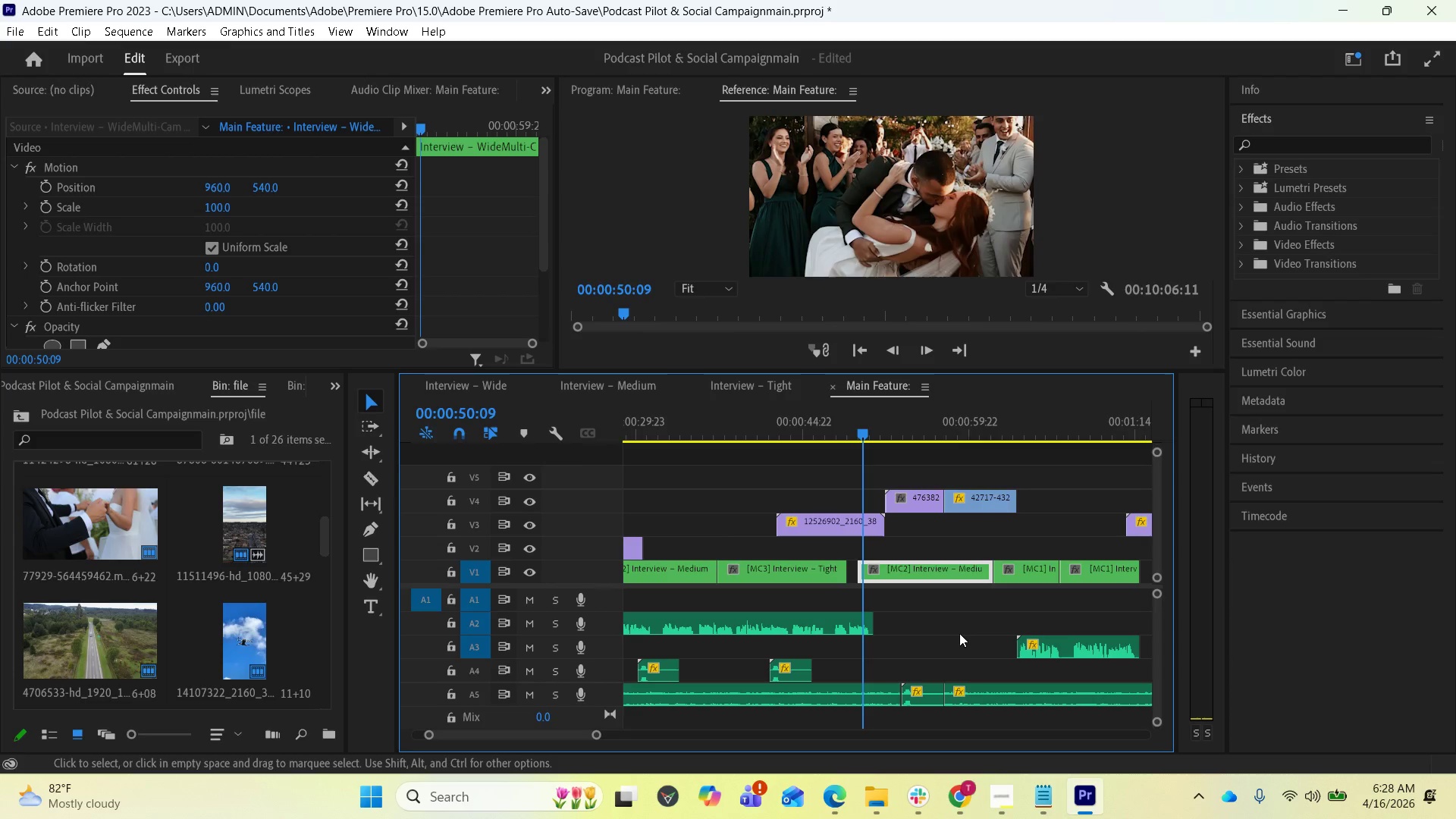 
key(Control+Z)
 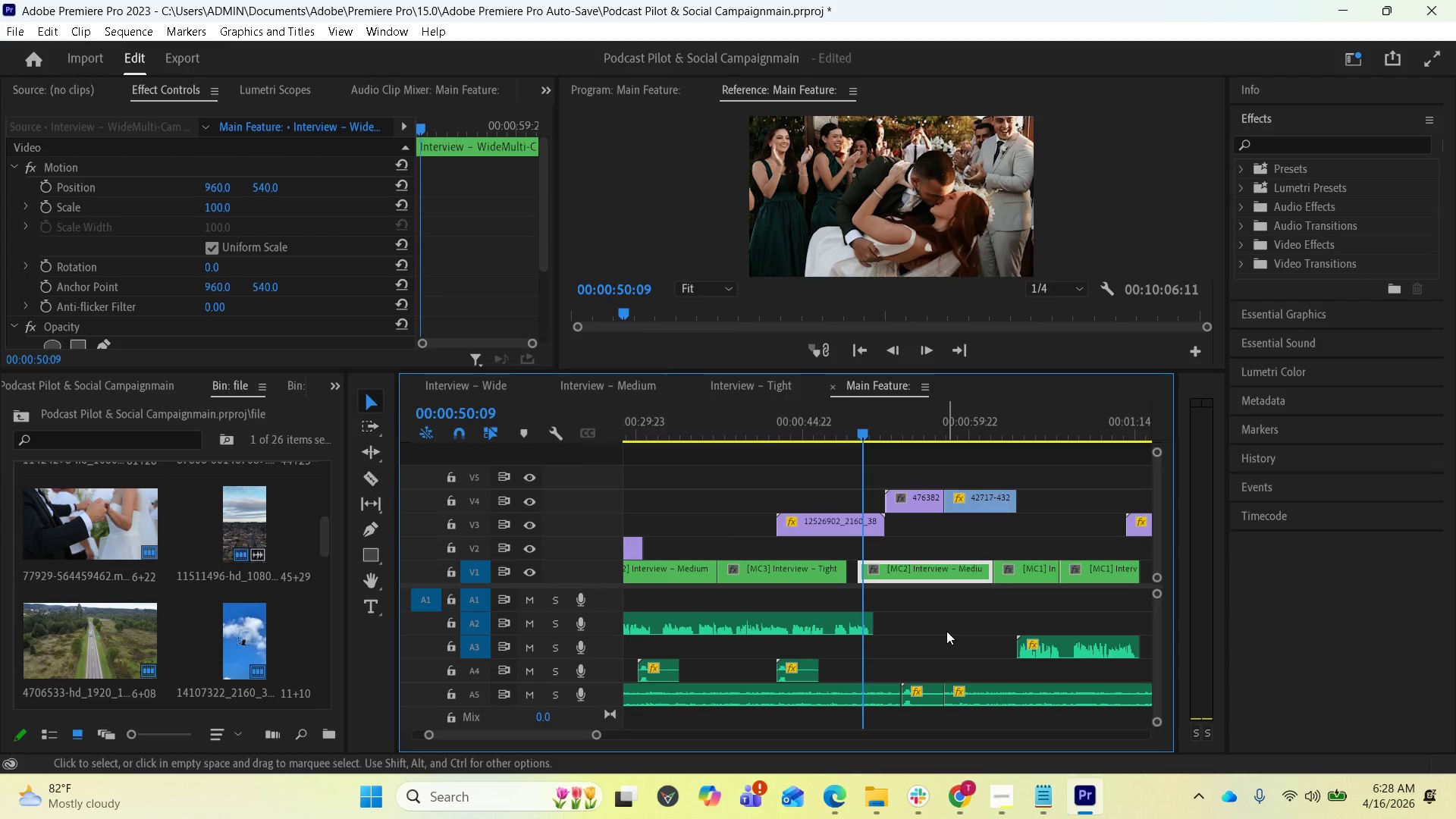 
key(Control+Z)
 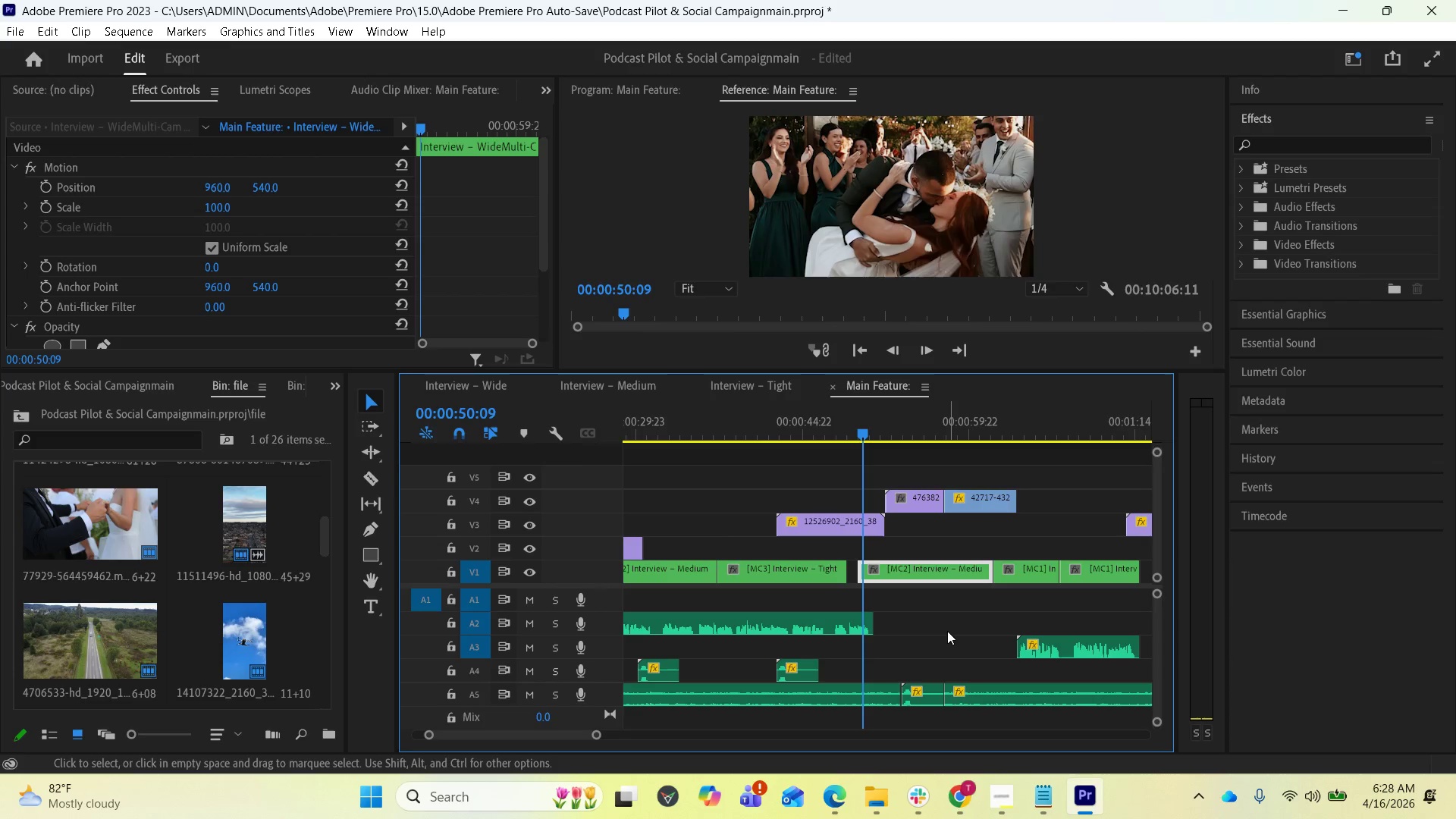 
key(Control+Z)
 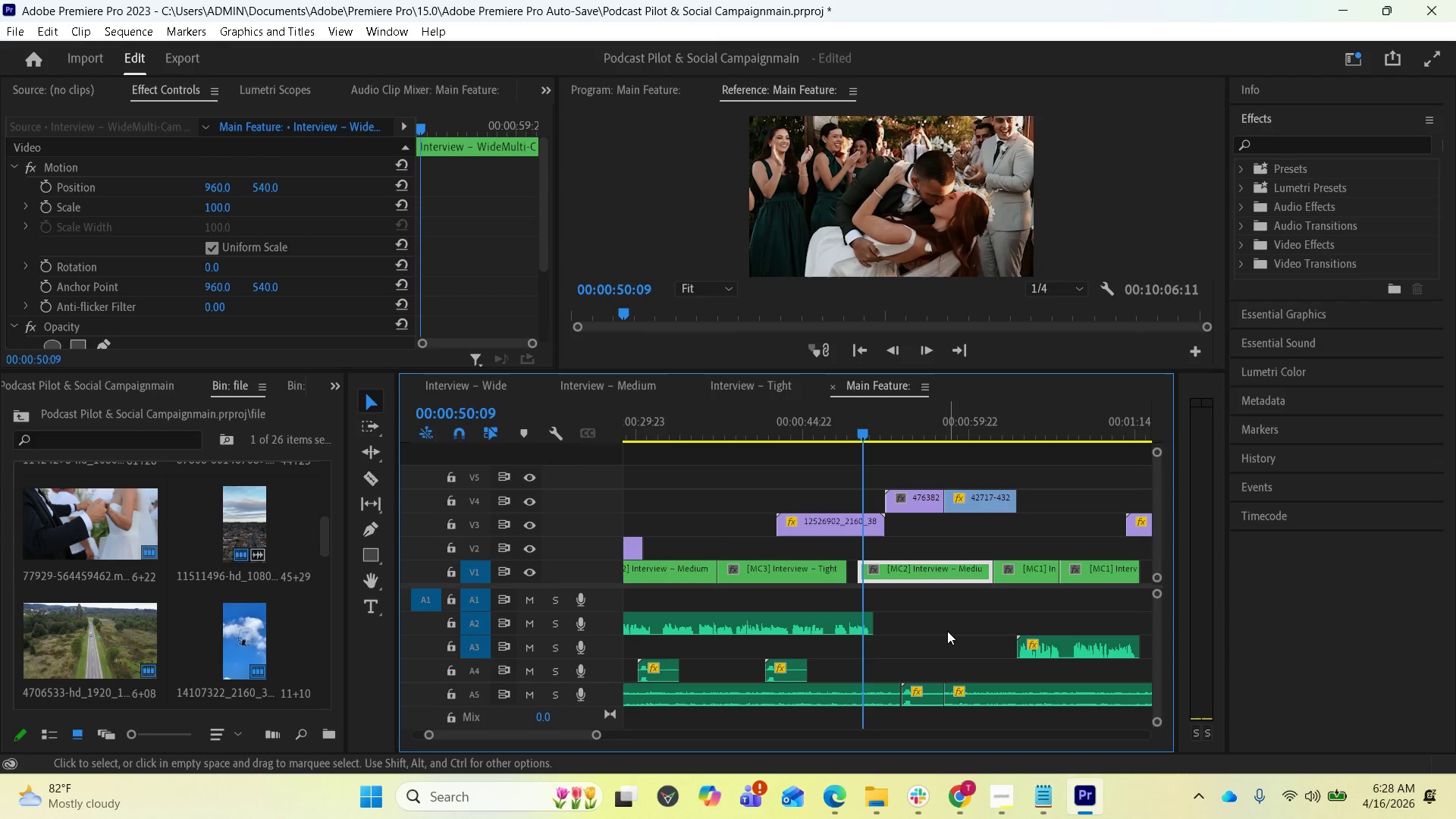 
key(Control+Z)
 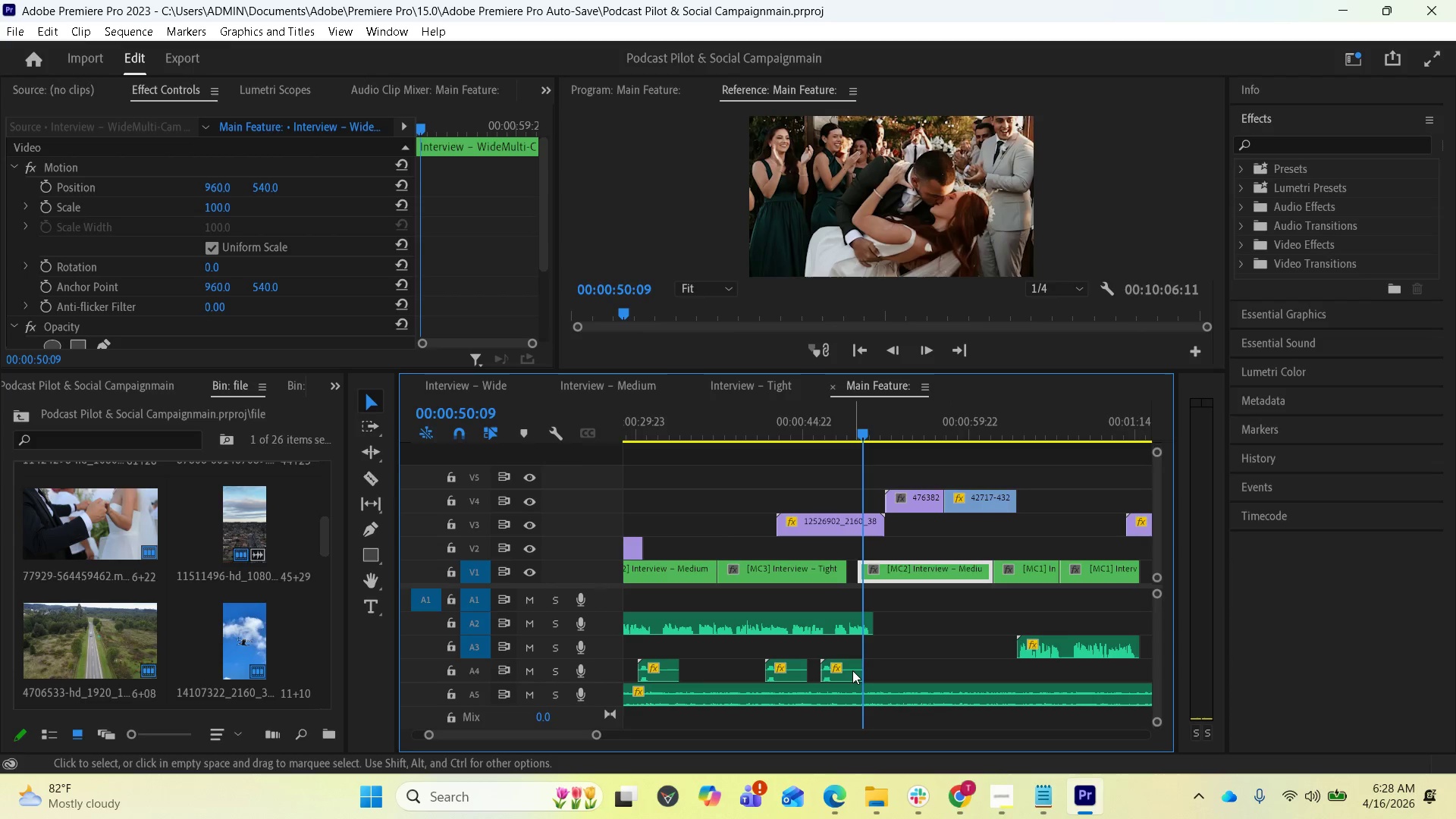 
left_click_drag(start_coordinate=[852, 670], to_coordinate=[929, 674])
 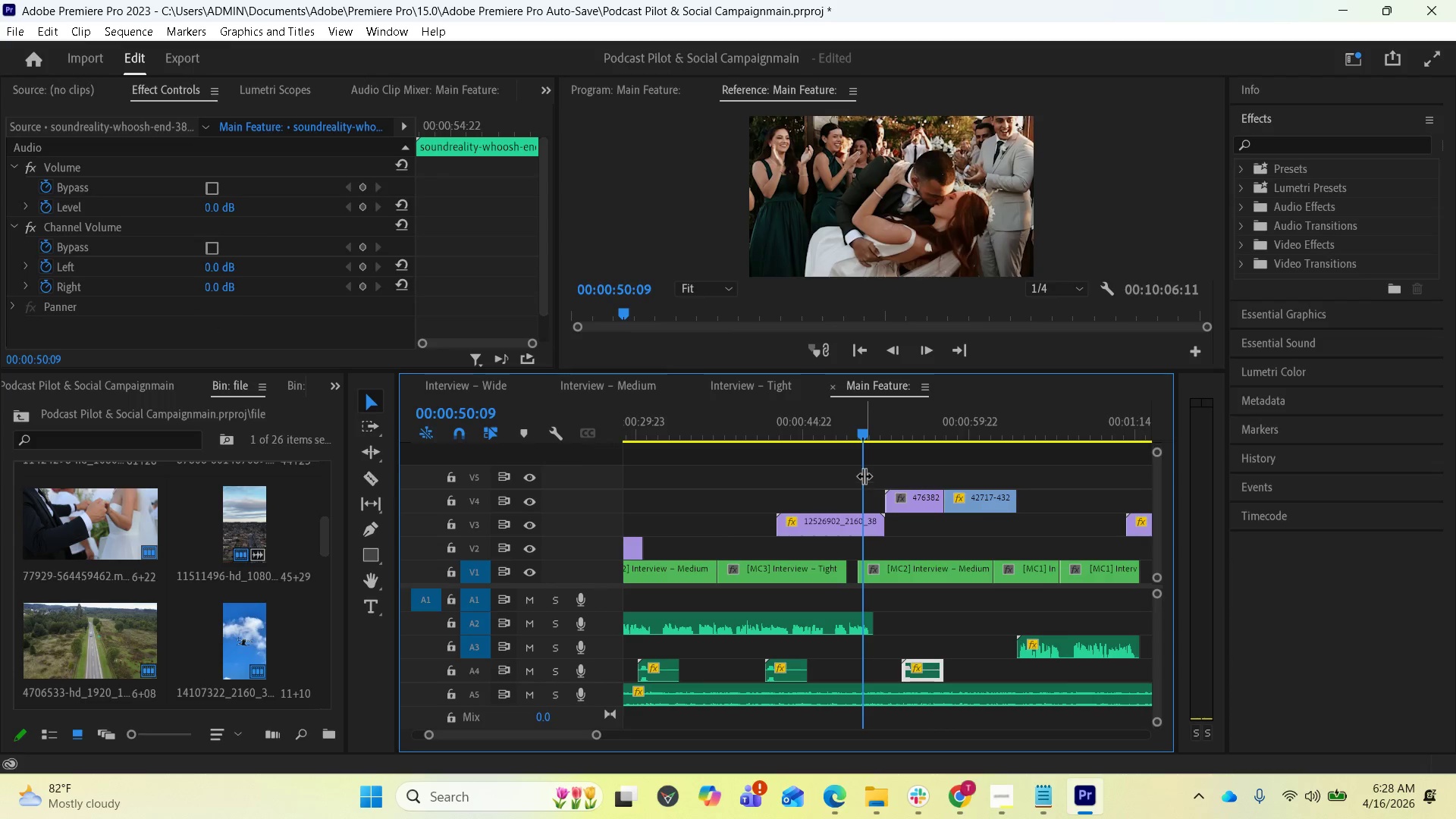 
left_click_drag(start_coordinate=[863, 438], to_coordinate=[775, 447])
 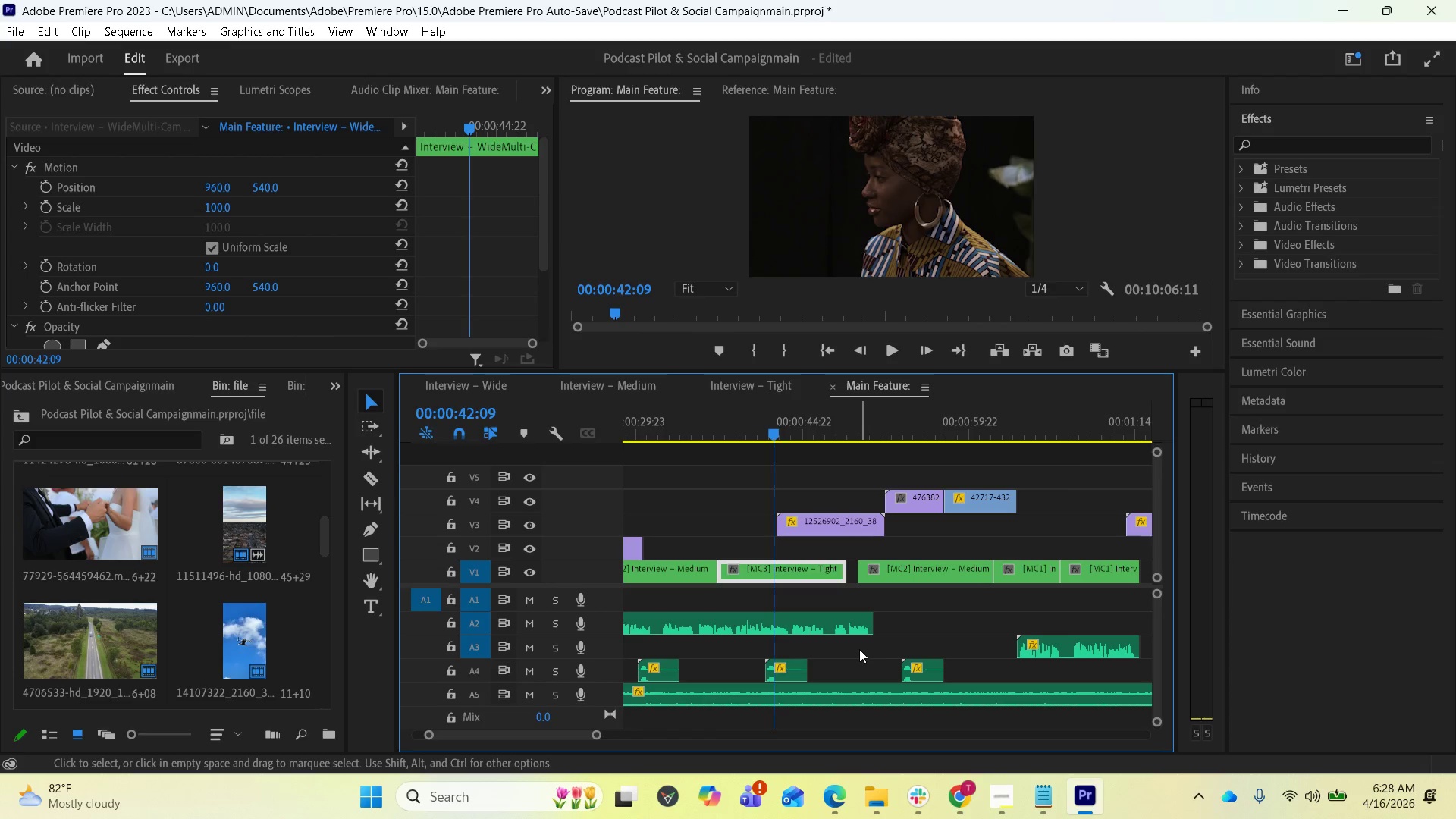 
key(Equal)
 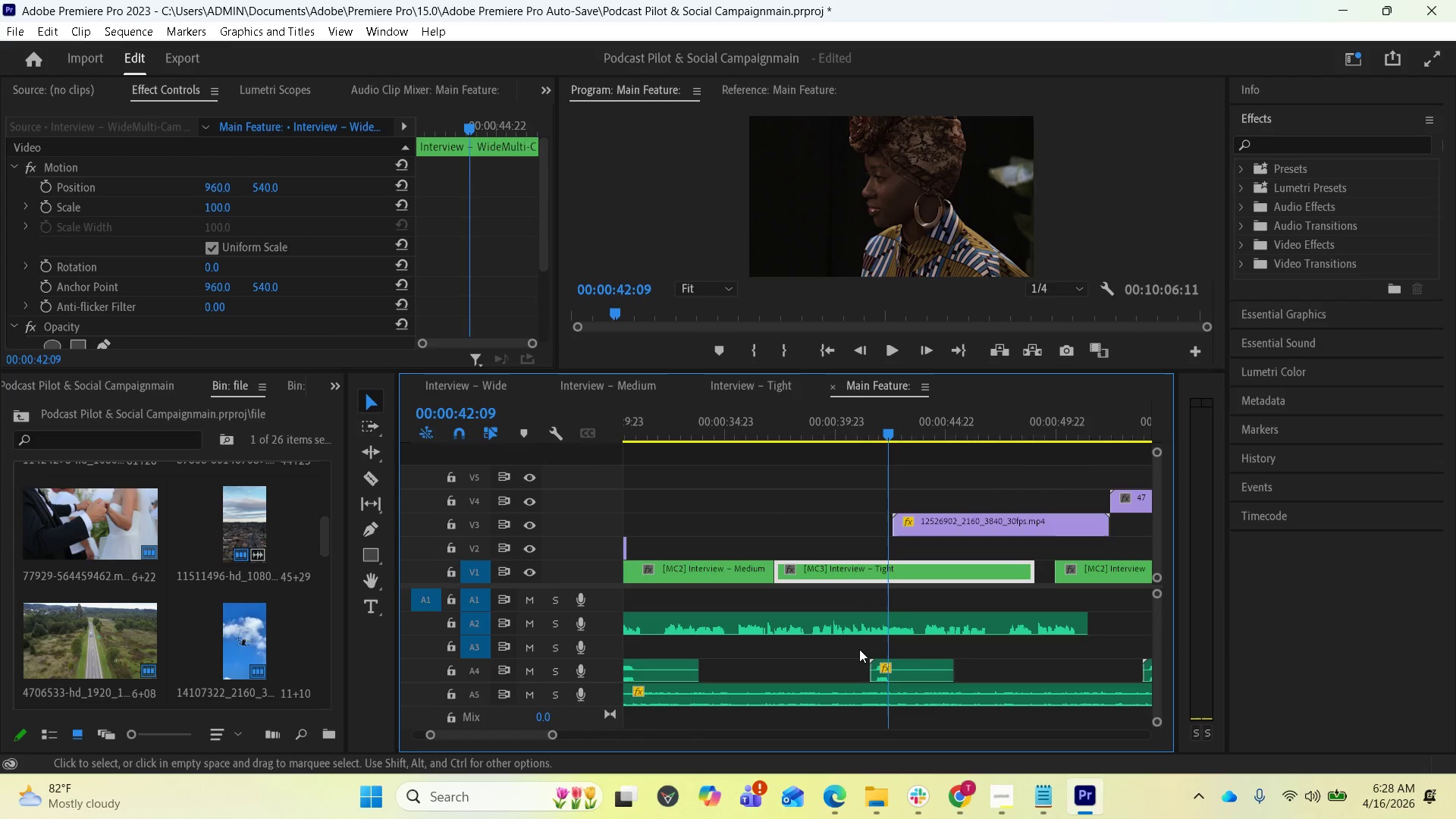 
key(Equal)
 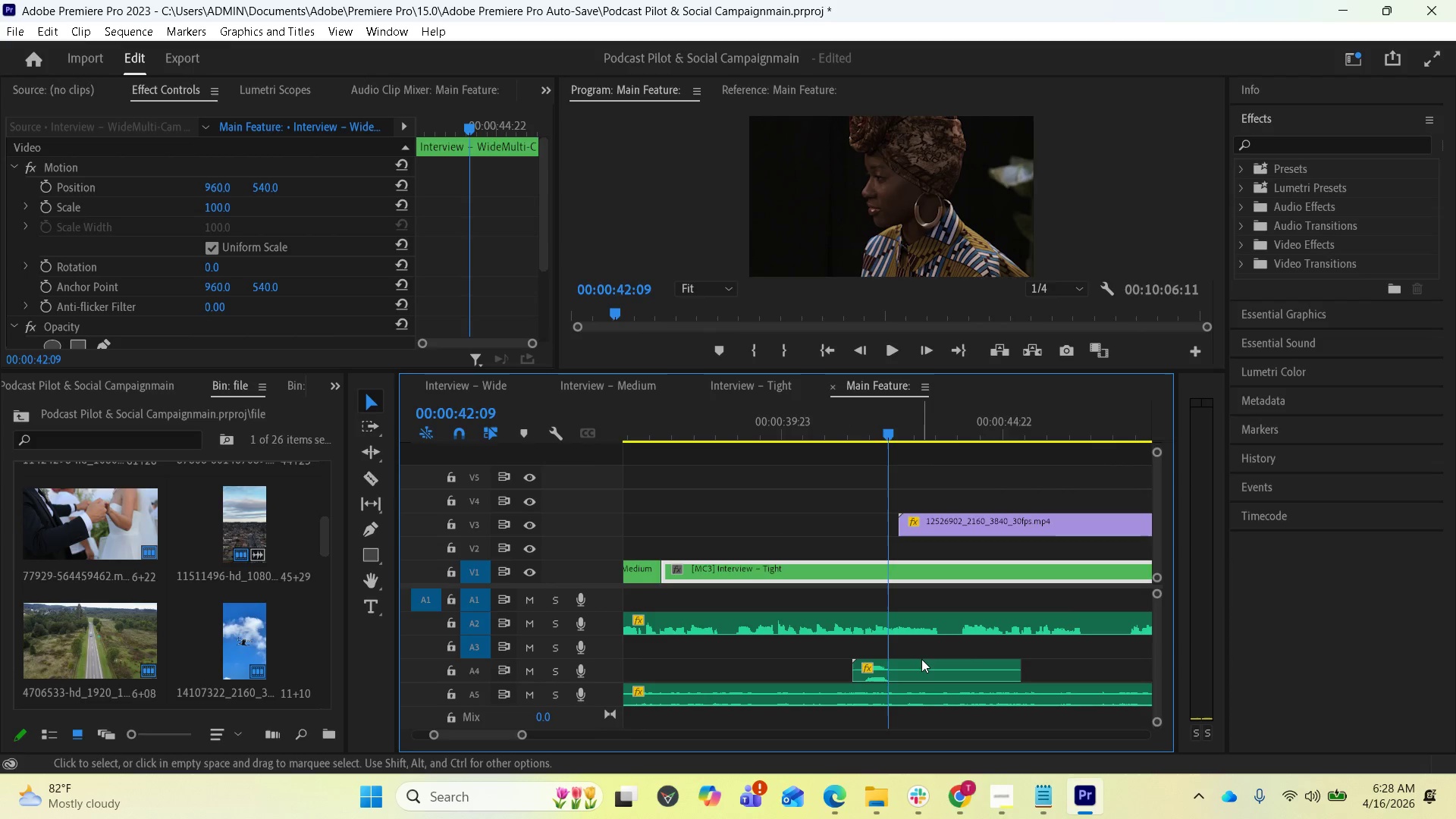 
left_click_drag(start_coordinate=[925, 667], to_coordinate=[946, 667])
 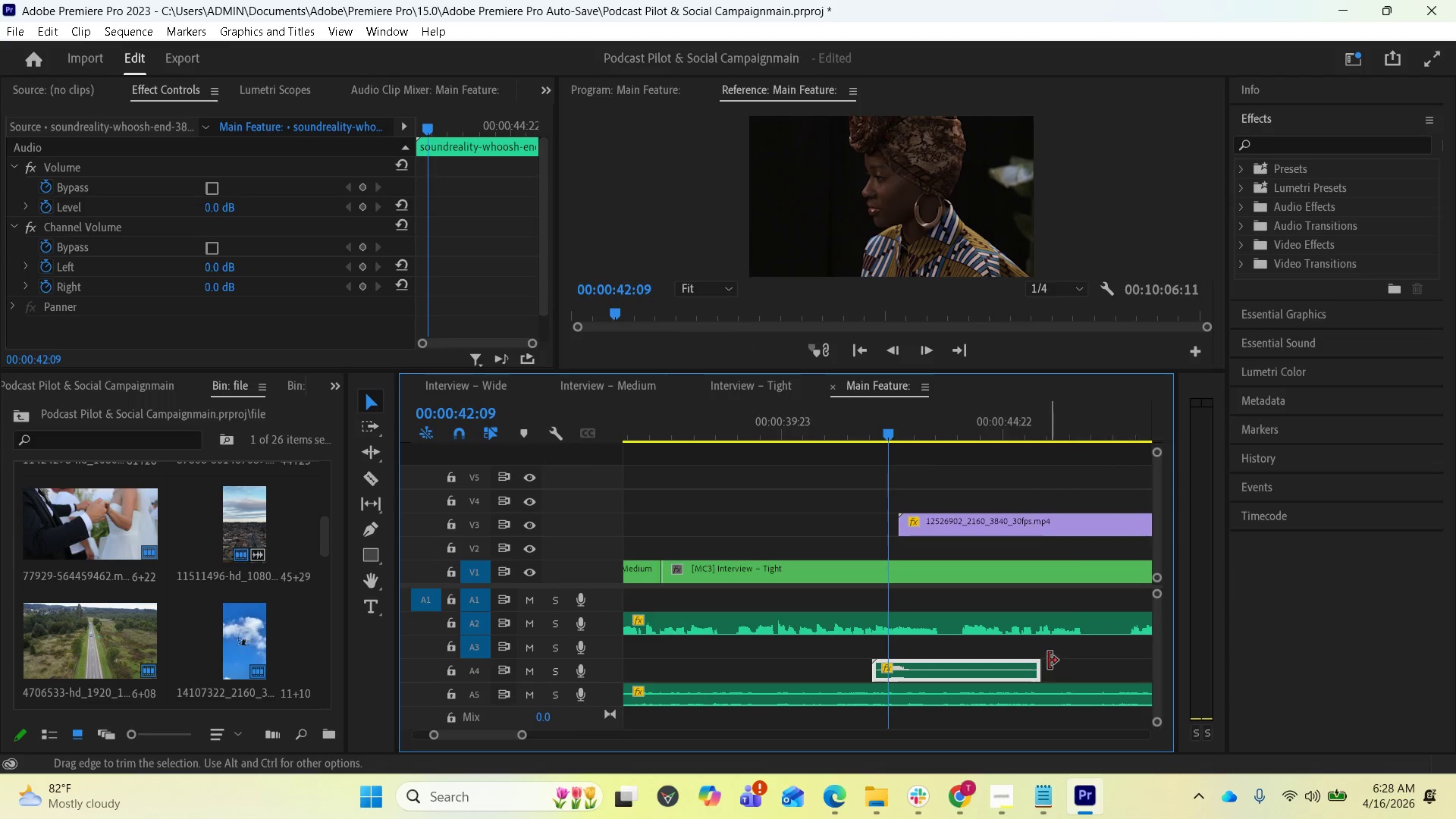 
key(Space)
 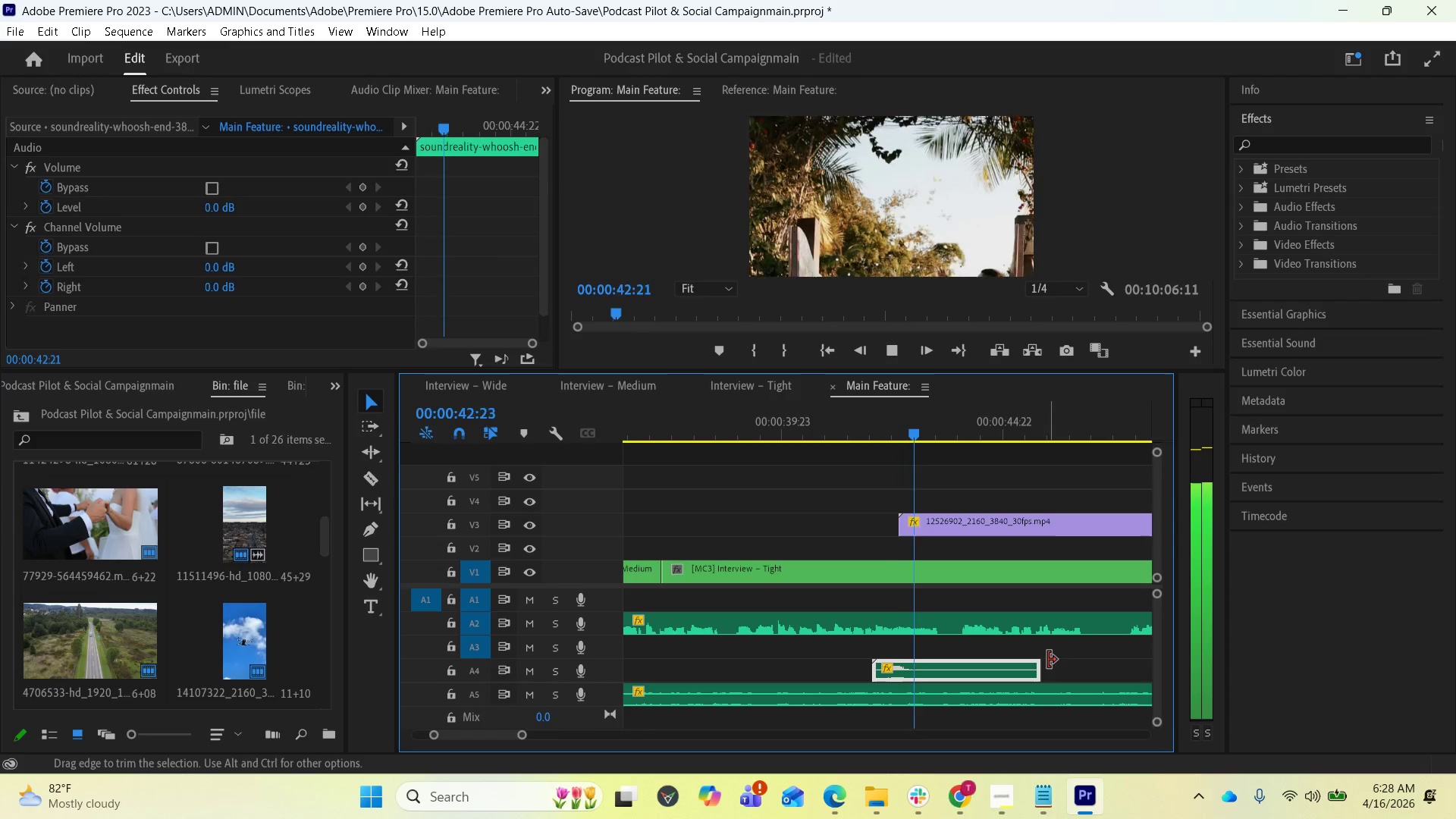 
key(Space)
 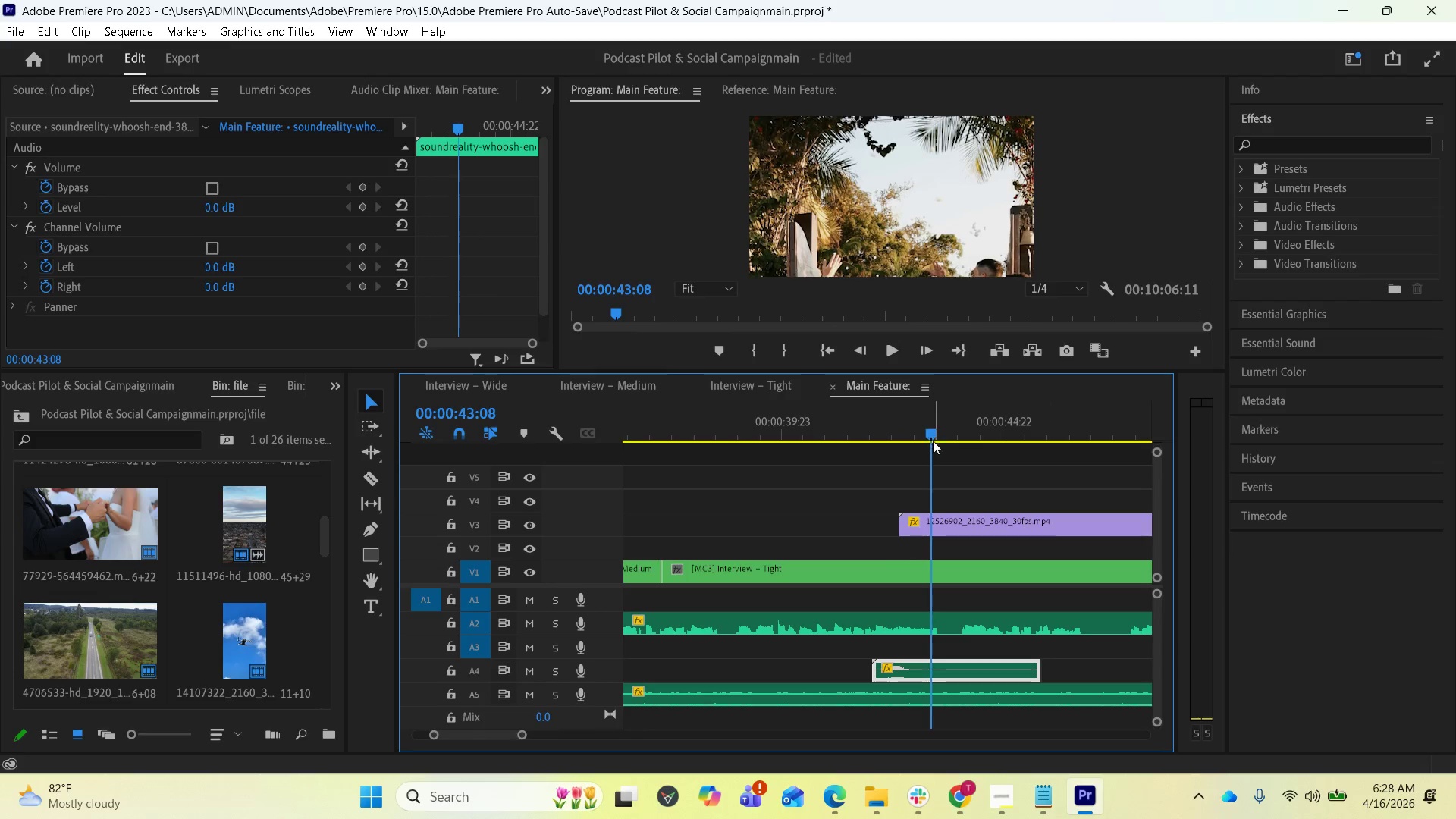 
left_click_drag(start_coordinate=[930, 435], to_coordinate=[815, 435])
 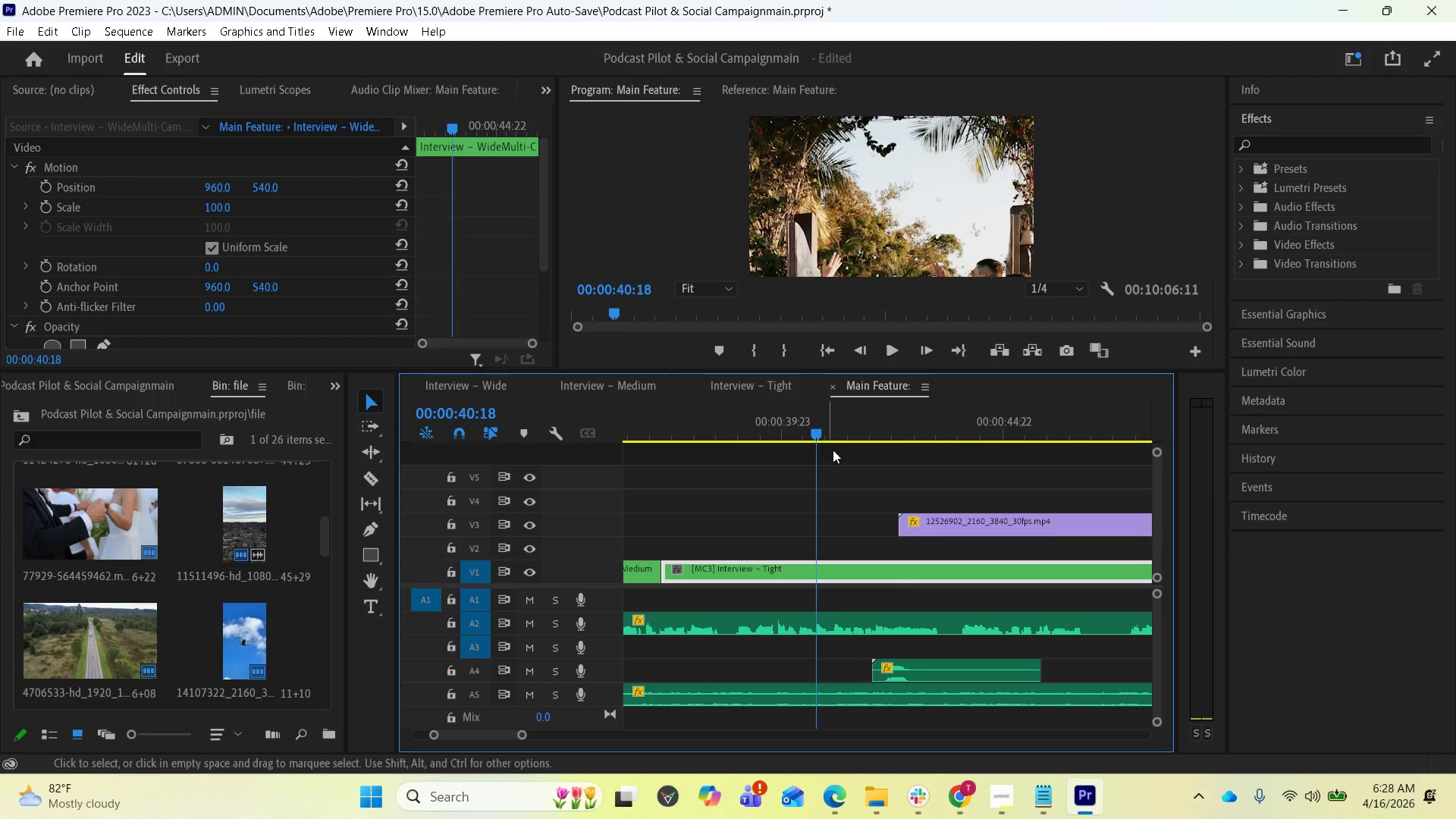 
key(Space)
 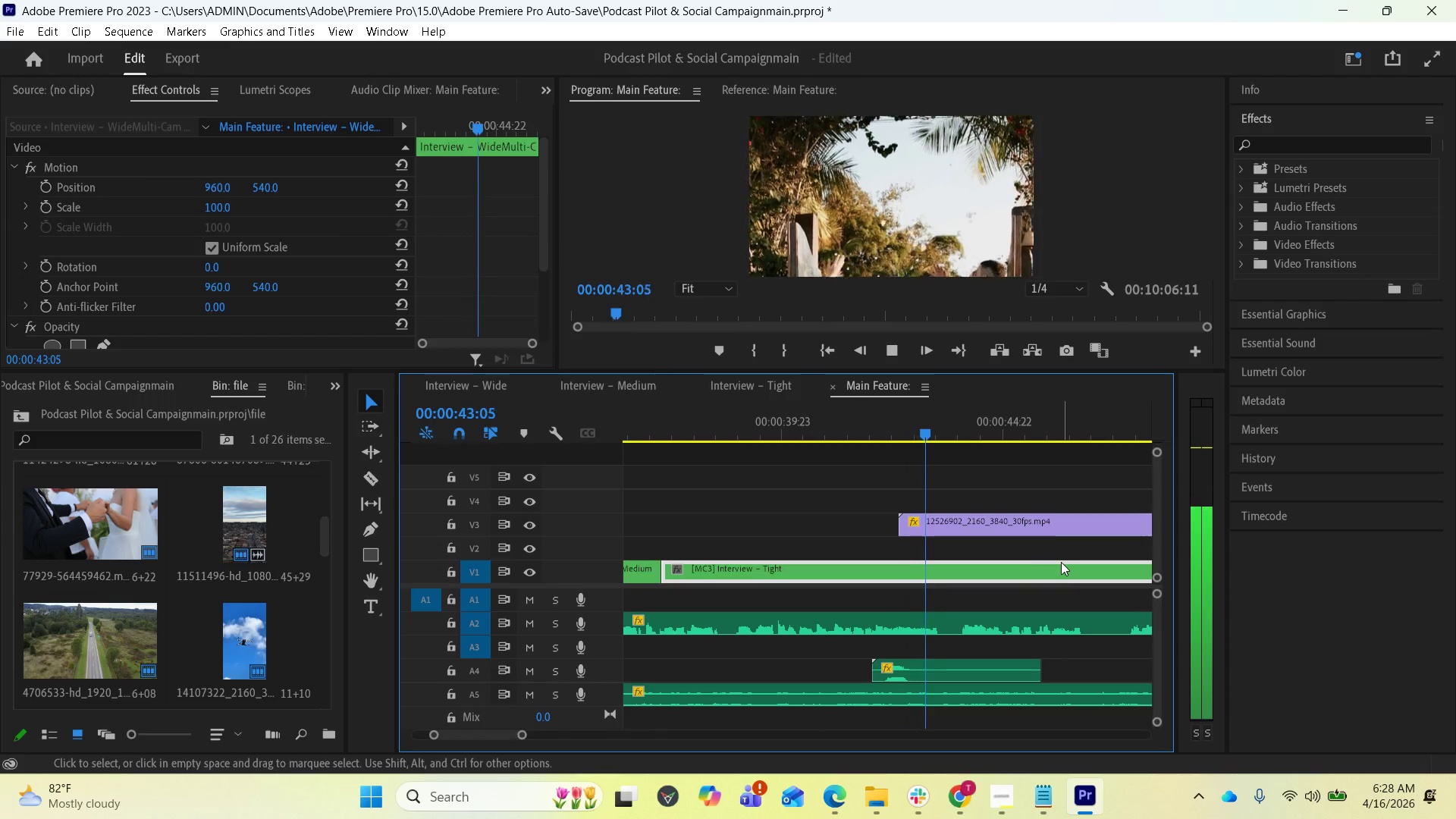 
key(Space)
 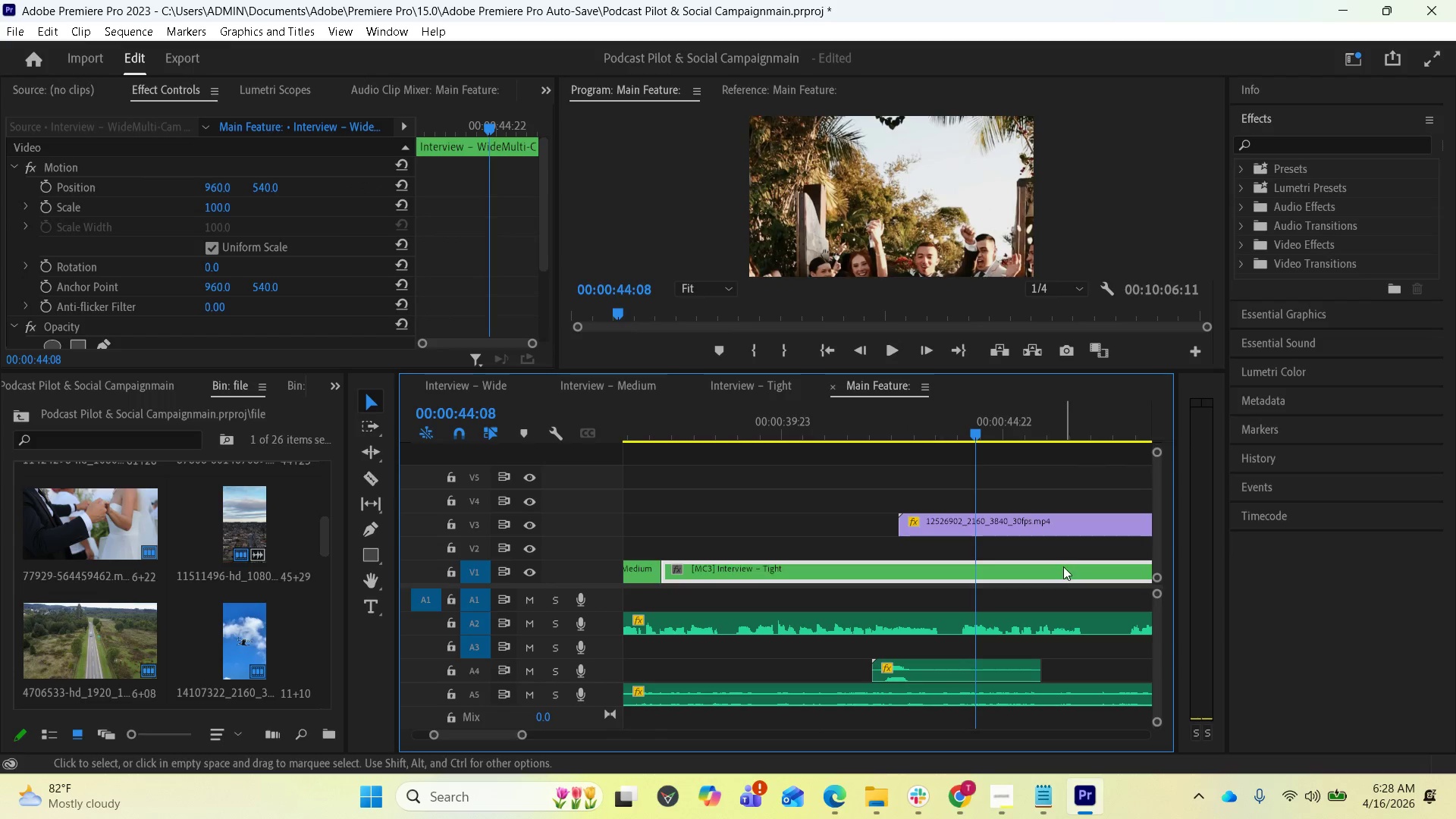 
key(Control+S)
 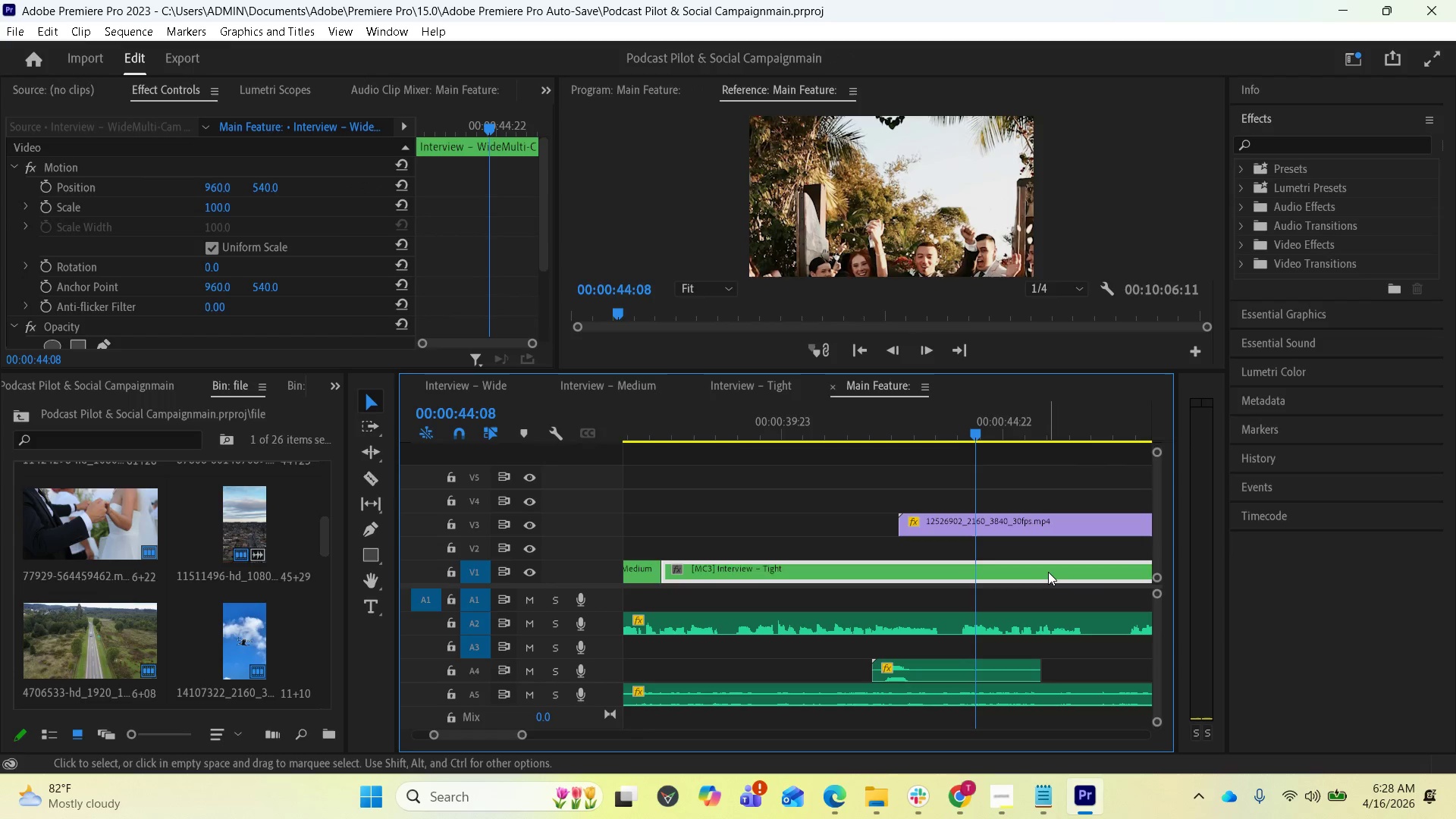 
key(Space)
 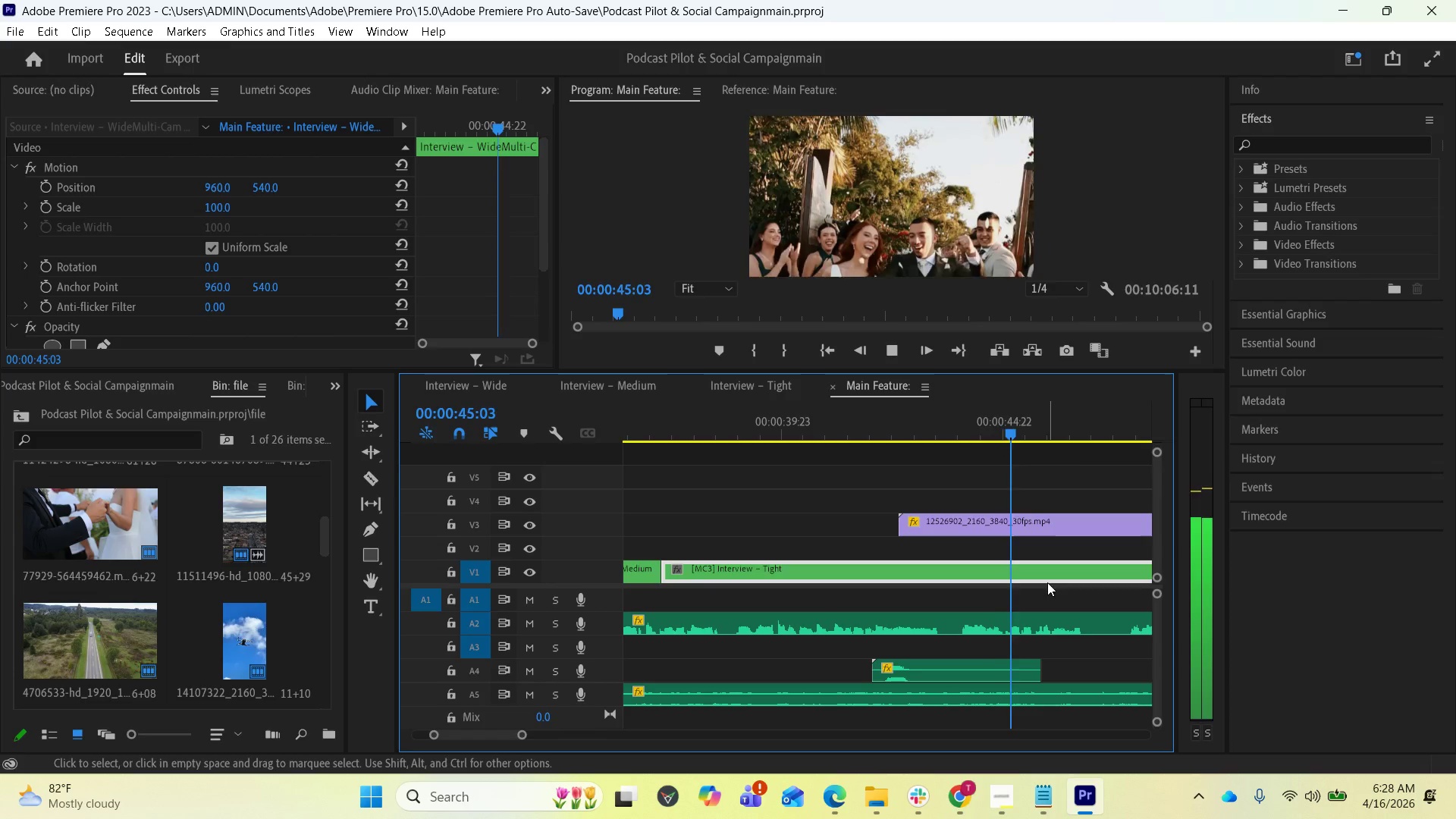 
key(Space)
 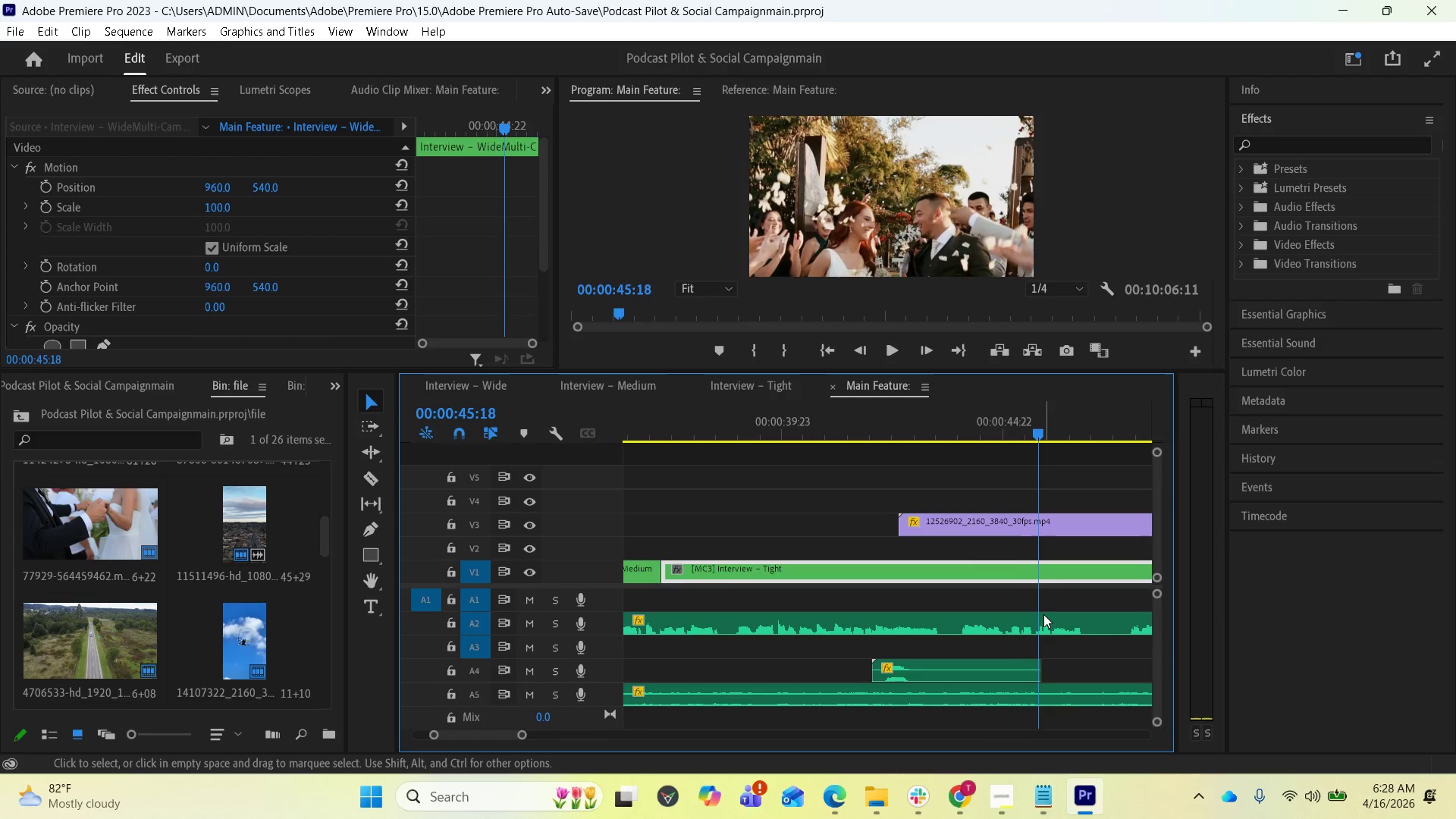 
key(Space)
 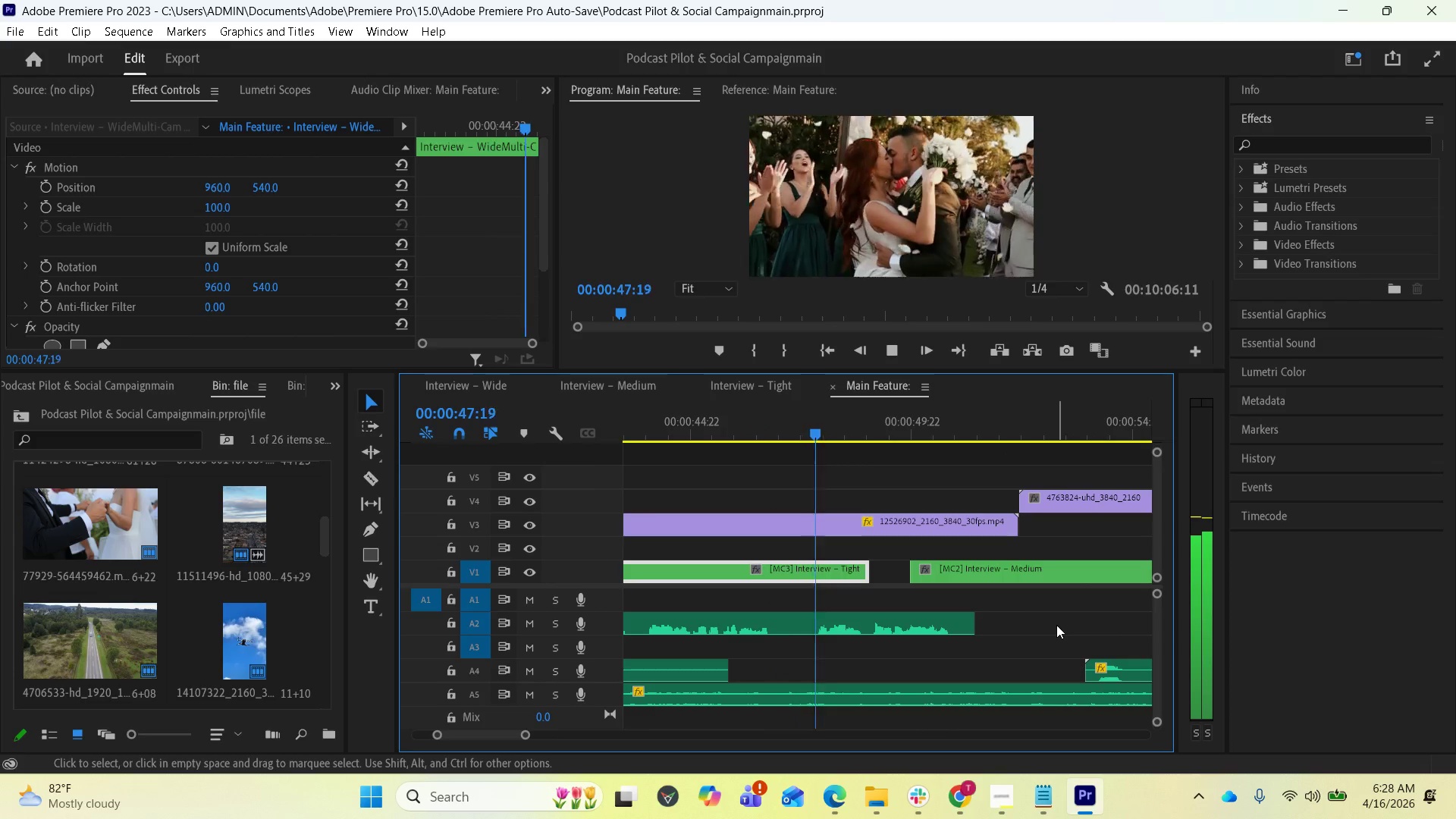 
scroll: coordinate [1039, 617], scroll_direction: down, amount: 11.0
 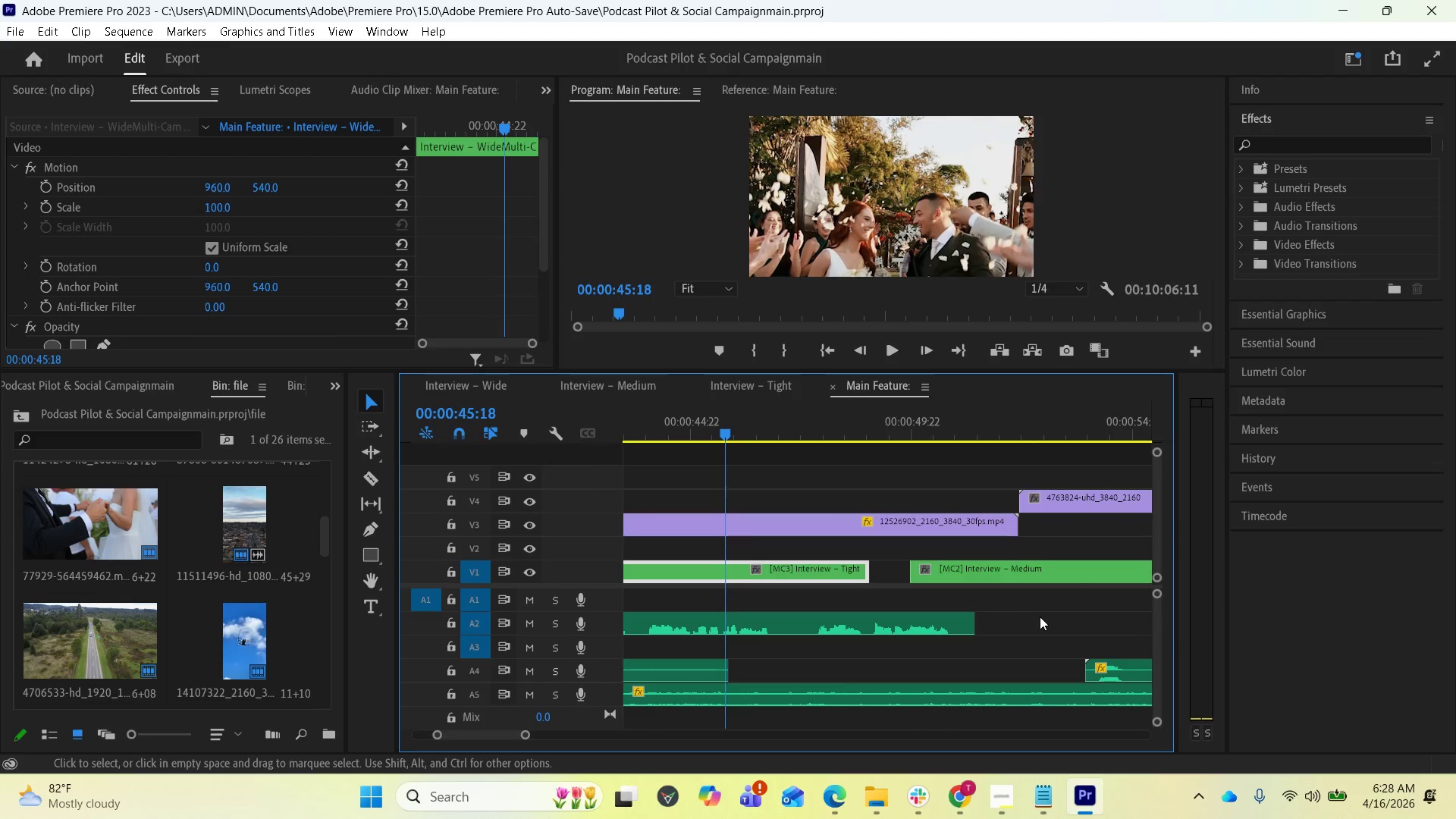 
wait(6.93)
 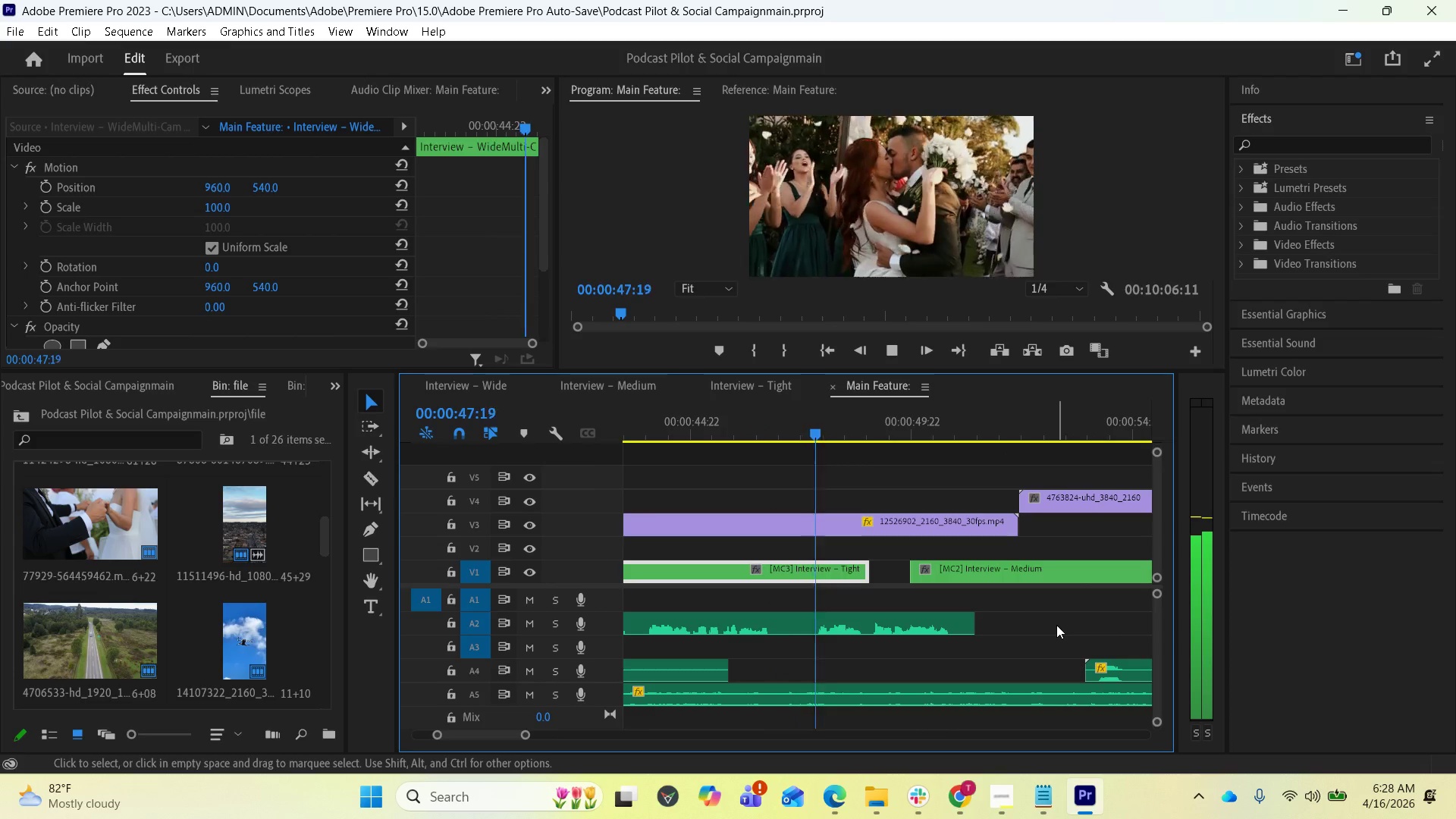 
key(Space)
 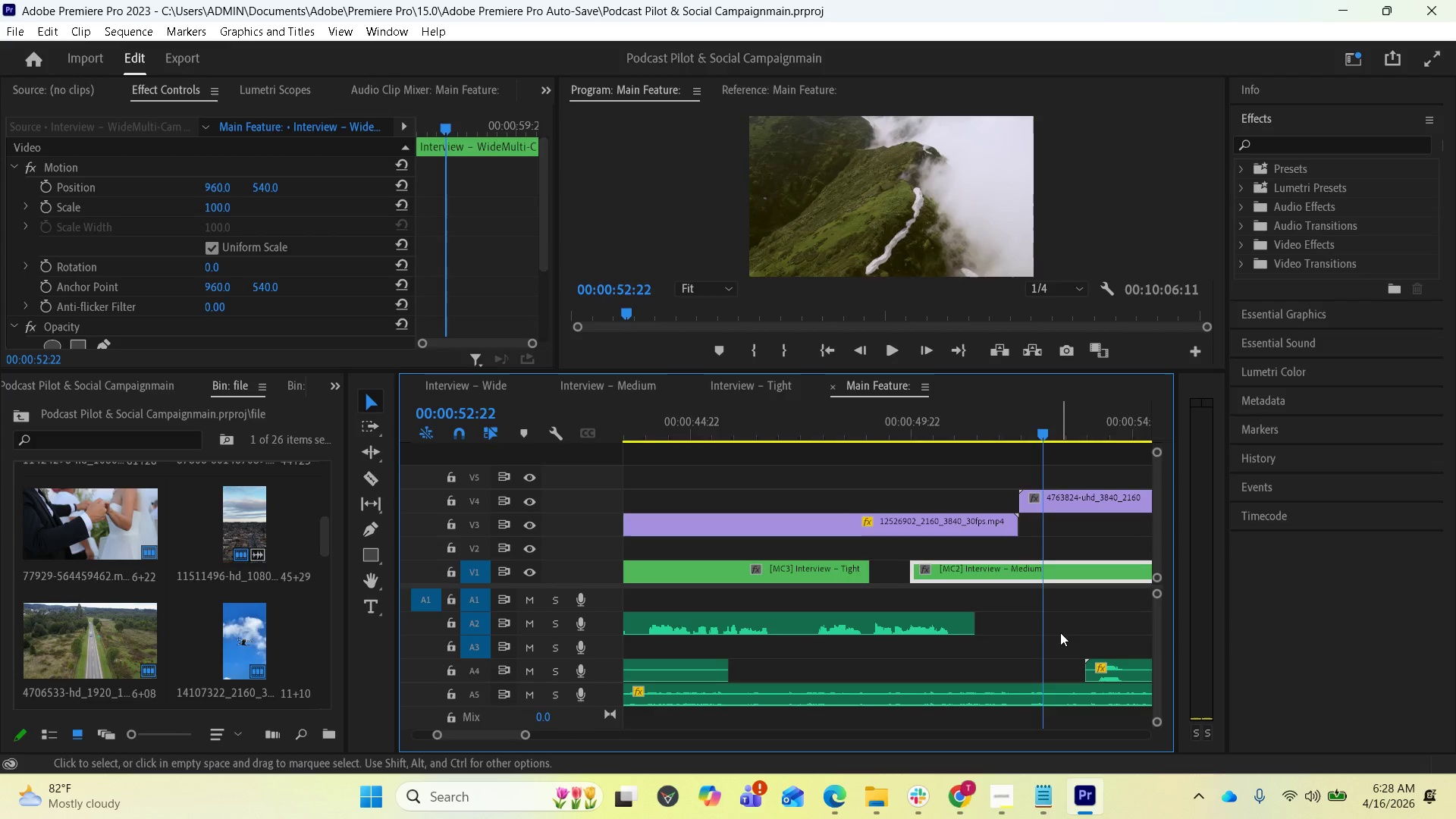 
scroll: coordinate [1032, 623], scroll_direction: down, amount: 10.0
 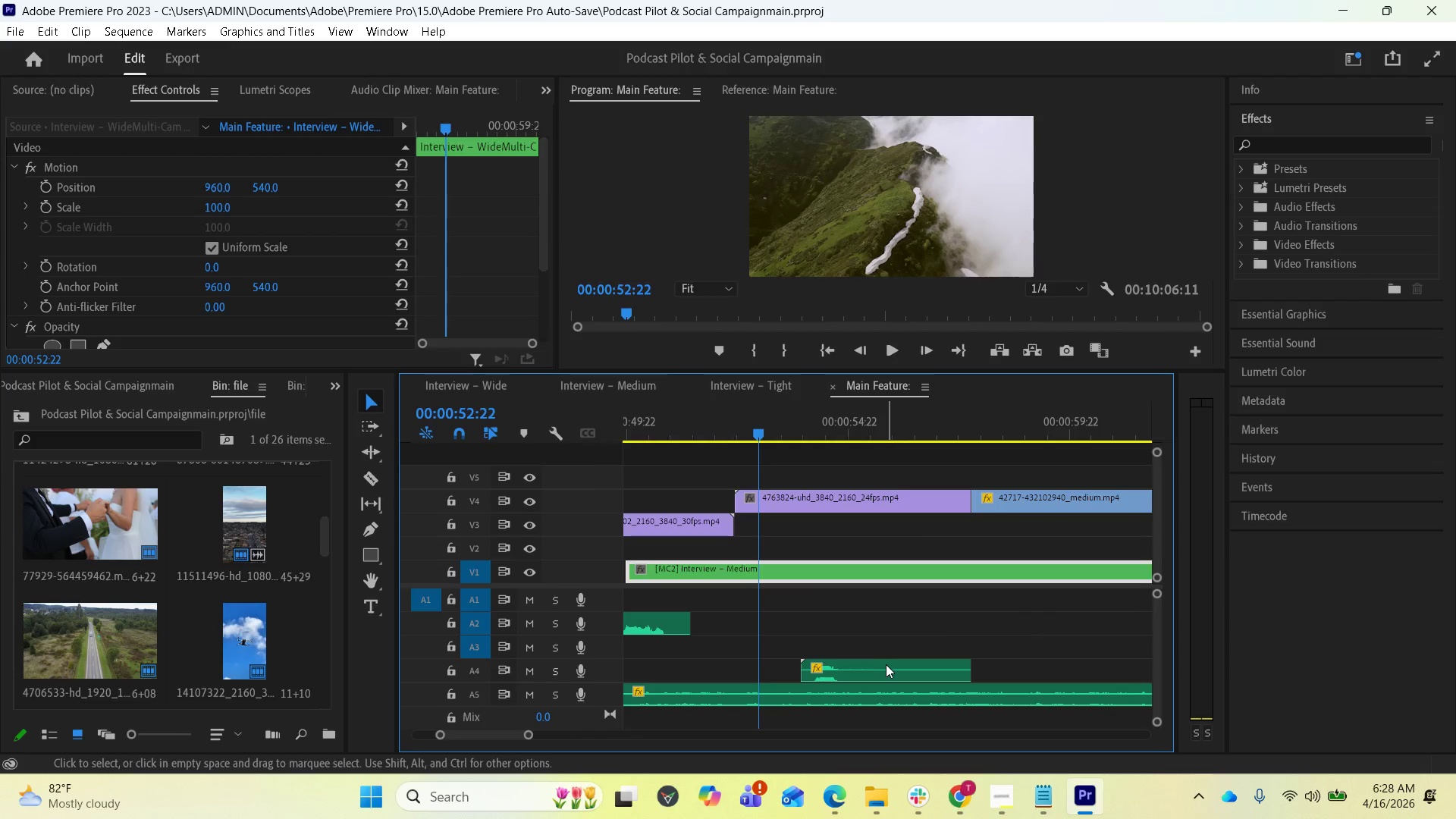 
left_click_drag(start_coordinate=[877, 666], to_coordinate=[1072, 673])
 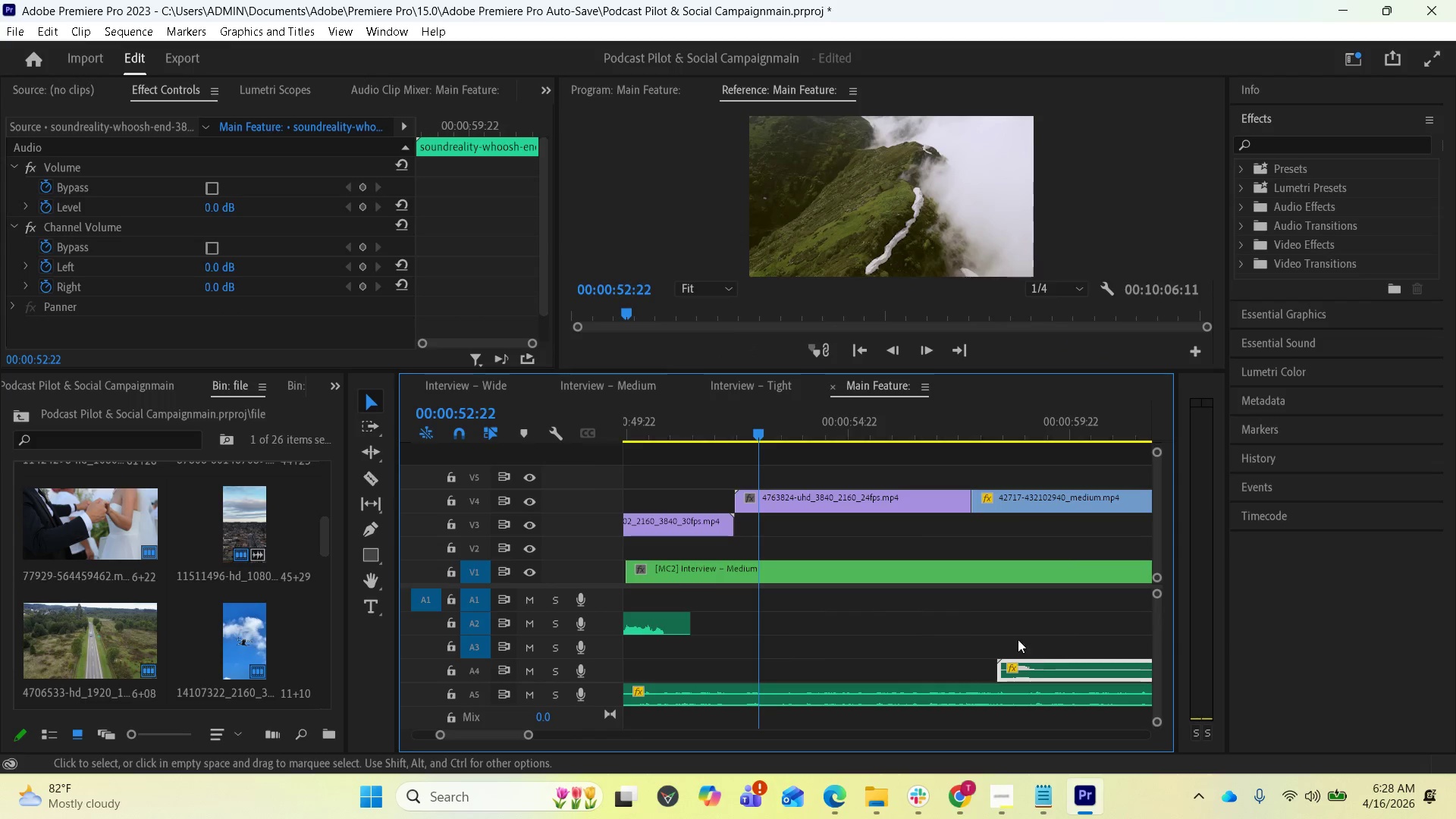 
left_click_drag(start_coordinate=[831, 666], to_coordinate=[1035, 674])
 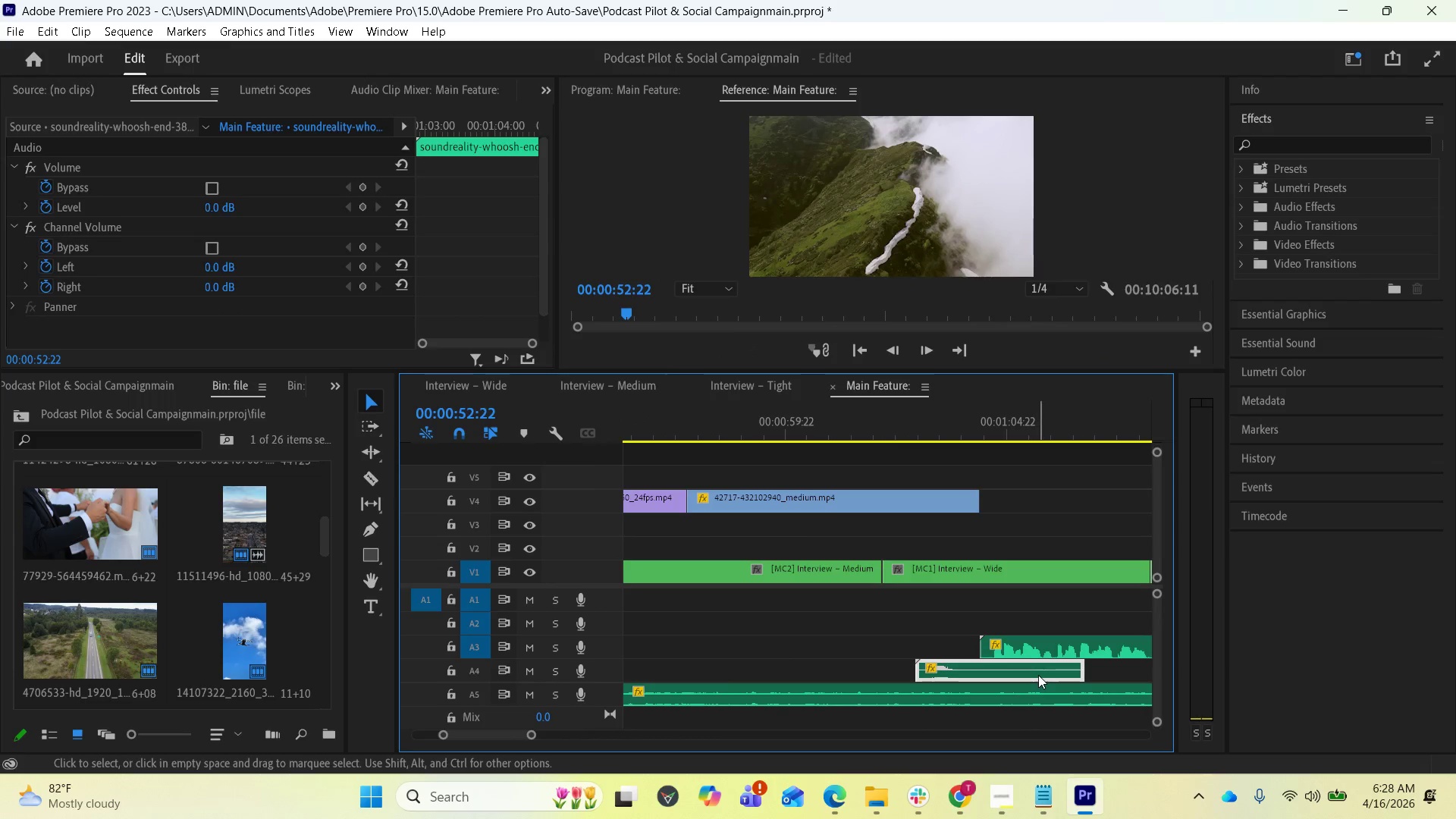 
scroll: coordinate [949, 622], scroll_direction: down, amount: 10.0
 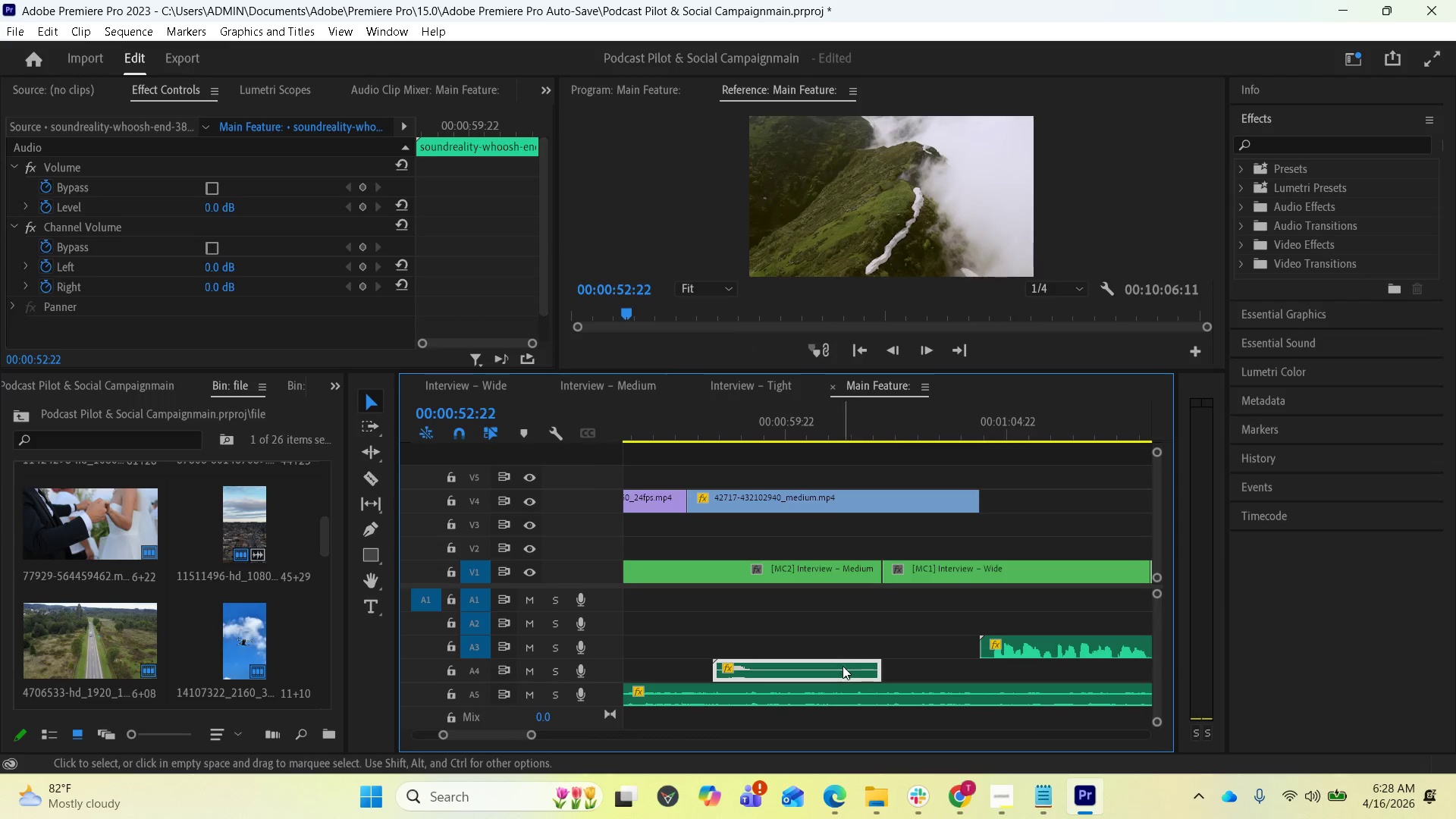 
key(Space)
 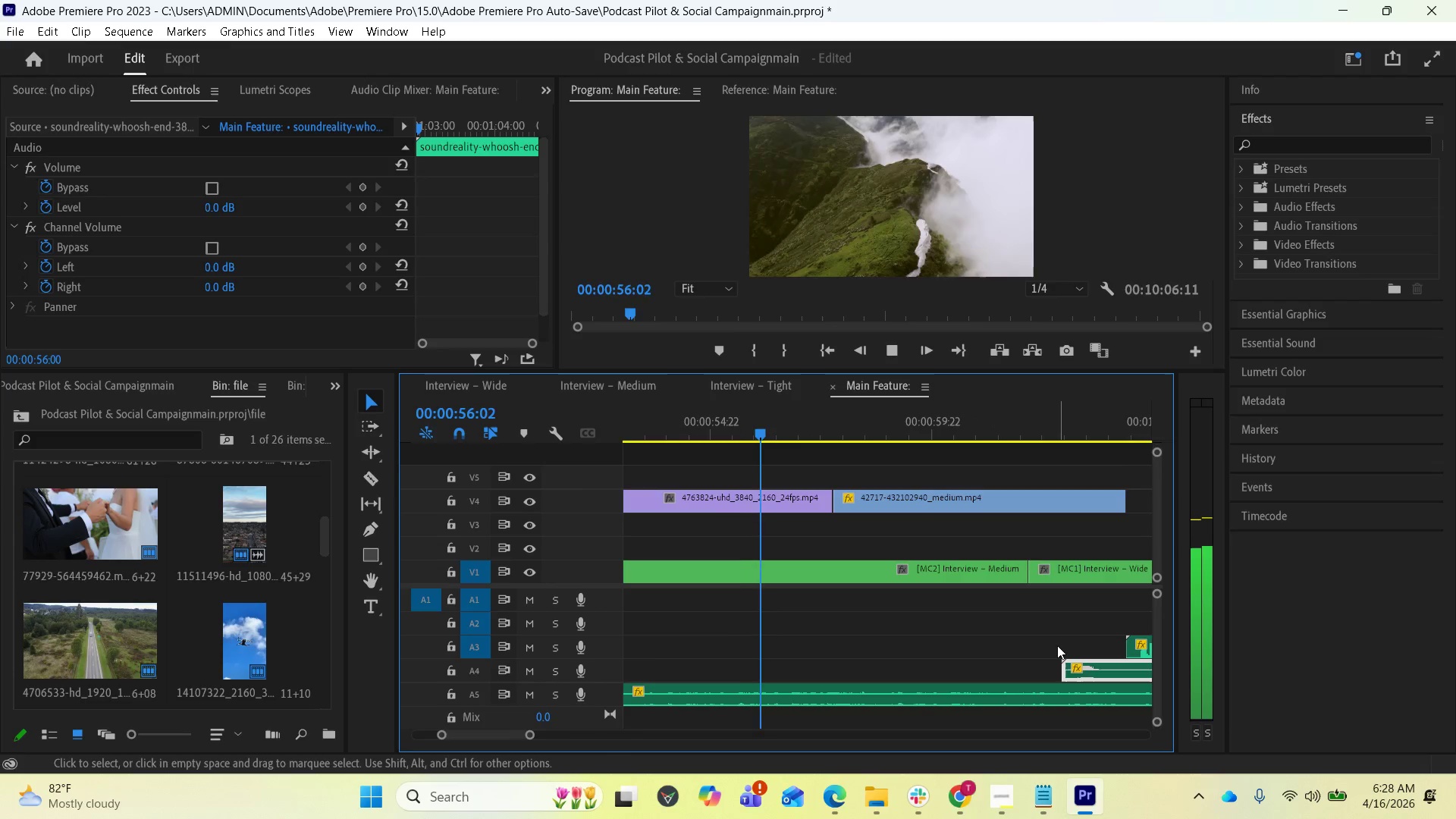 
wait(9.67)
 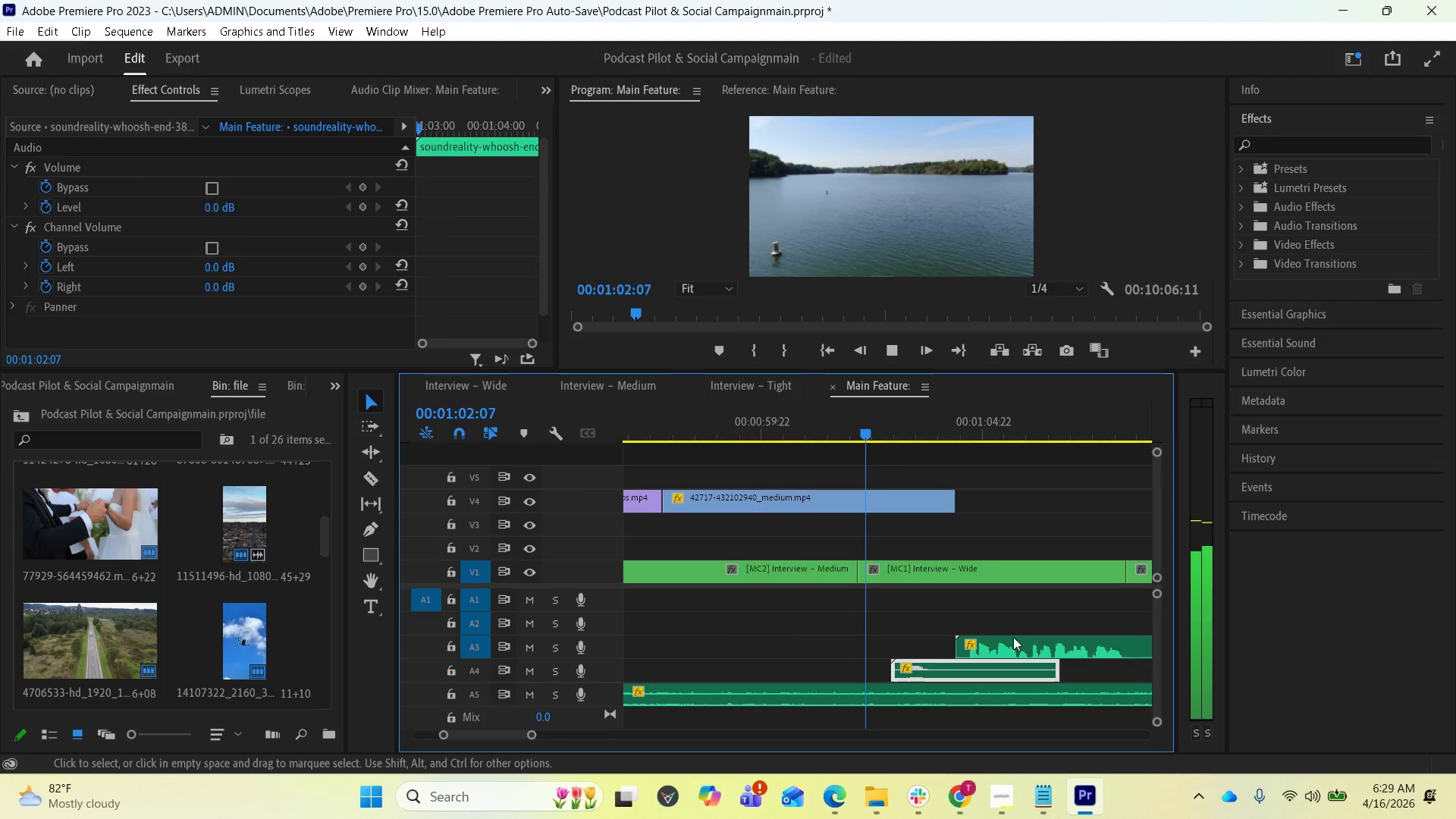 
key(Space)
 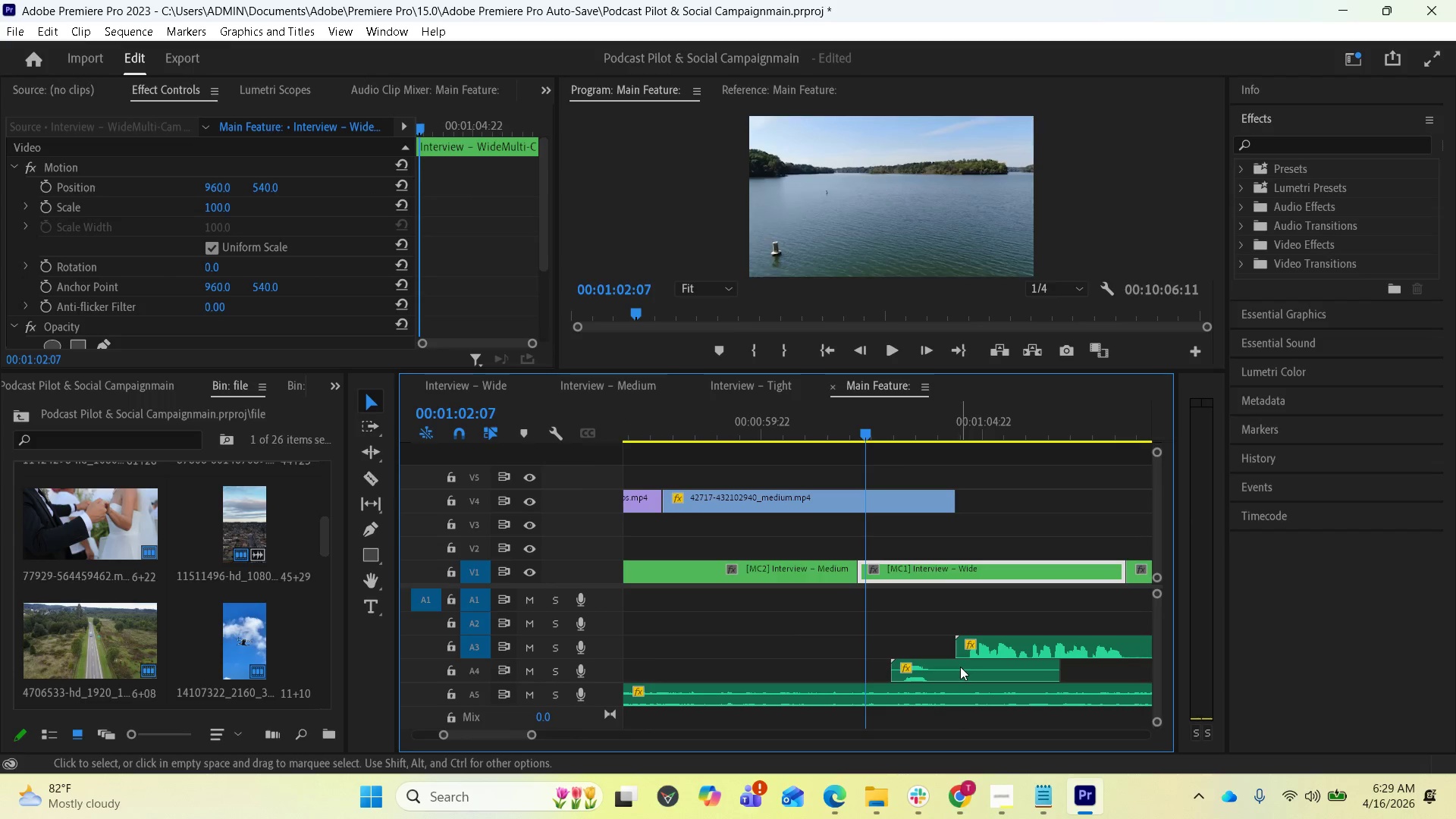 
scroll: coordinate [1014, 636], scroll_direction: down, amount: 6.0
 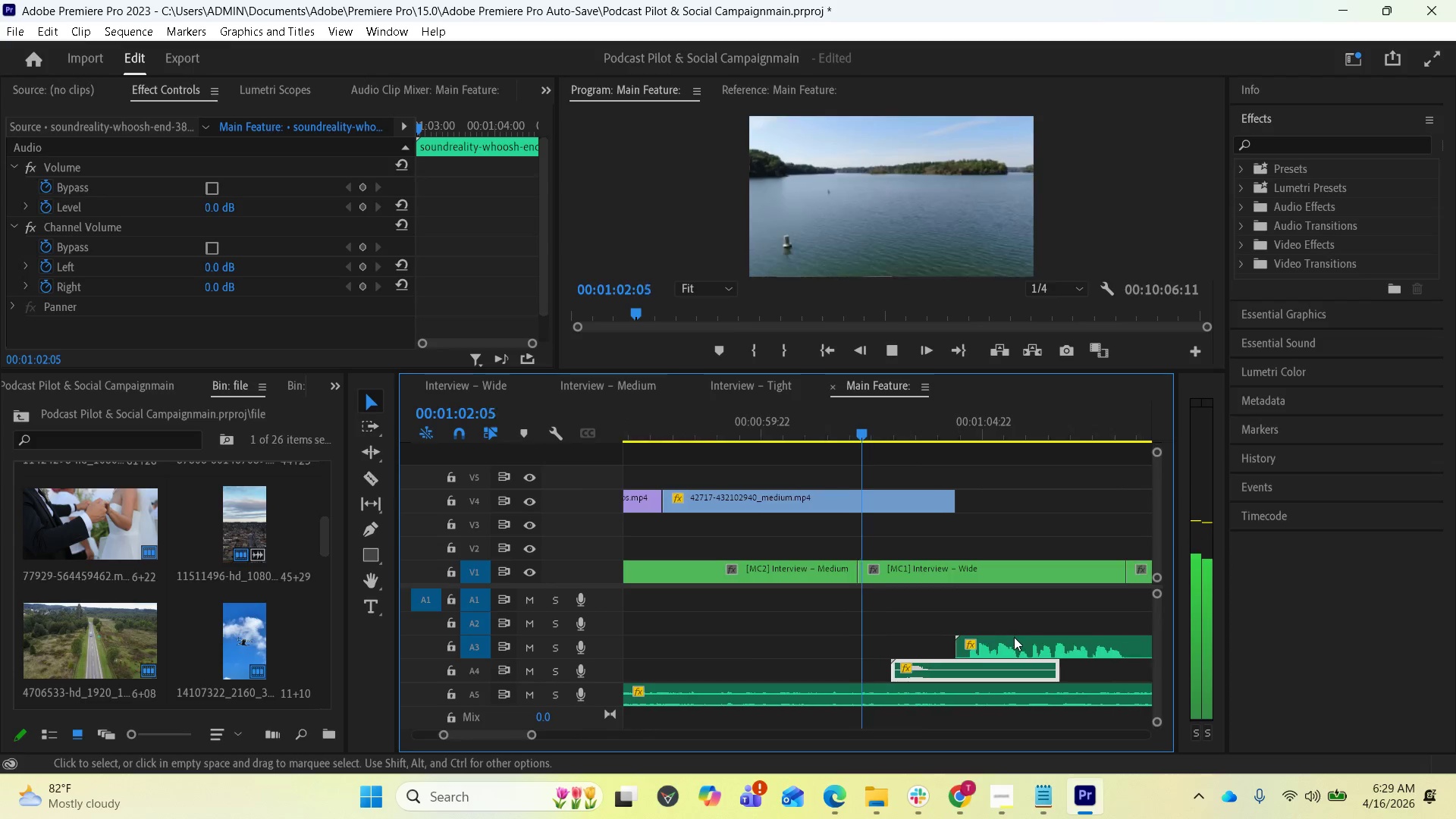 
left_click_drag(start_coordinate=[955, 667], to_coordinate=[980, 672])
 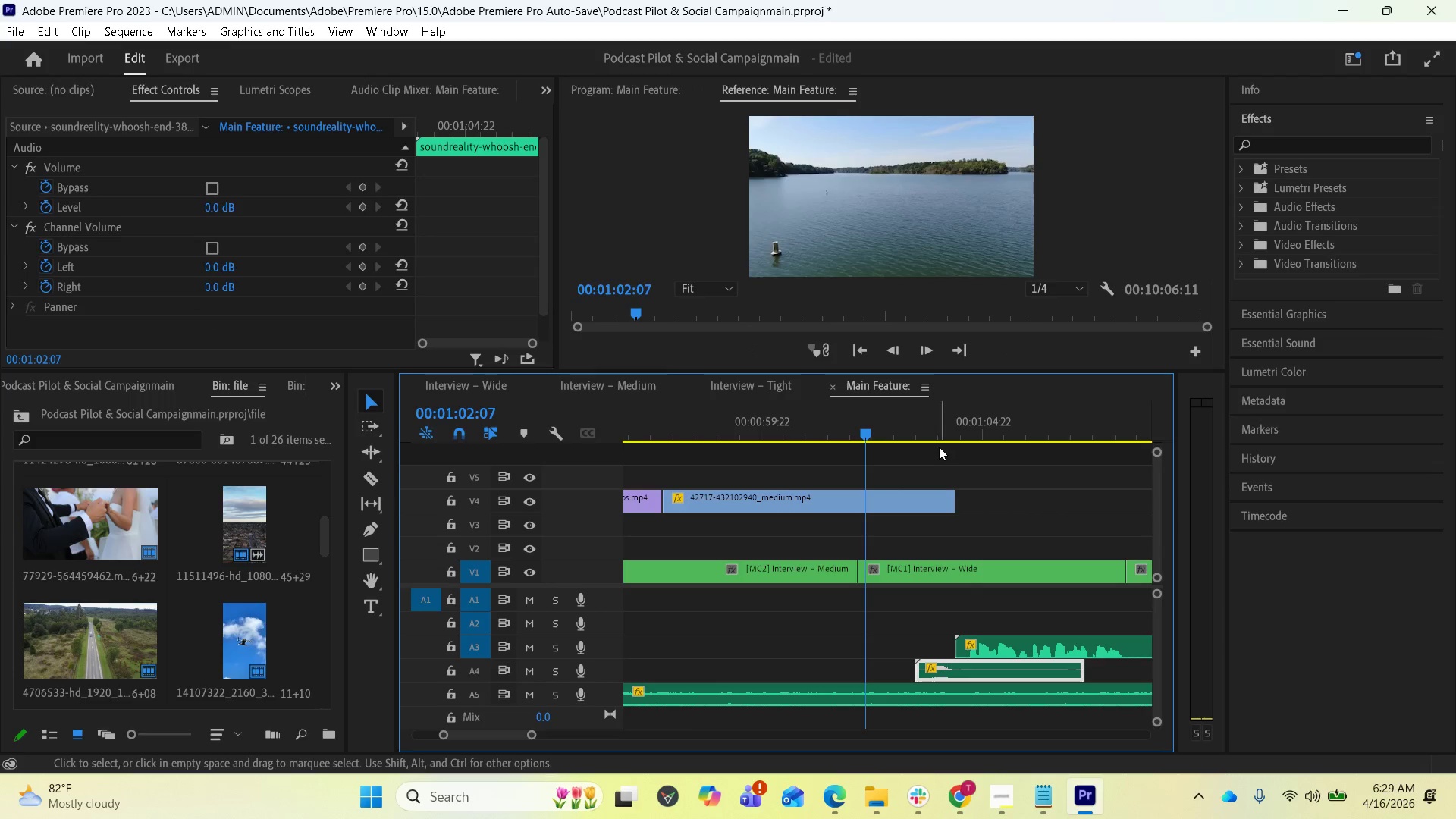 
left_click([938, 432])
 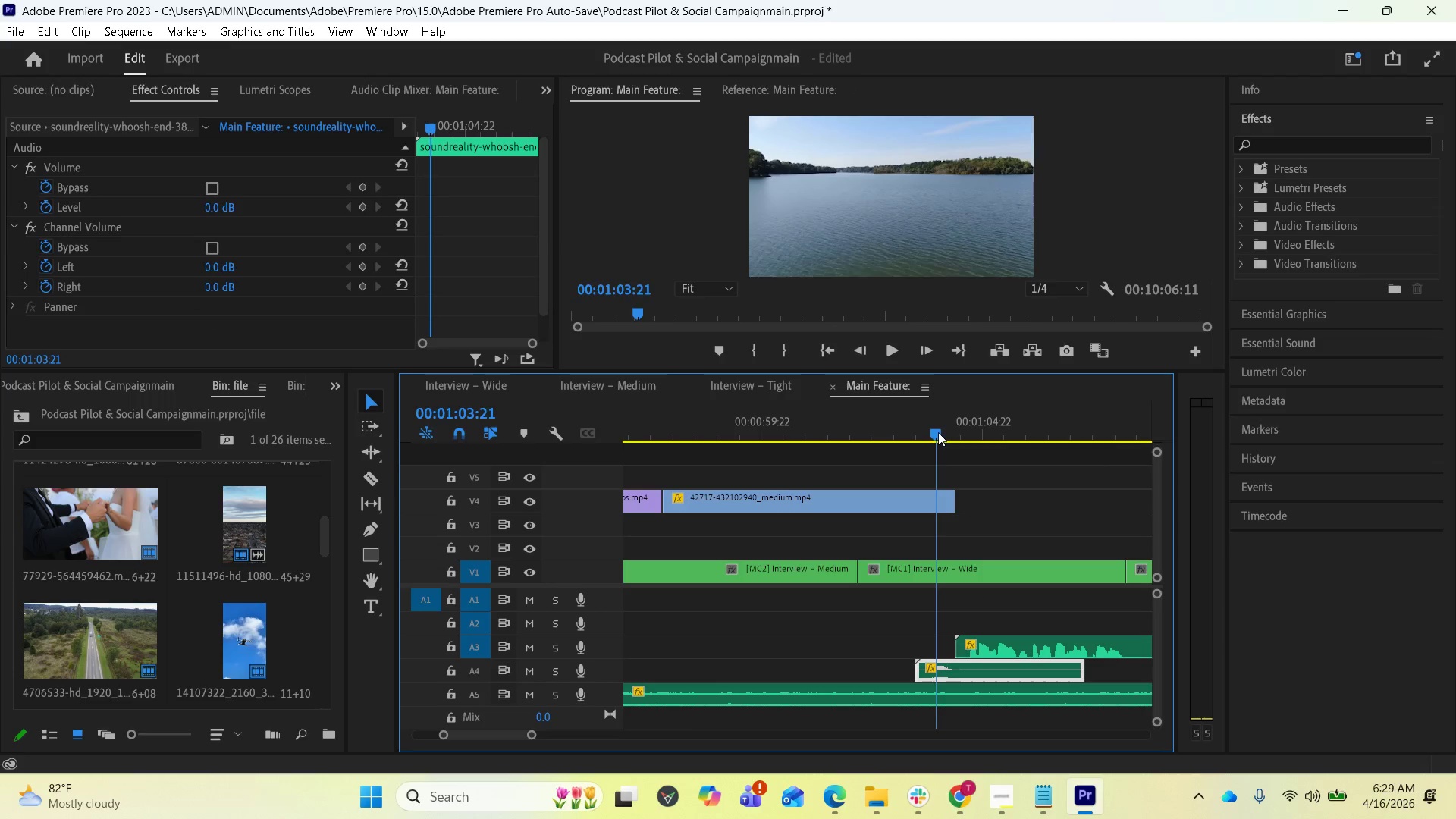 
double_click([938, 432])
 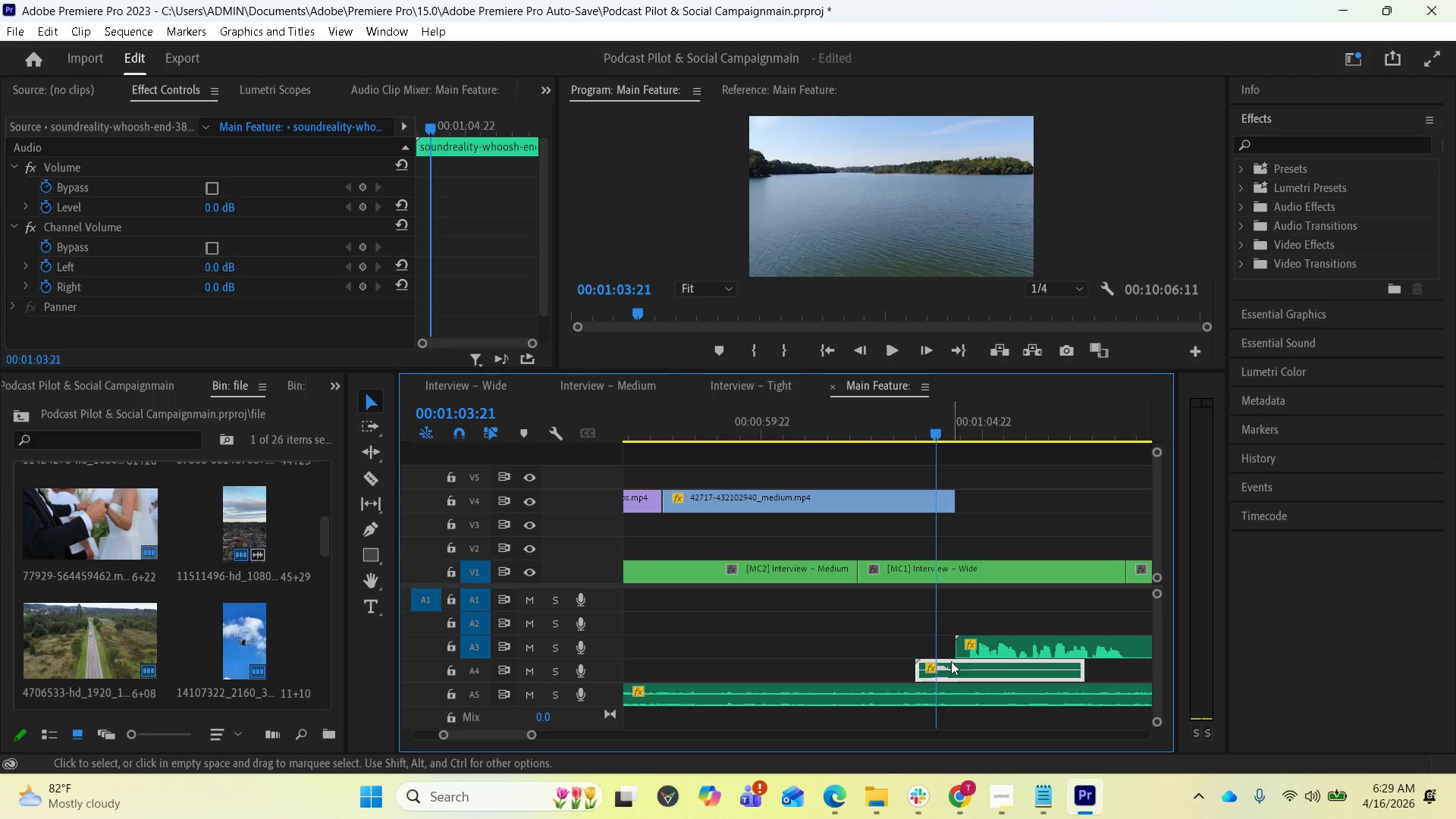 
left_click_drag(start_coordinate=[959, 664], to_coordinate=[982, 665])
 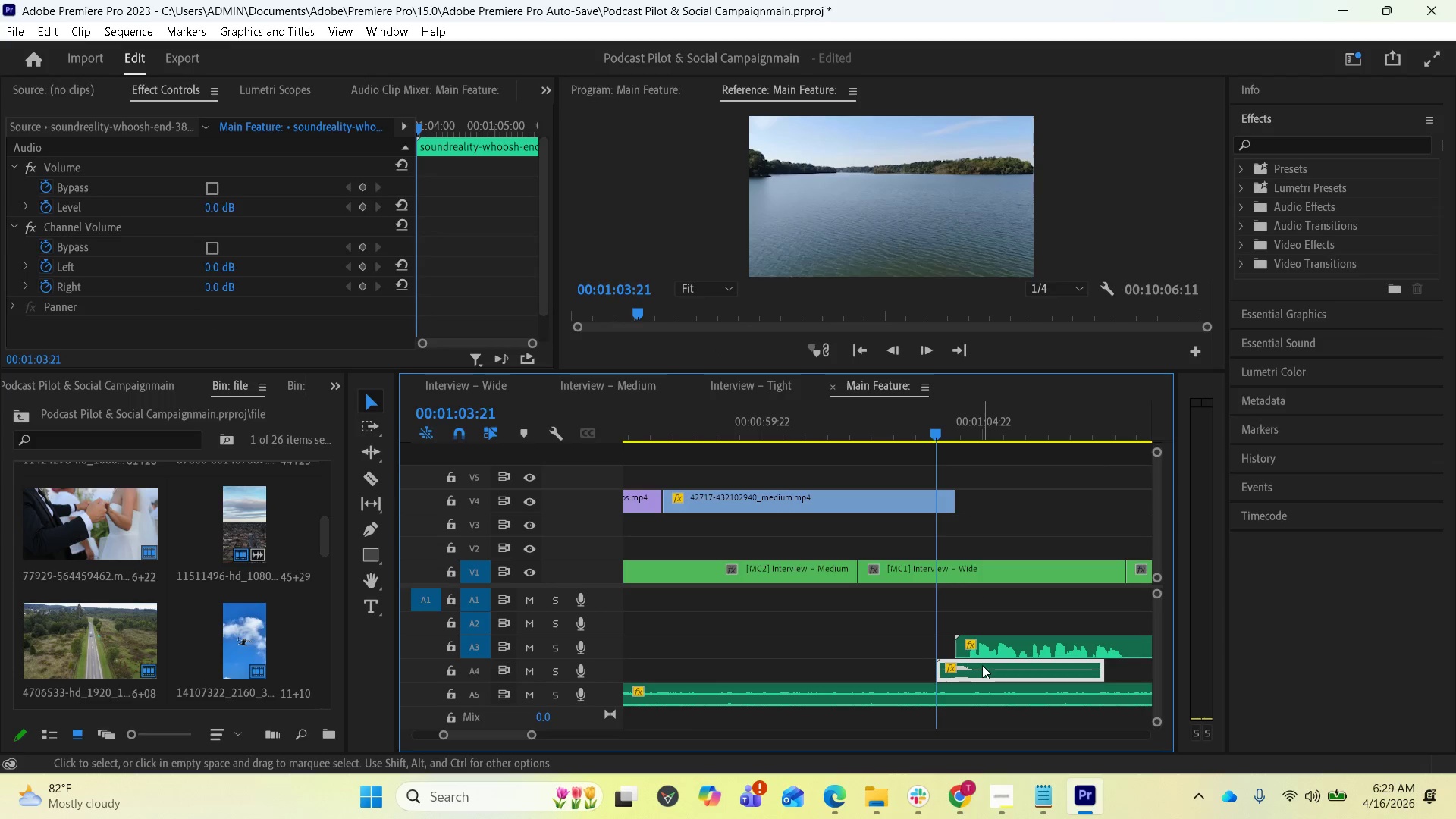 
key(Space)
 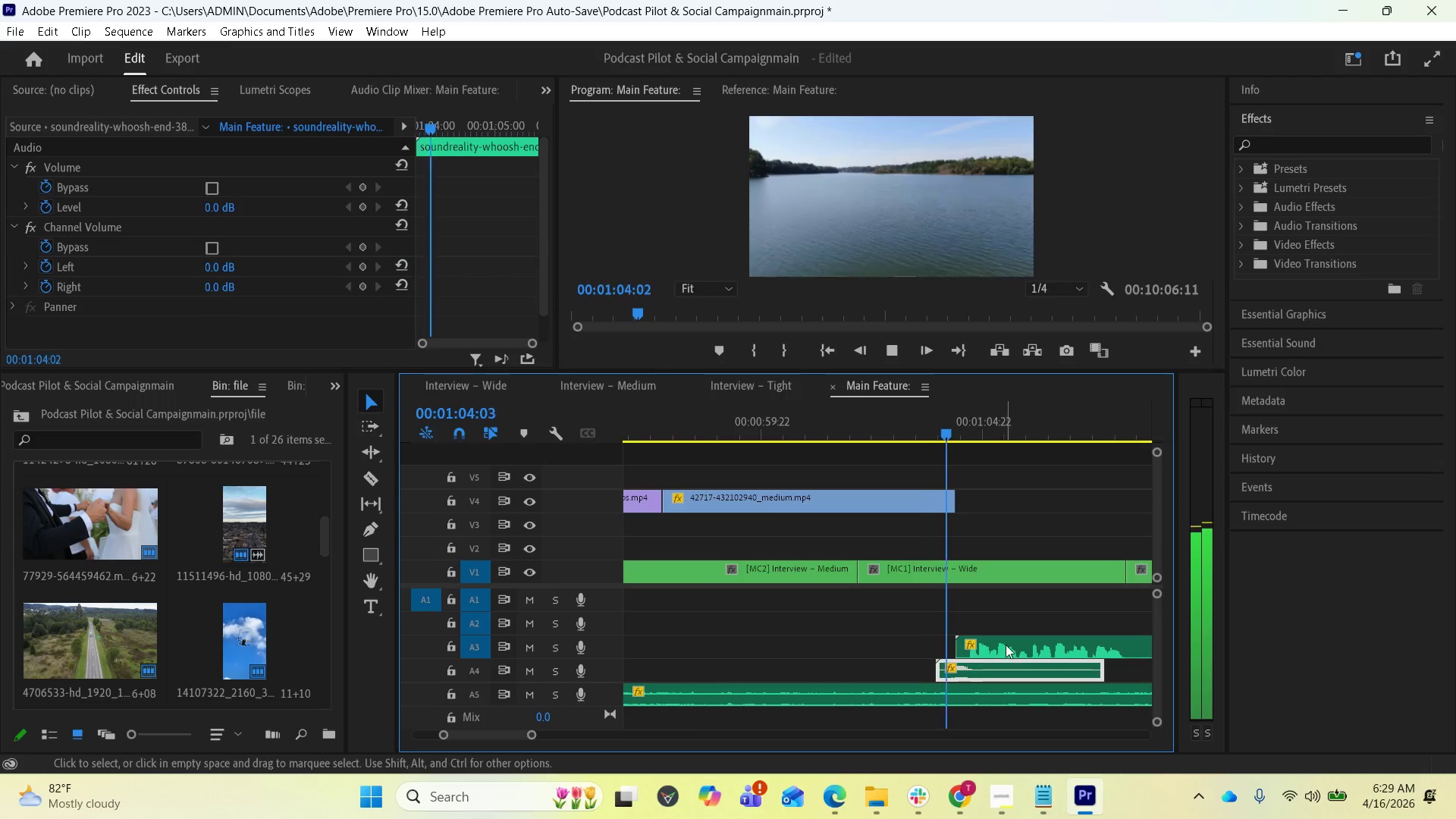 
key(Space)
 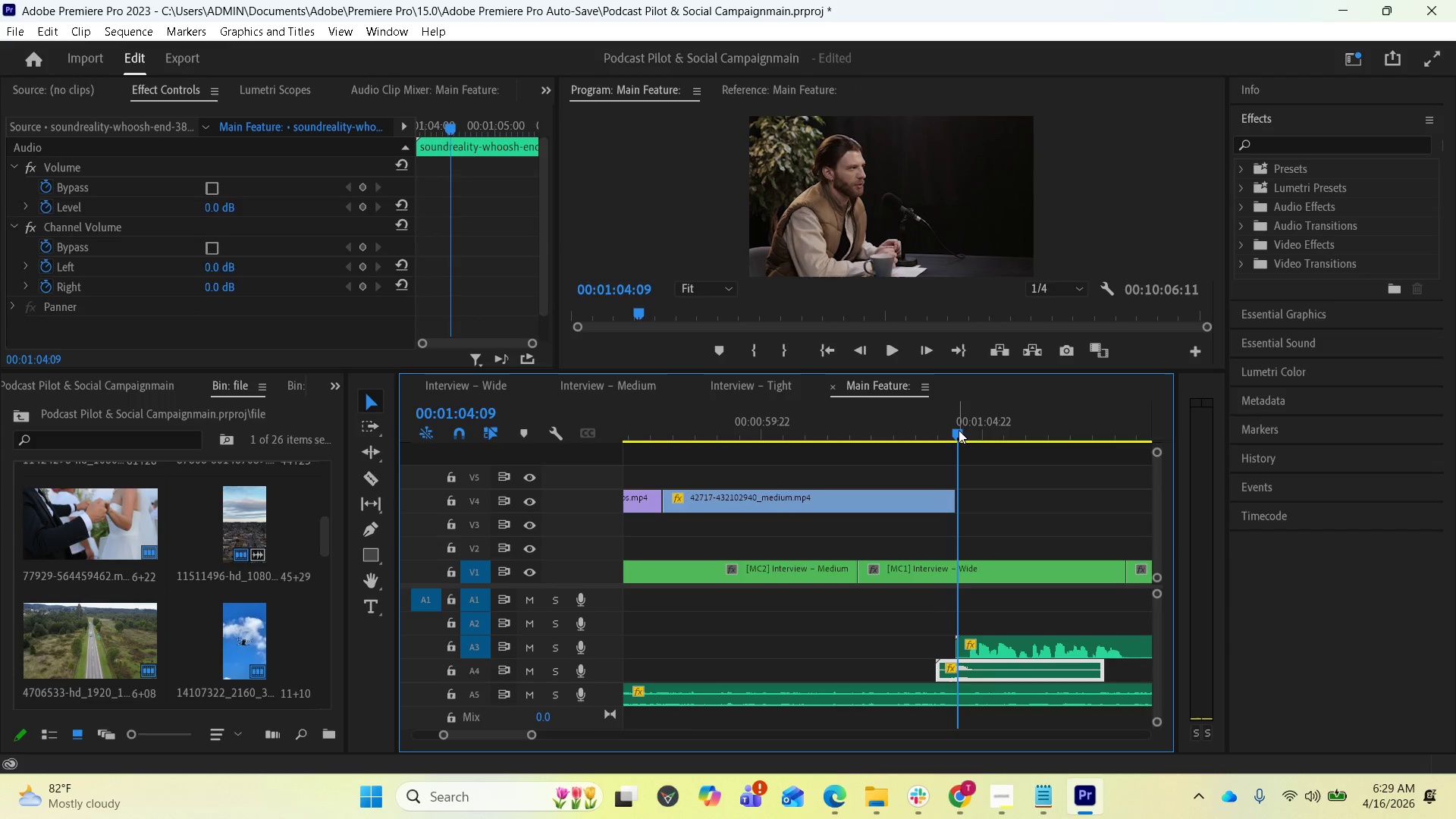 
left_click_drag(start_coordinate=[959, 432], to_coordinate=[940, 433])
 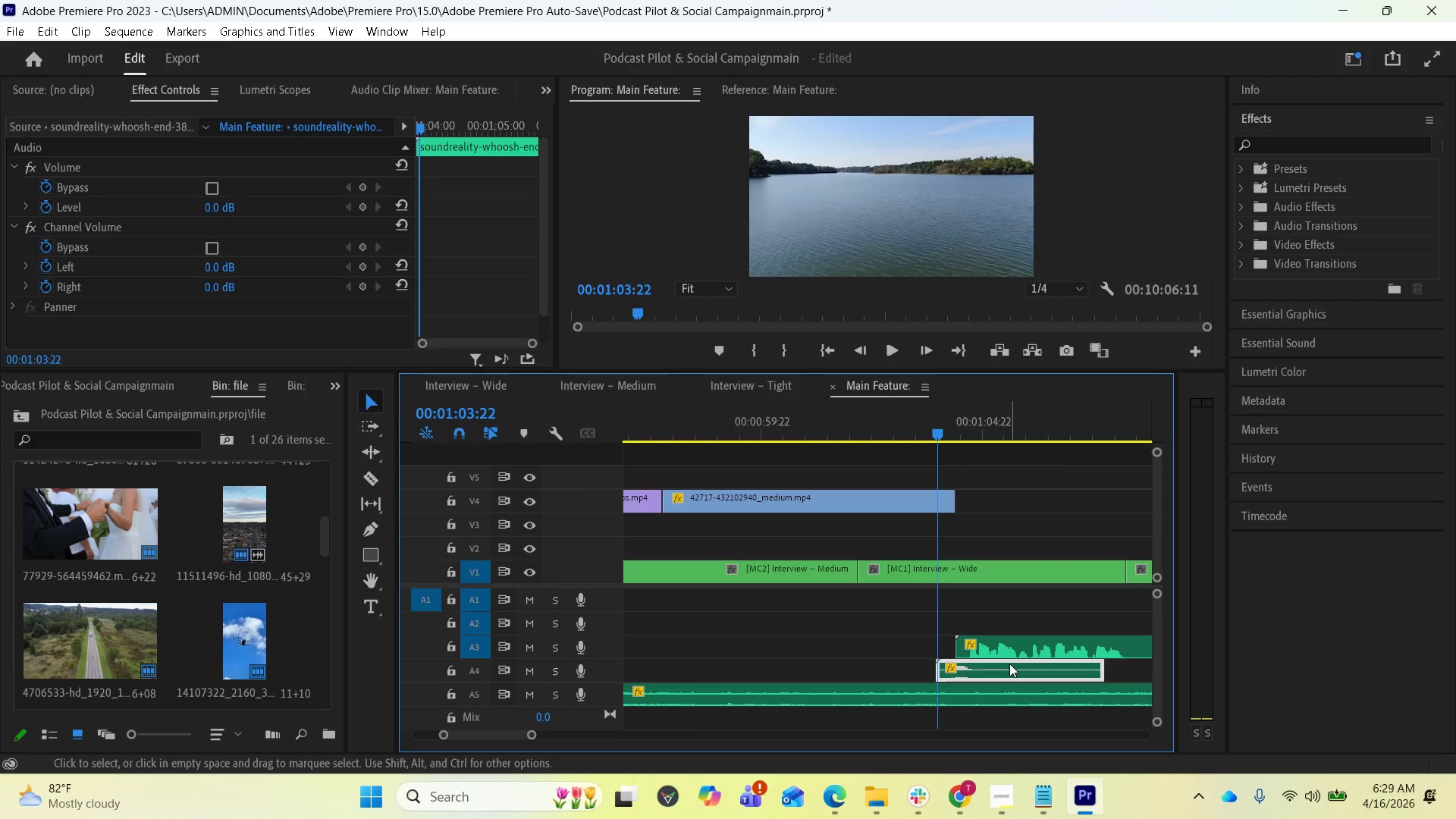 
key(Equal)
 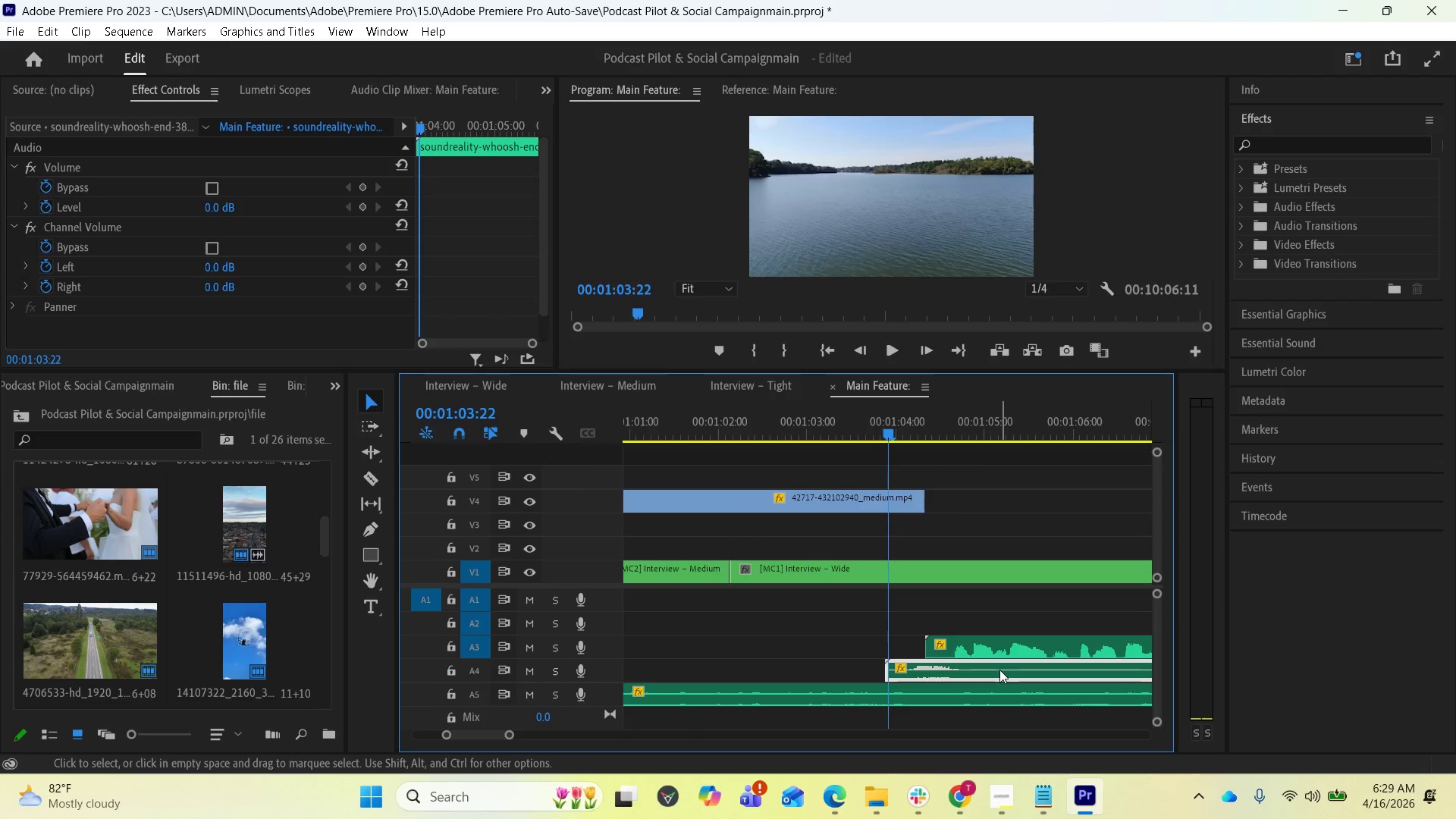 
left_click_drag(start_coordinate=[999, 670], to_coordinate=[984, 669])
 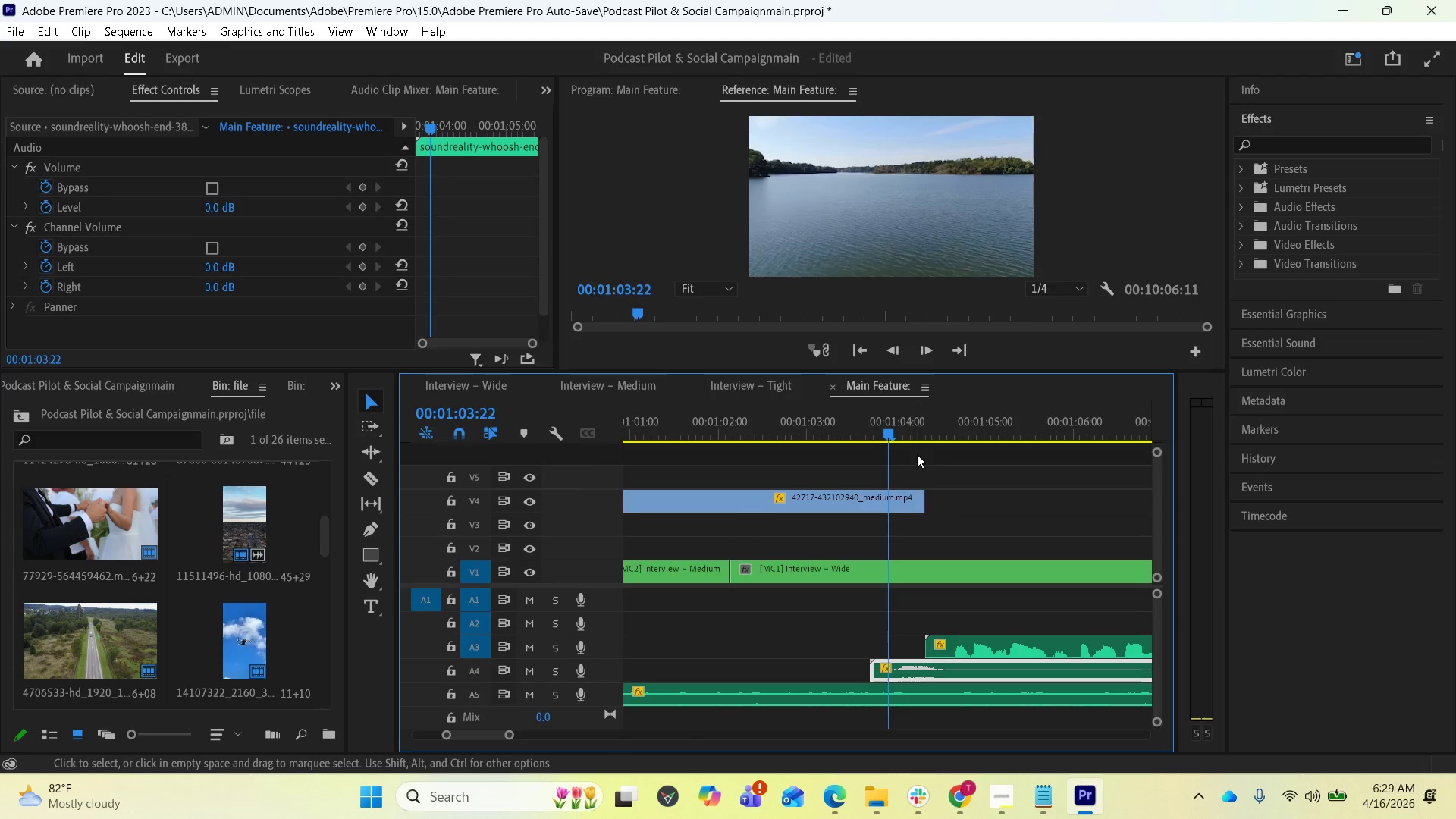 
left_click_drag(start_coordinate=[891, 435], to_coordinate=[897, 434])
 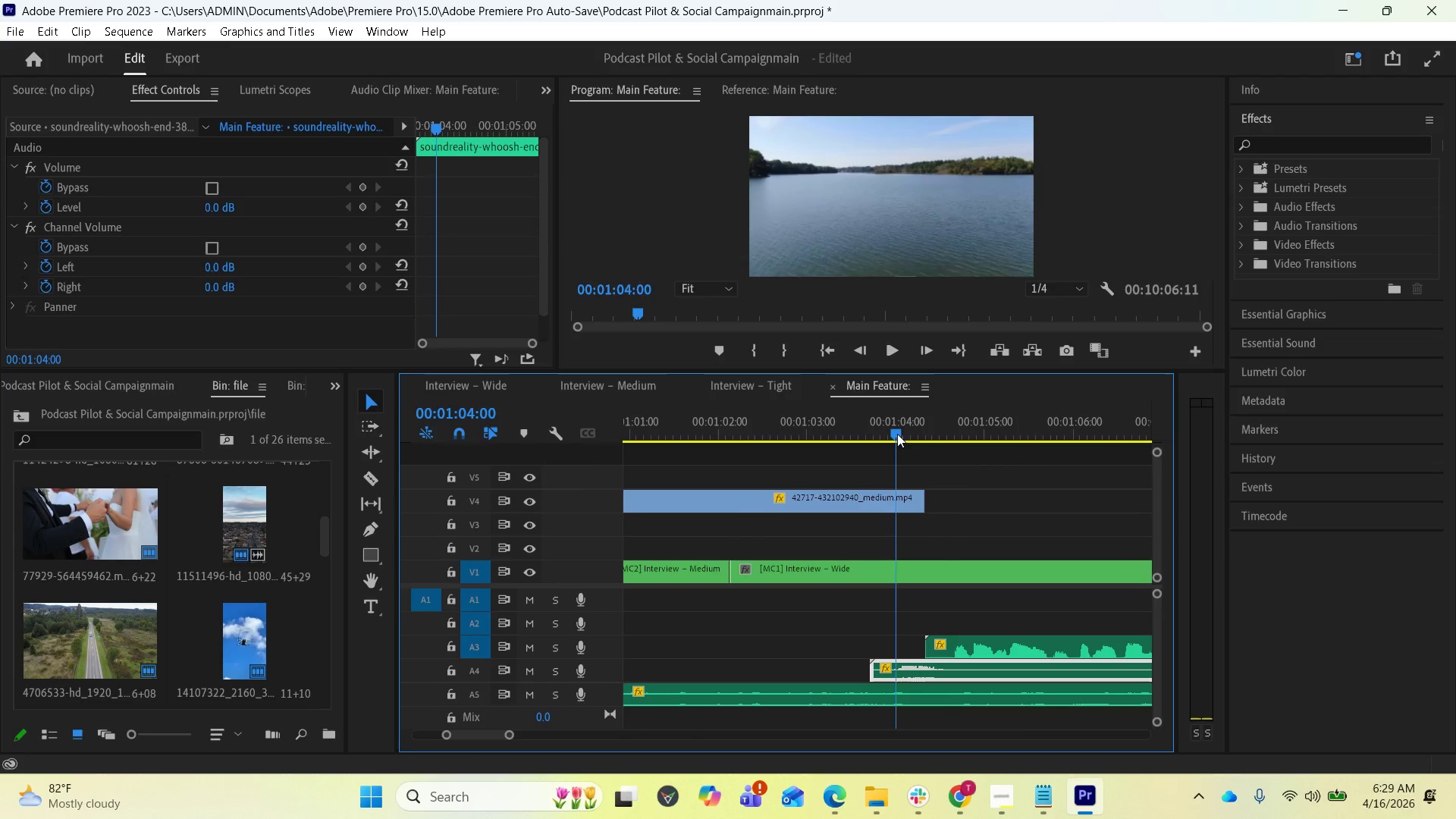 
key(Space)
 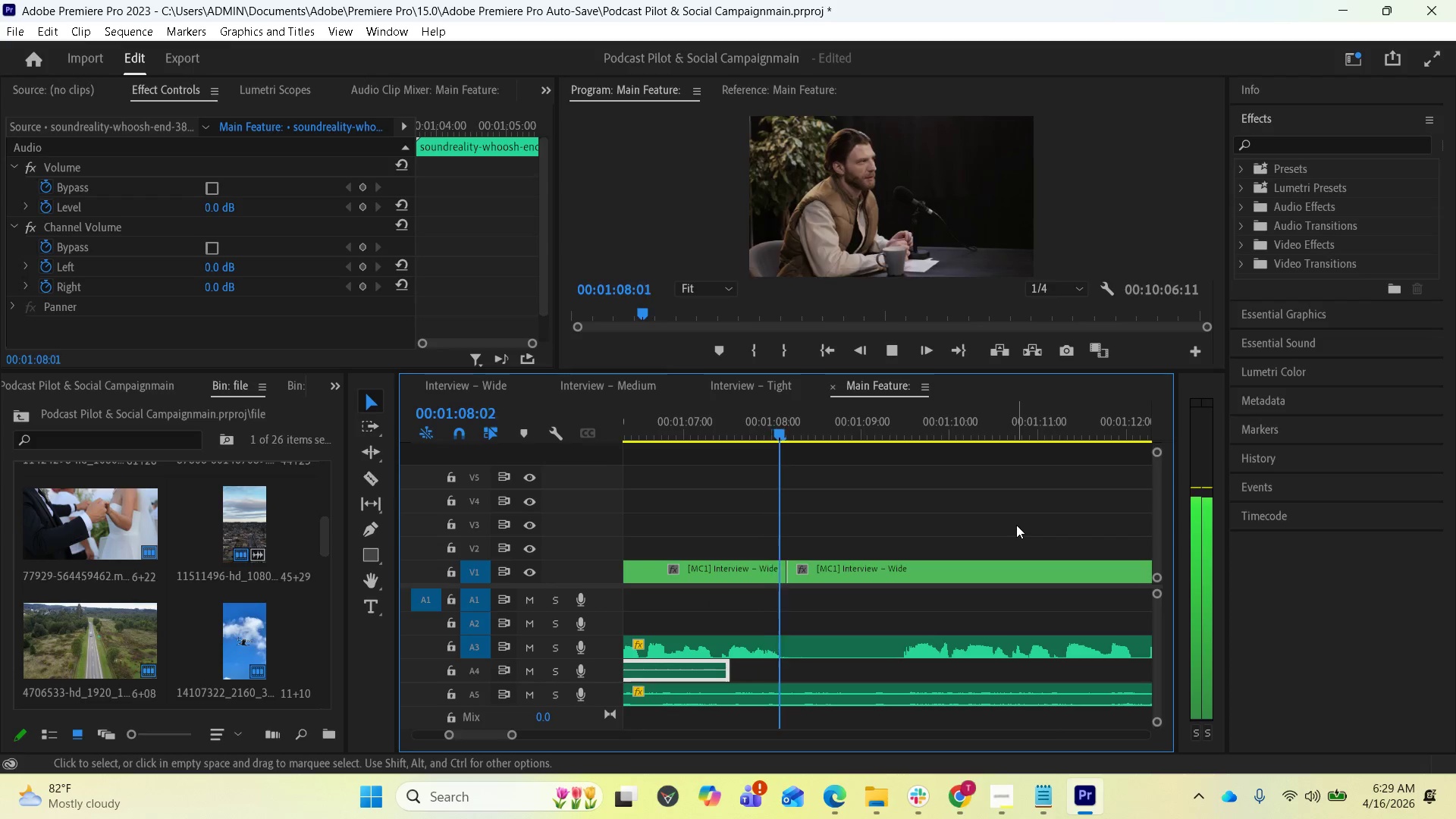 
wait(5.91)
 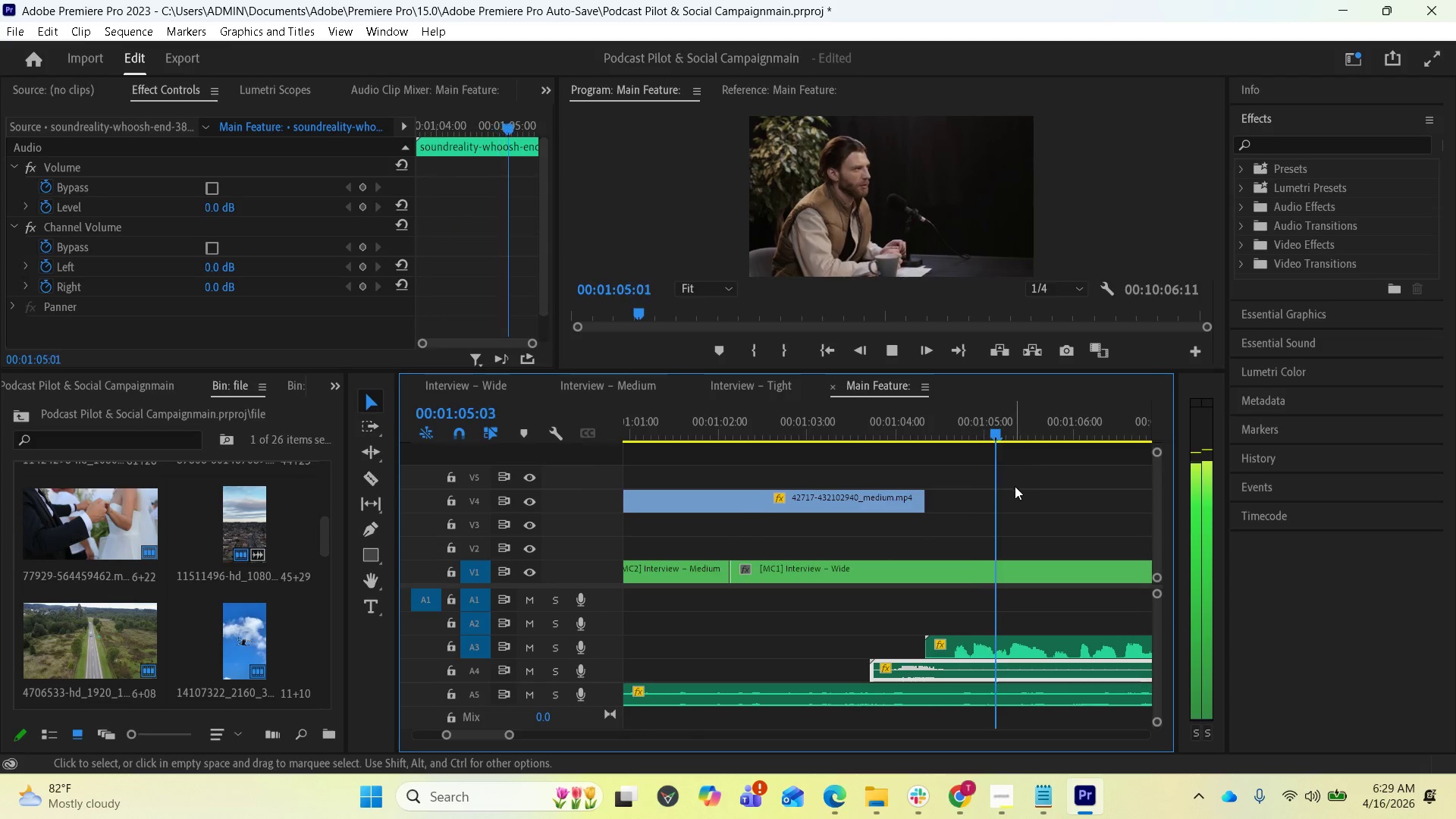 
key(Space)
 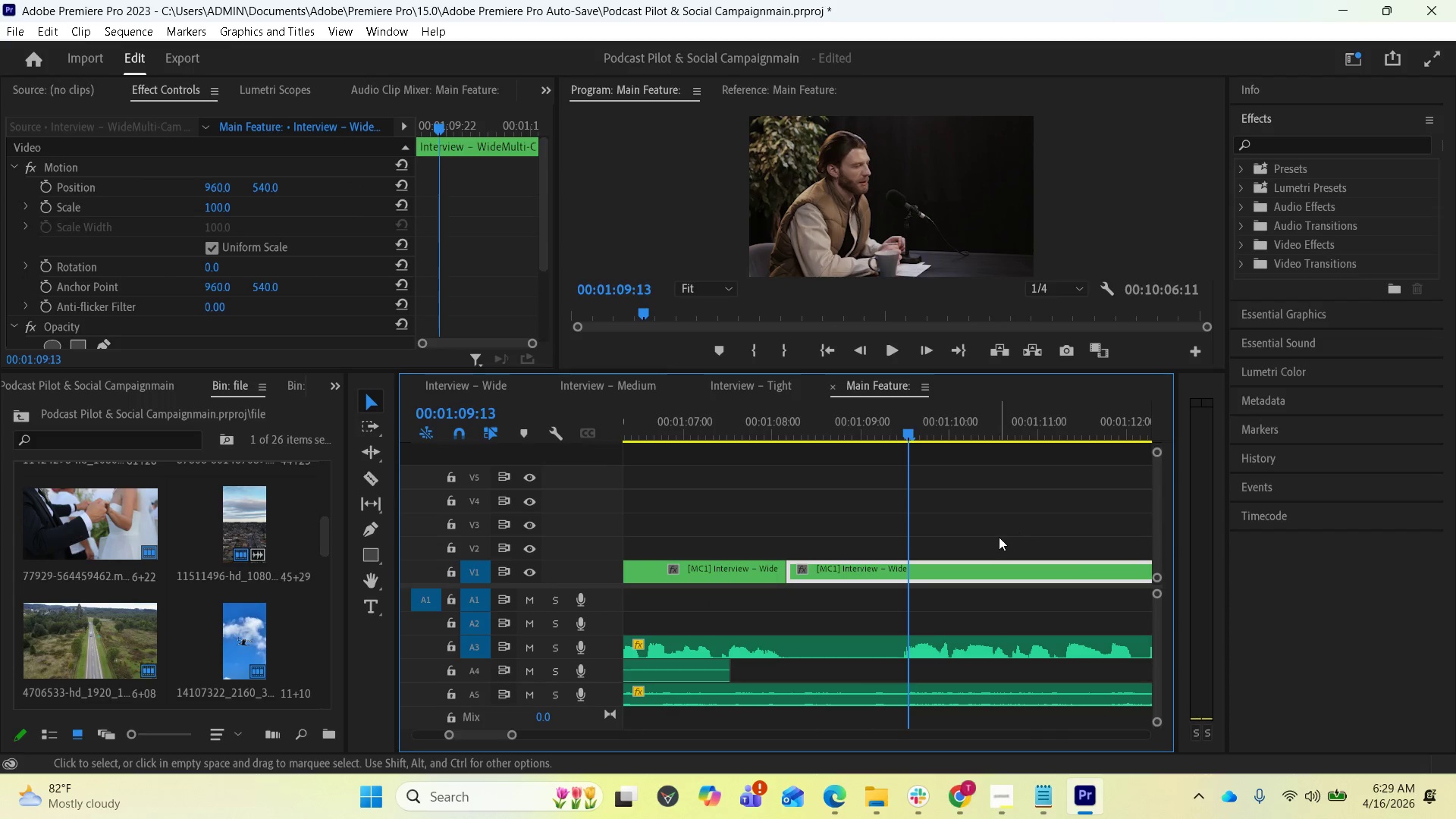 
key(Minus)
 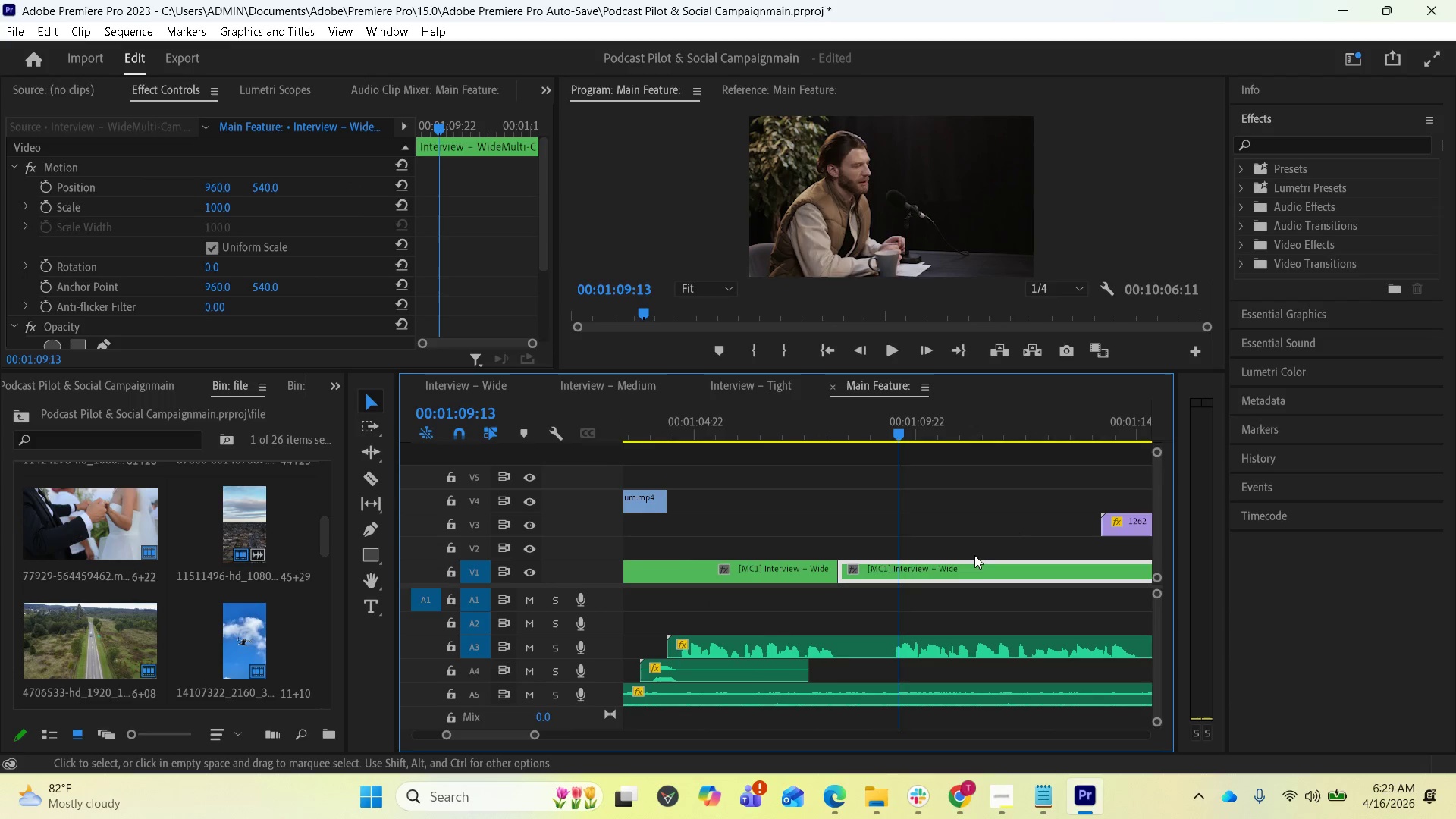 
key(Minus)
 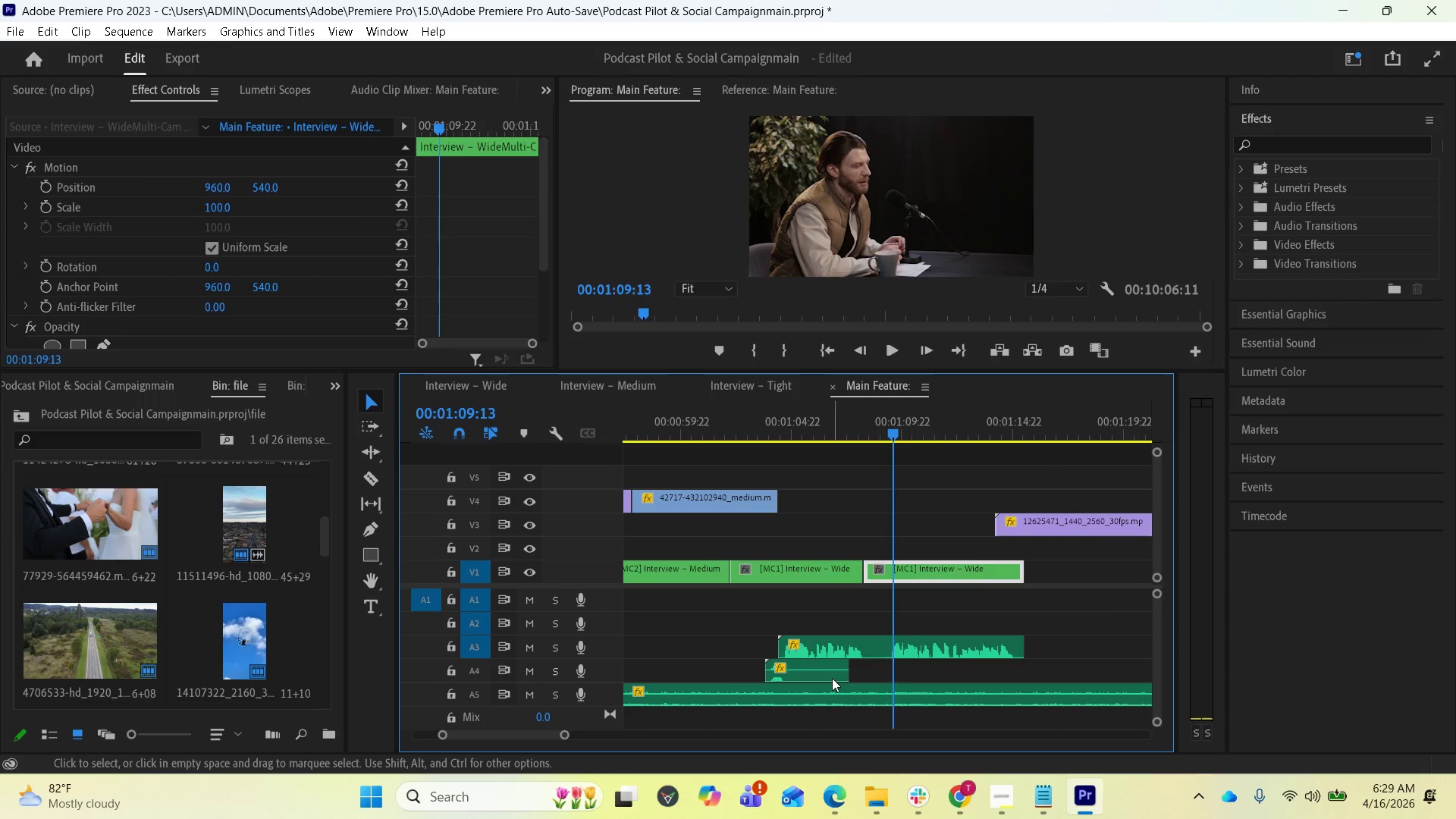 
left_click_drag(start_coordinate=[821, 676], to_coordinate=[1057, 674])
 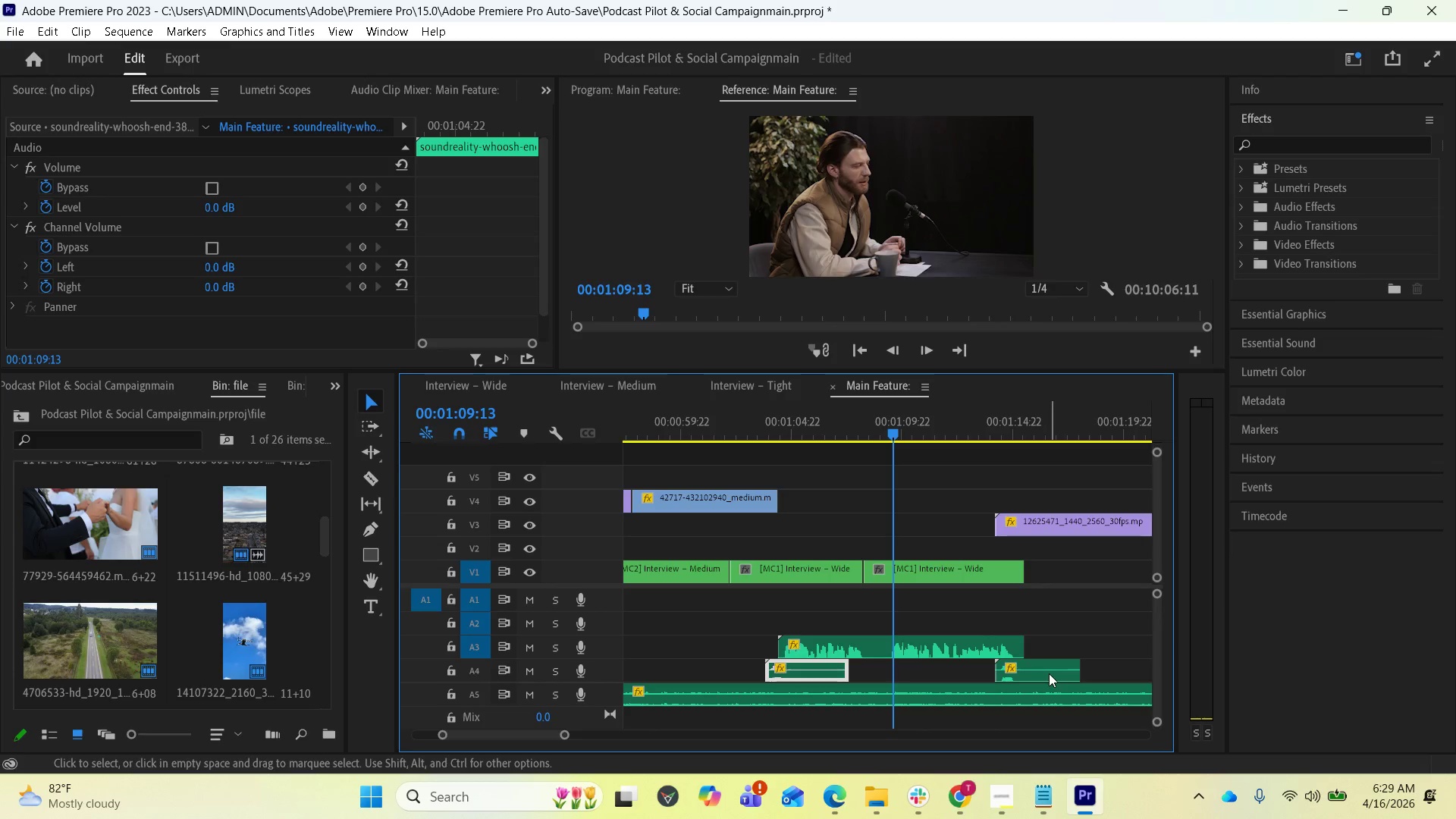 
hold_key(key=AltLeft, duration=4.86)
 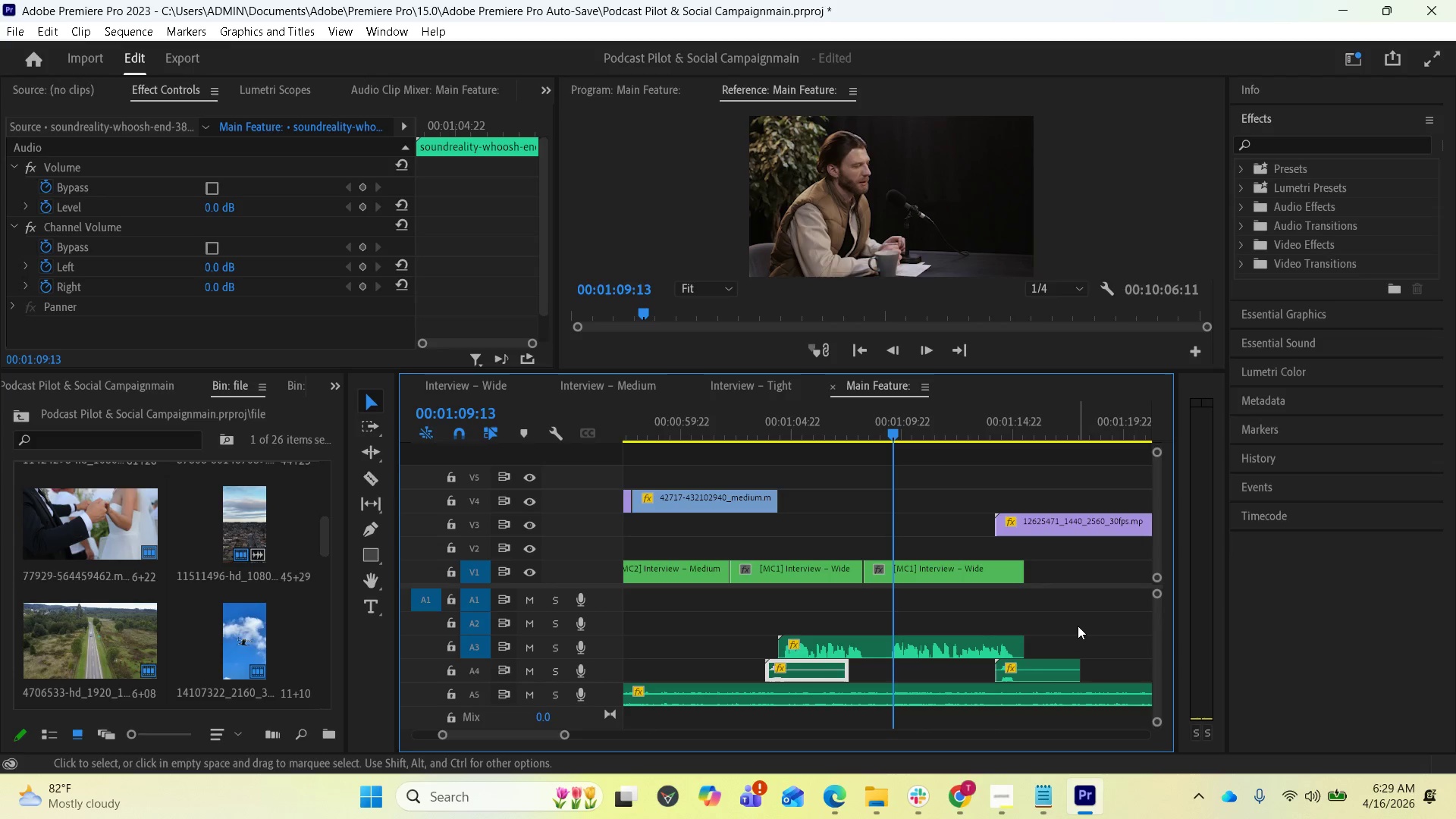 
key(Space)
 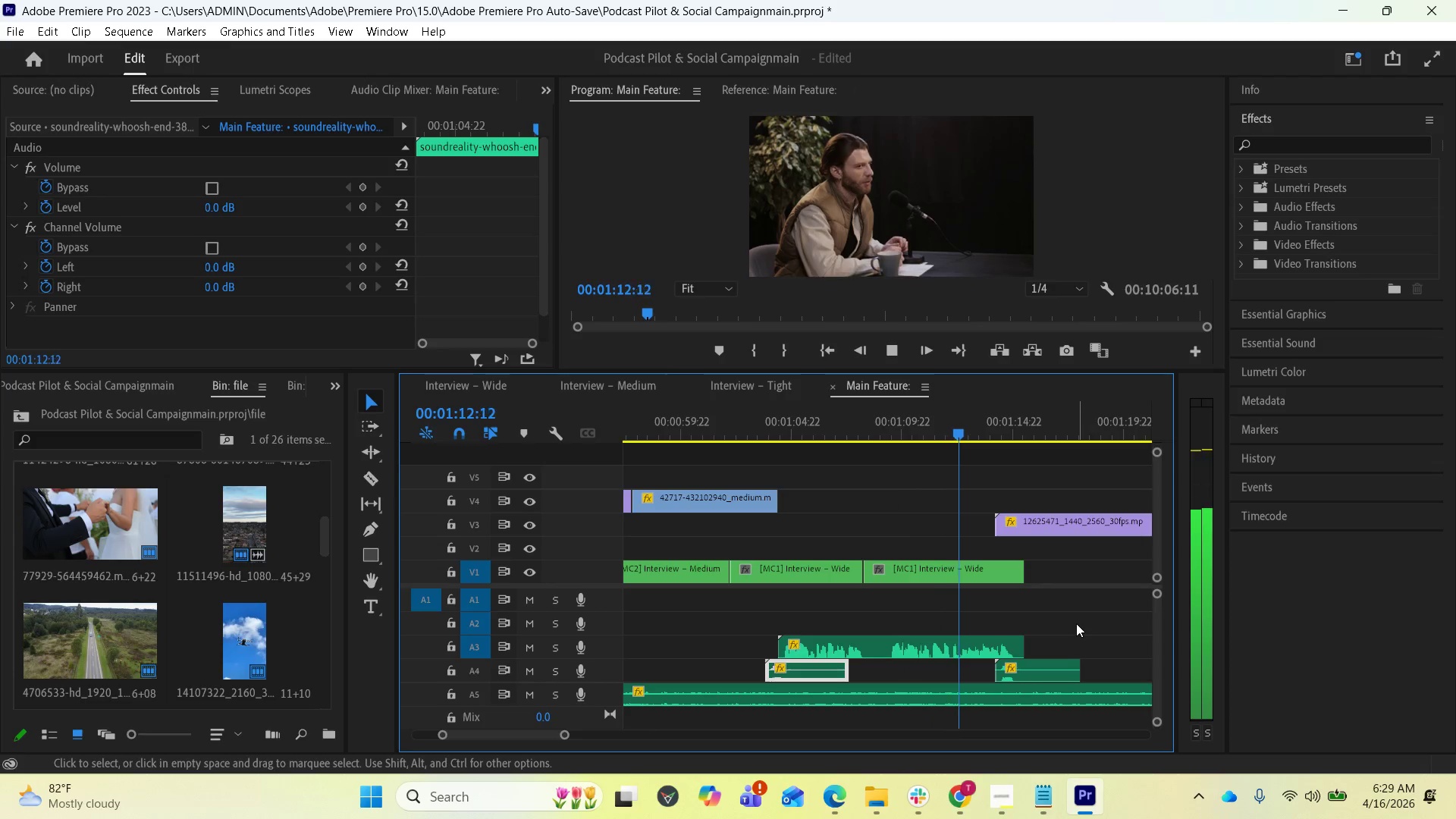 
key(Space)
 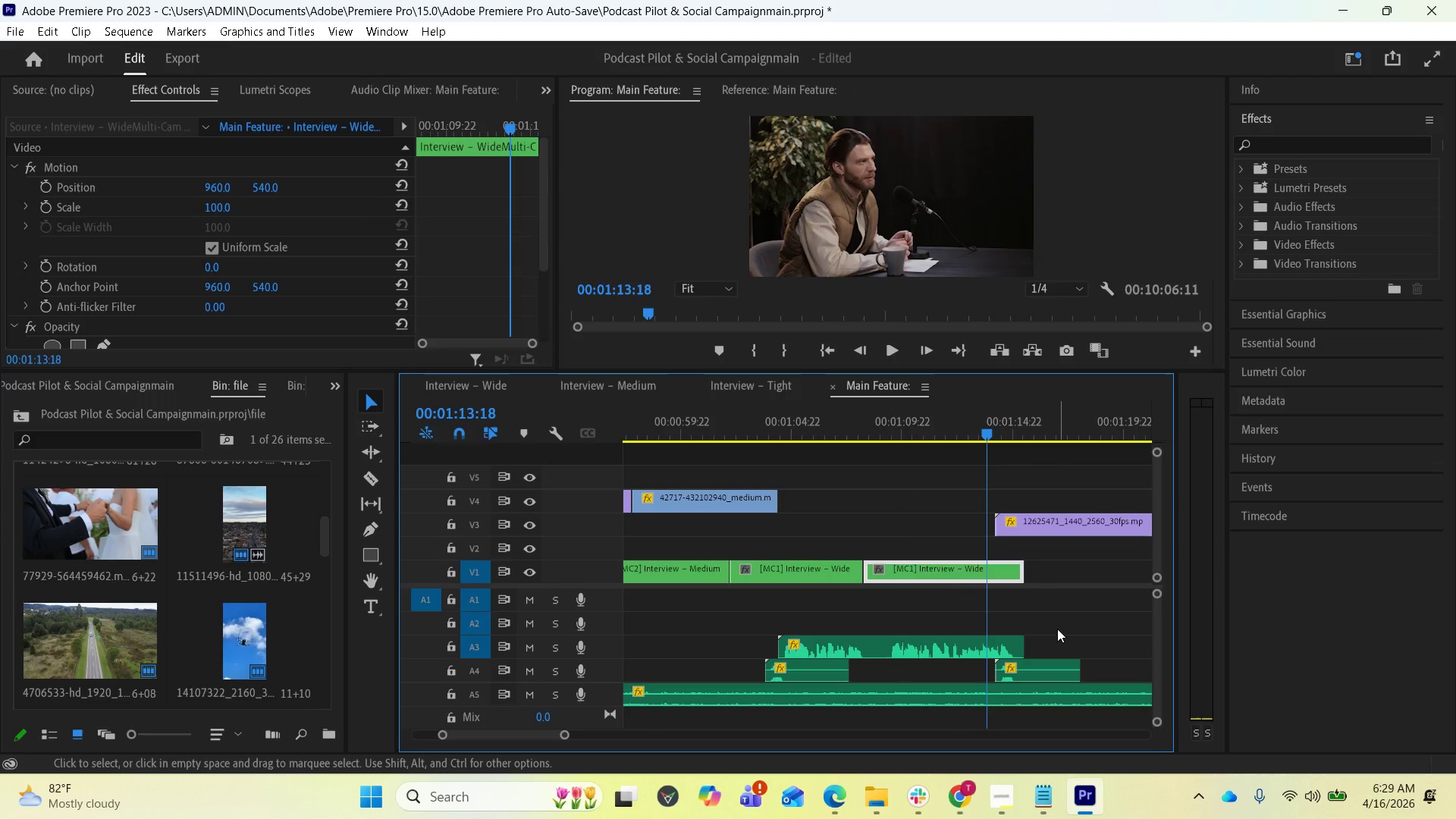 
key(Equal)
 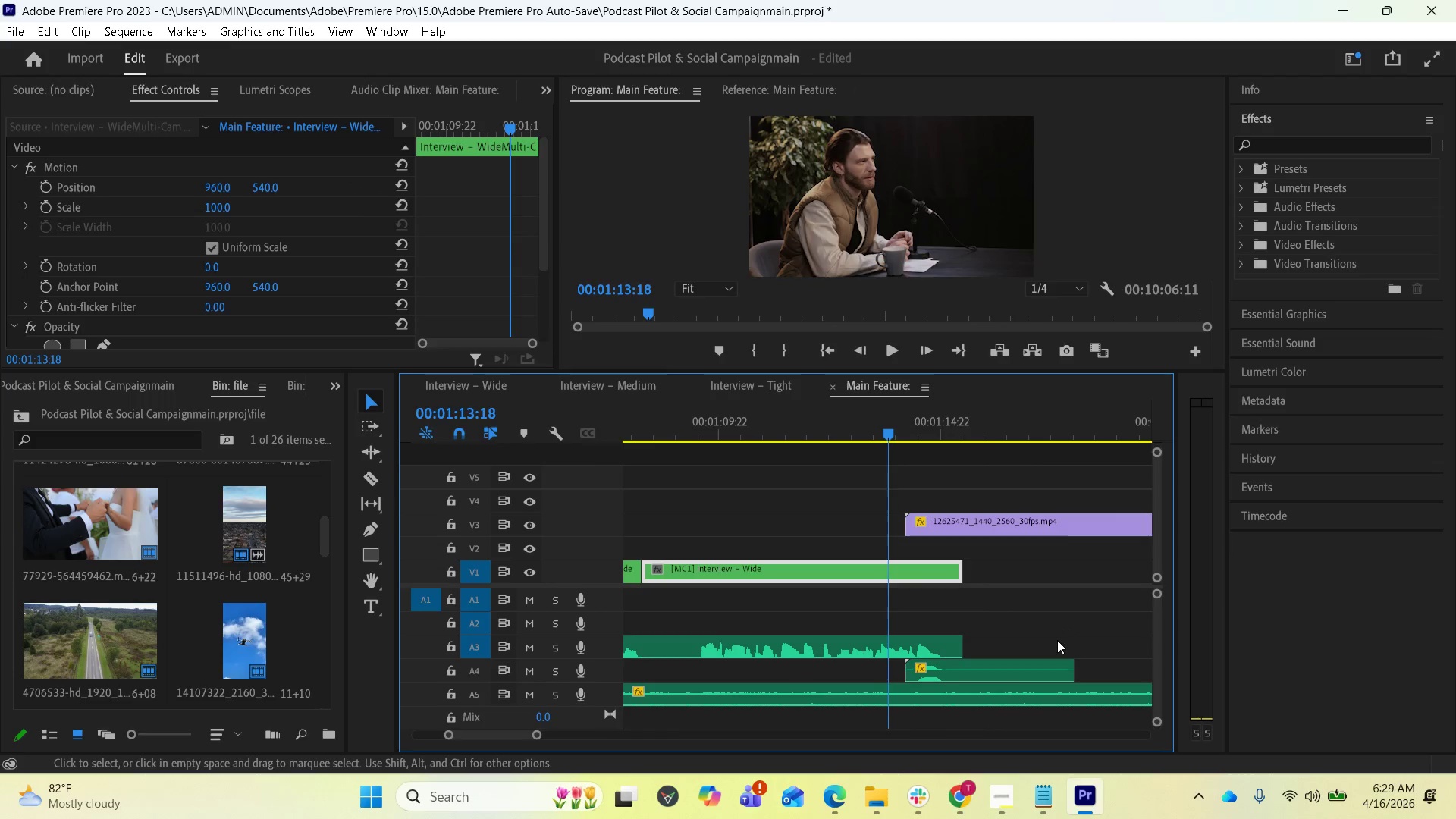 
key(Equal)
 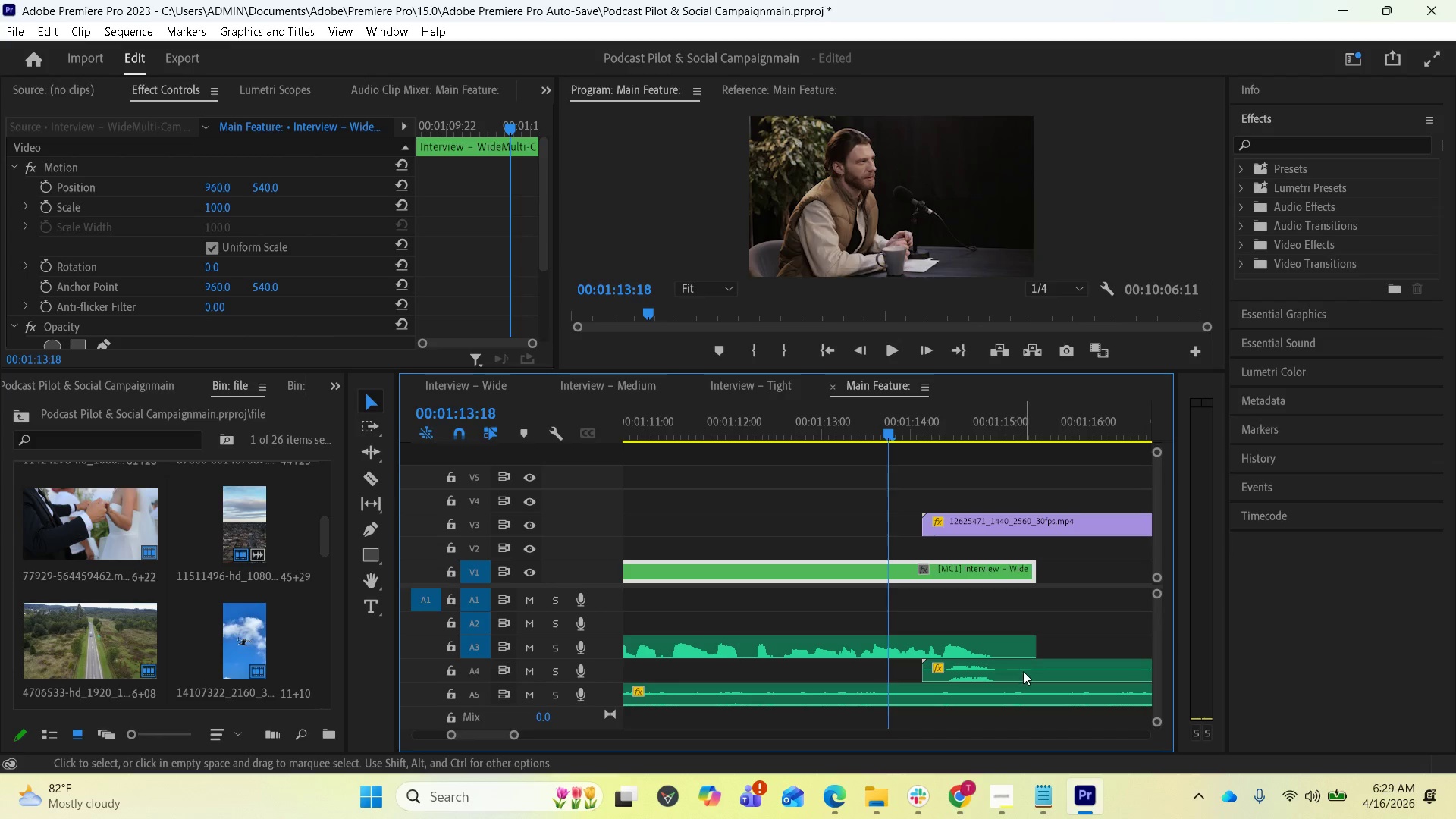 
left_click_drag(start_coordinate=[1022, 672], to_coordinate=[999, 672])
 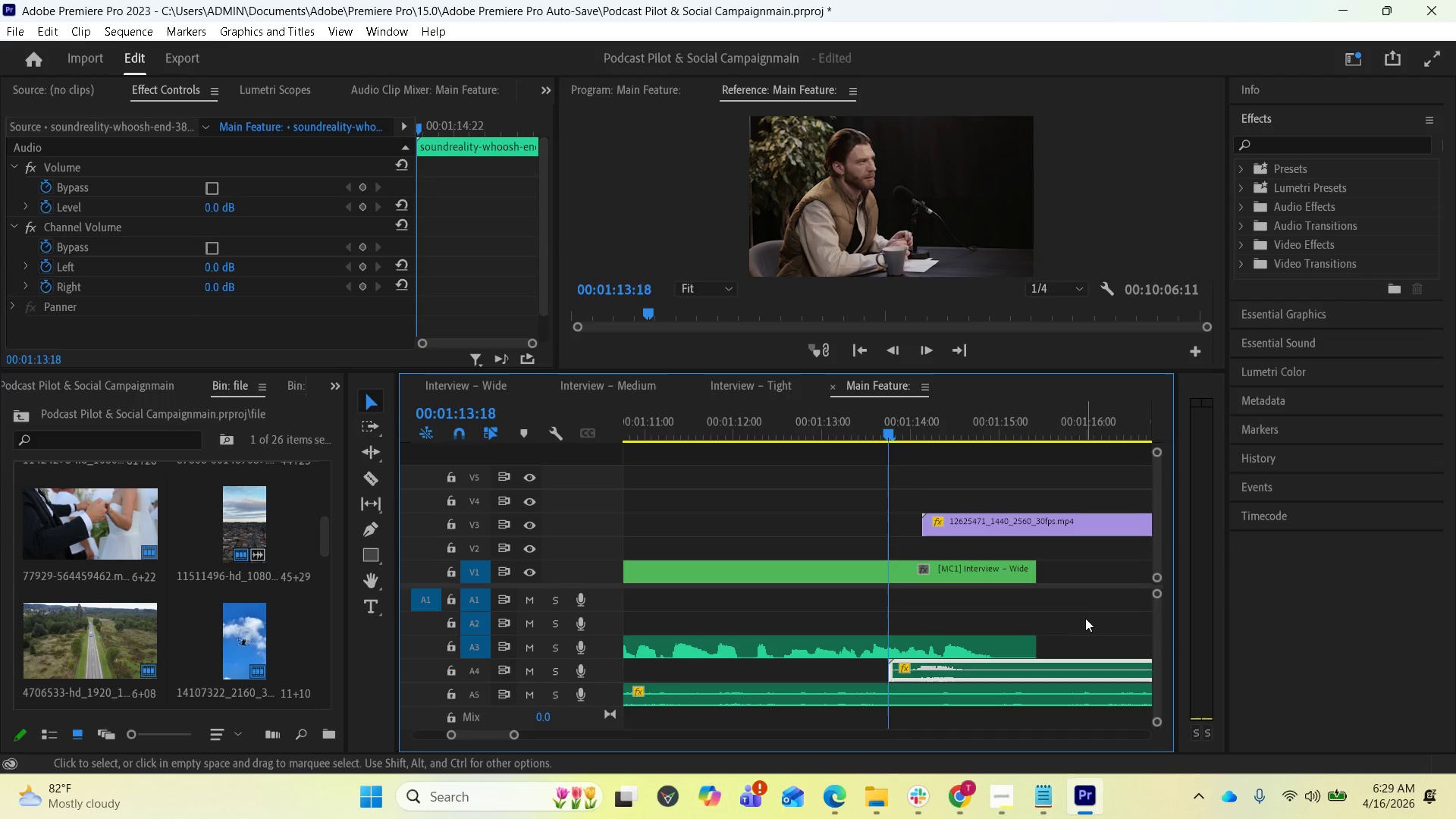 
key(Space)
 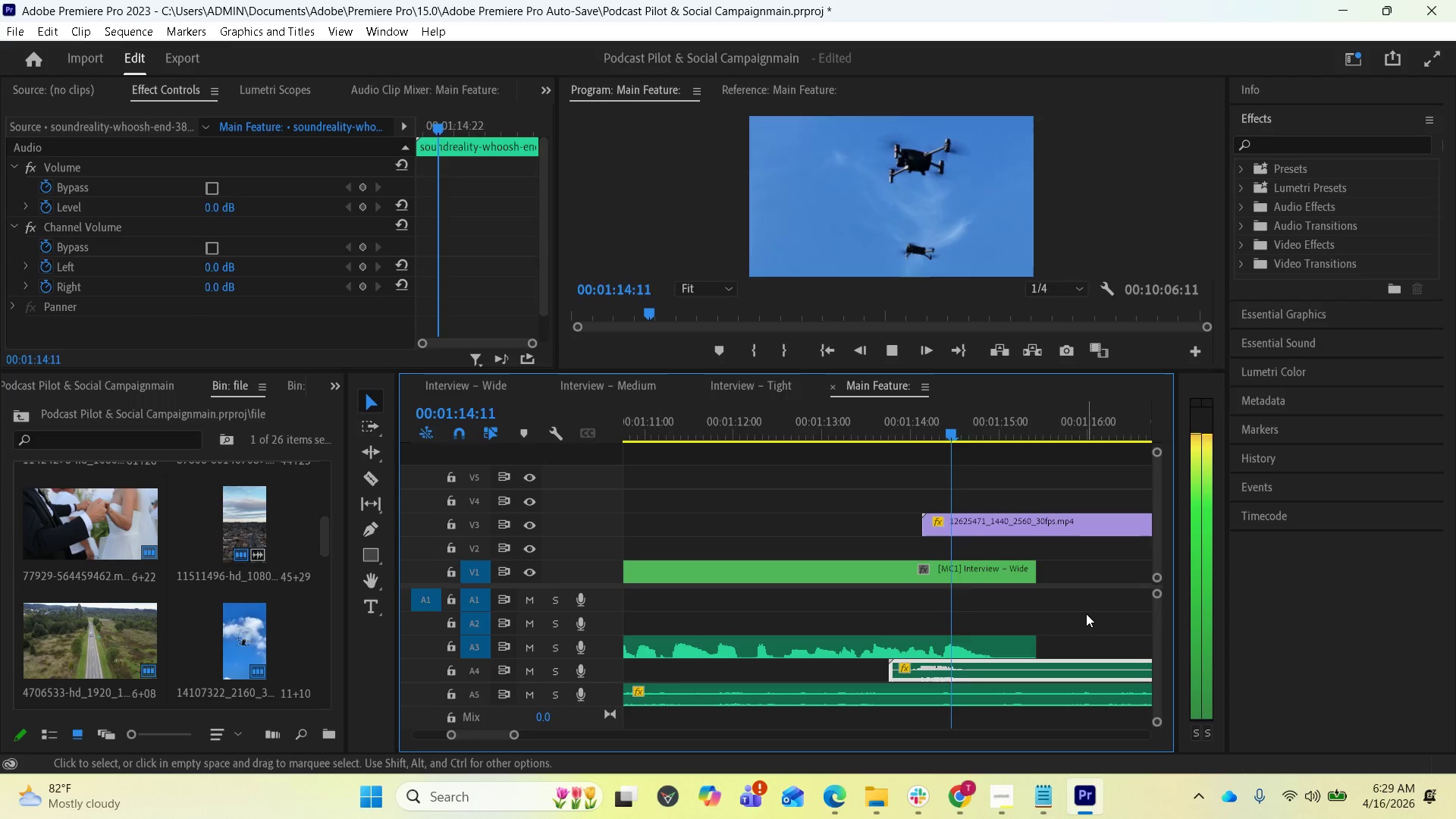 
key(Space)
 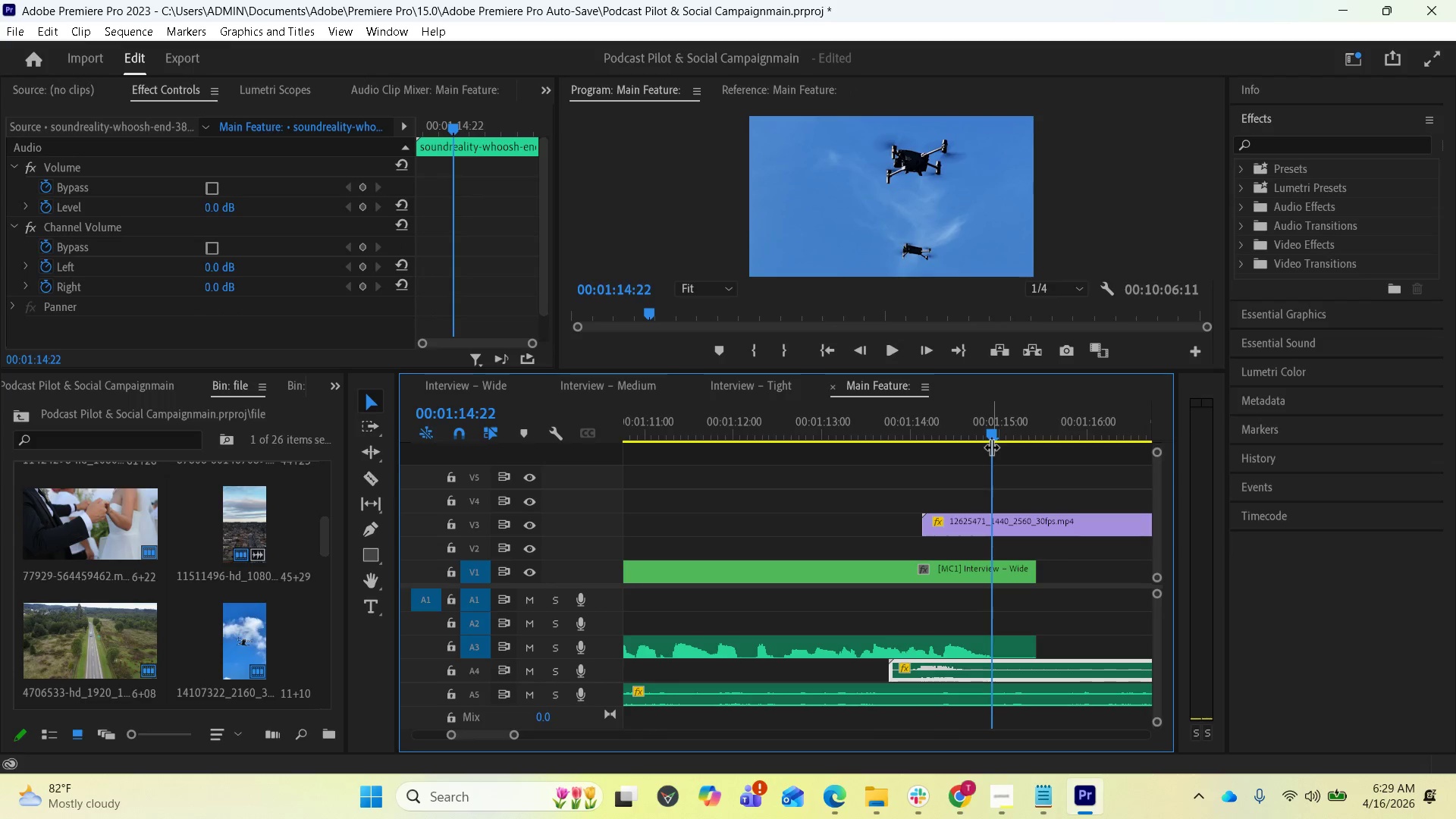 
left_click_drag(start_coordinate=[990, 435], to_coordinate=[926, 439])
 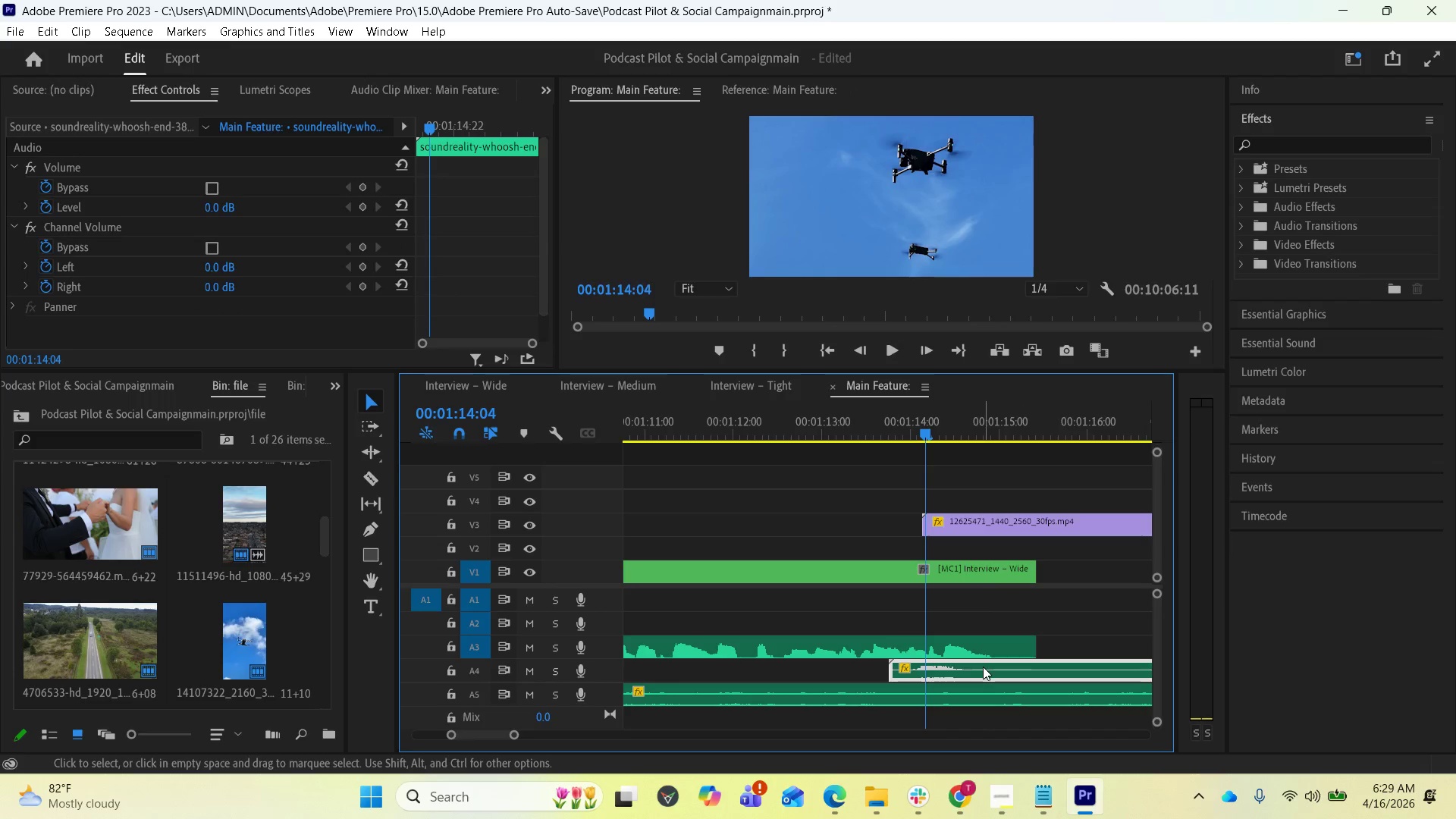 
left_click_drag(start_coordinate=[982, 667], to_coordinate=[972, 667])
 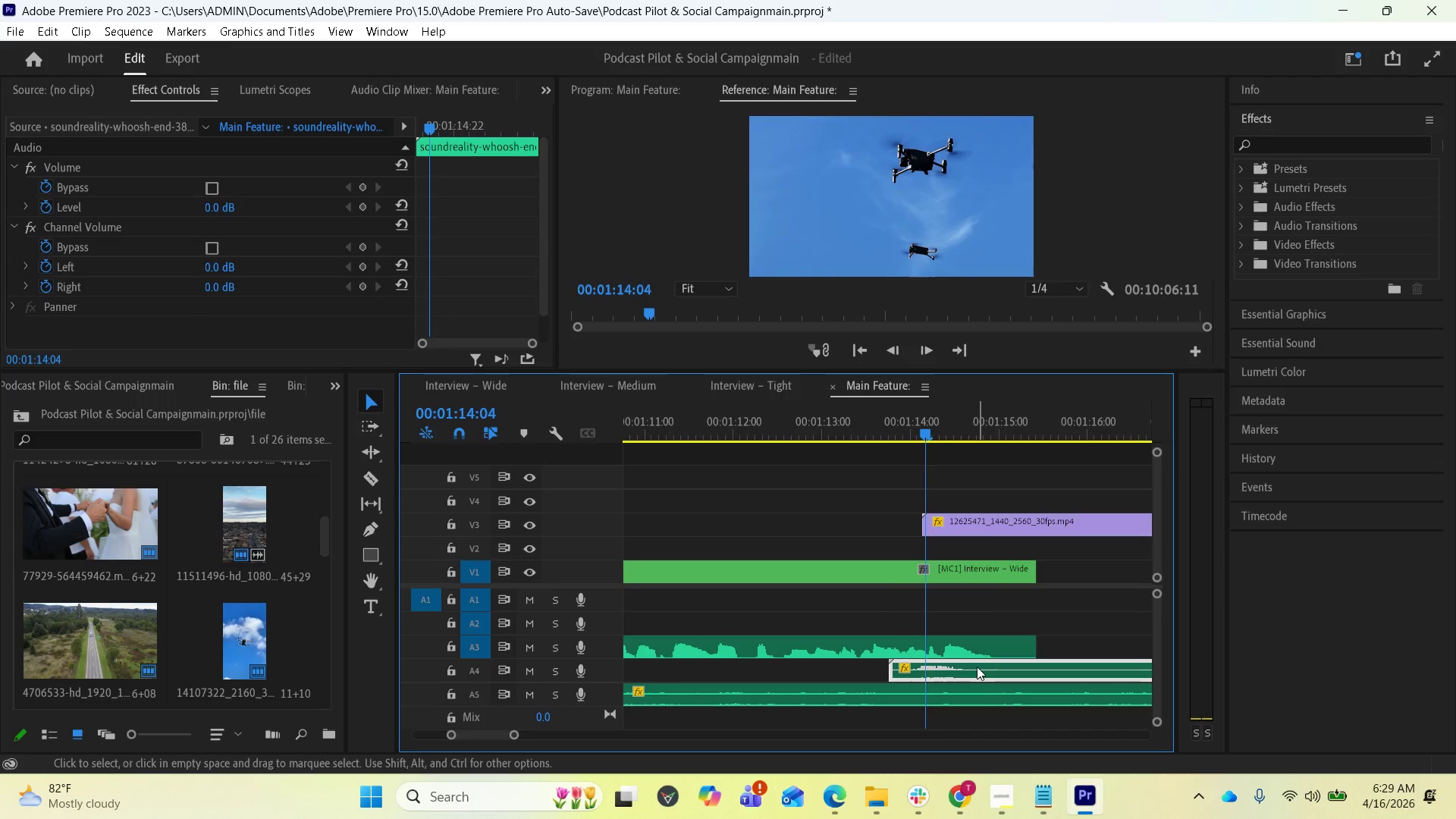 
left_click_drag(start_coordinate=[977, 667], to_coordinate=[961, 667])
 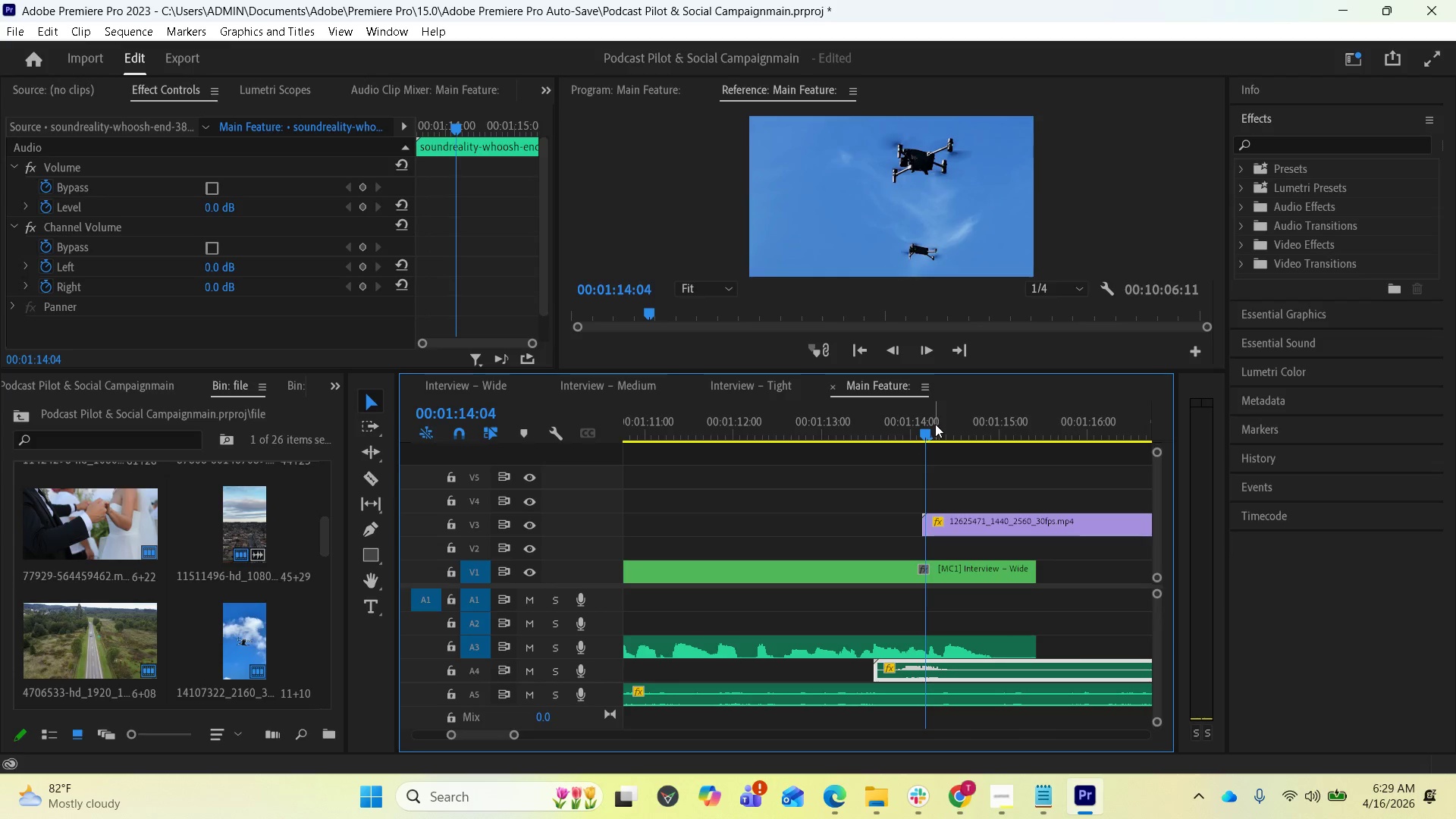 
left_click_drag(start_coordinate=[921, 433], to_coordinate=[868, 446])
 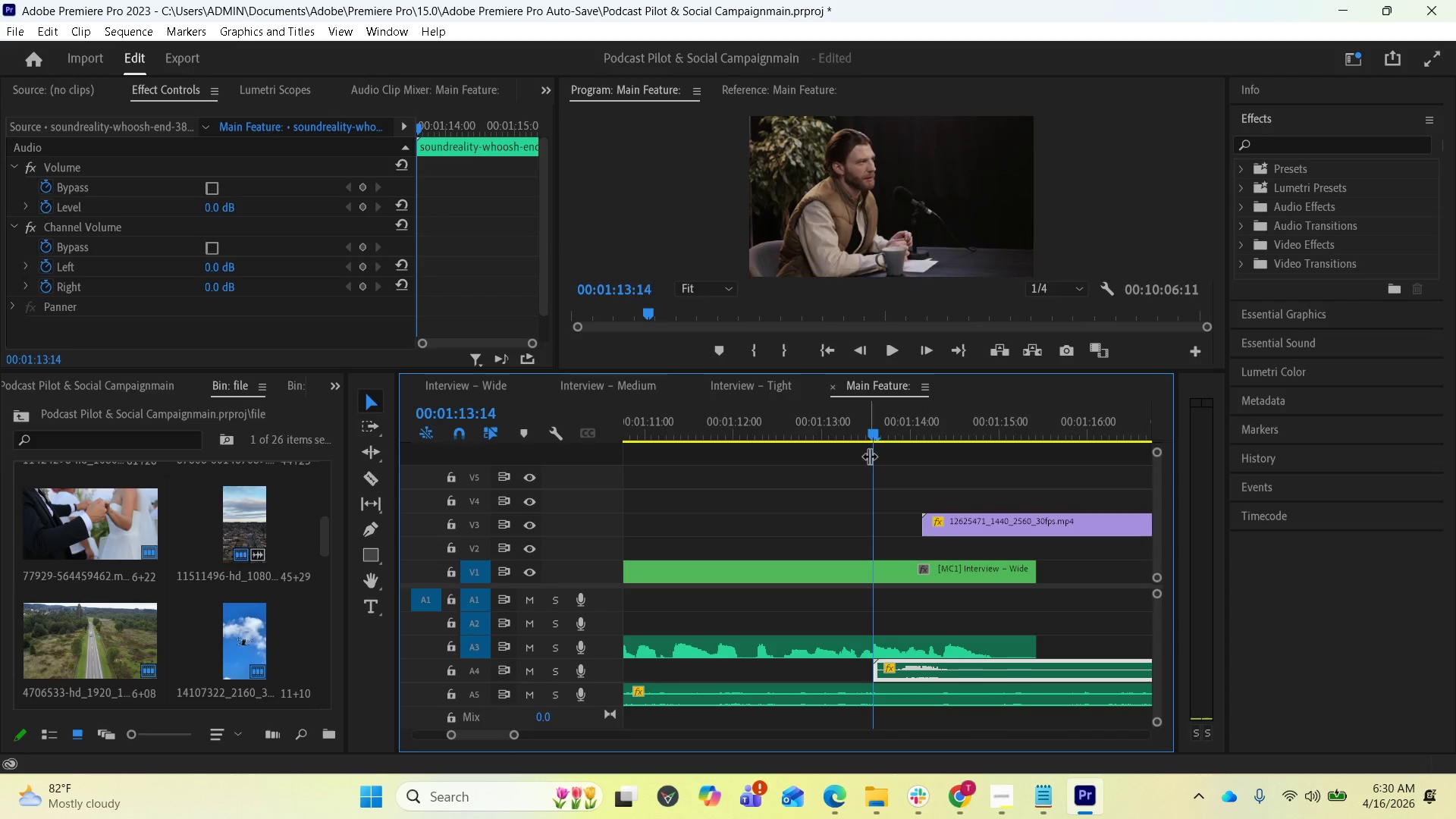 
key(Space)
 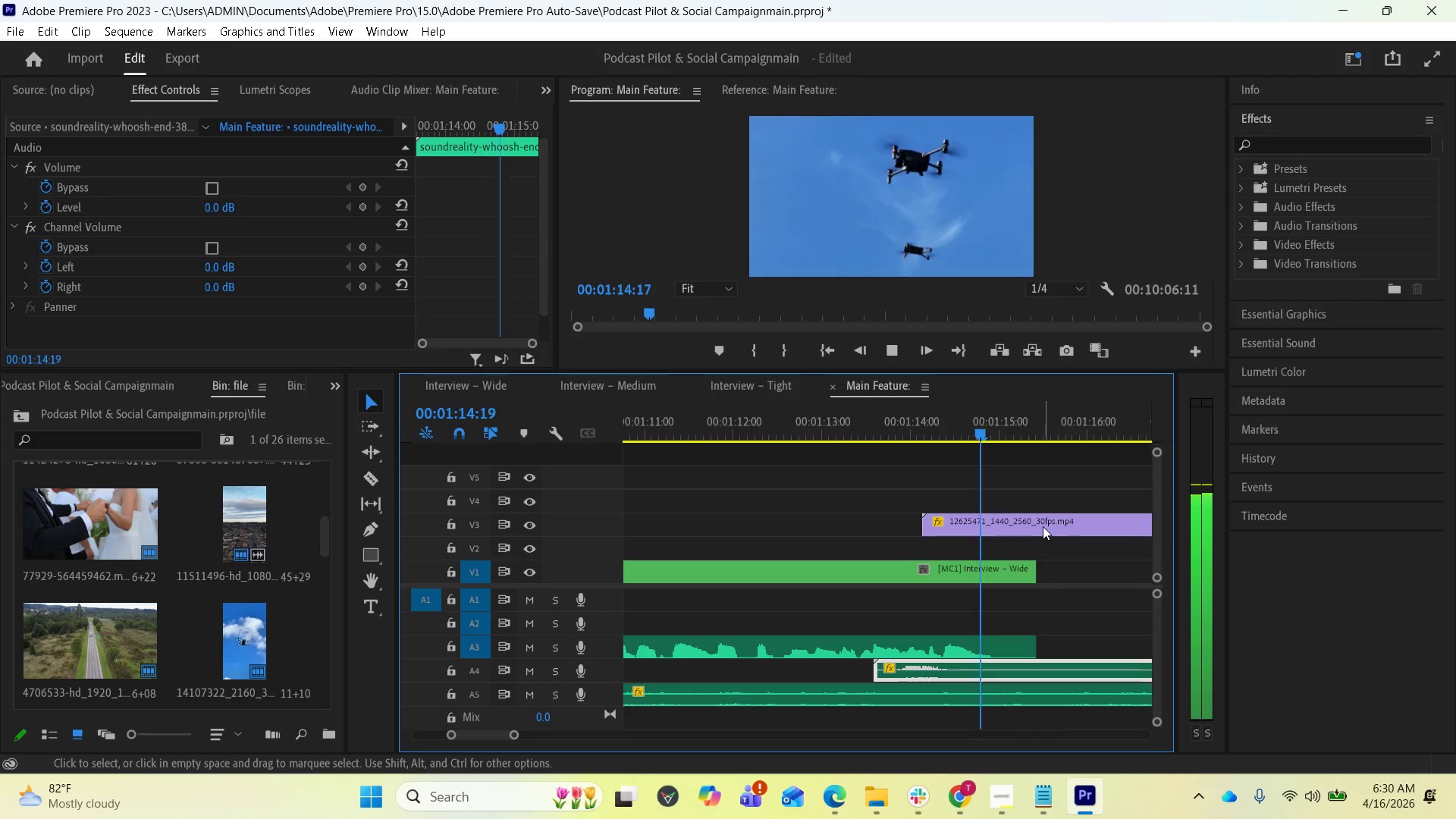 
key(Space)
 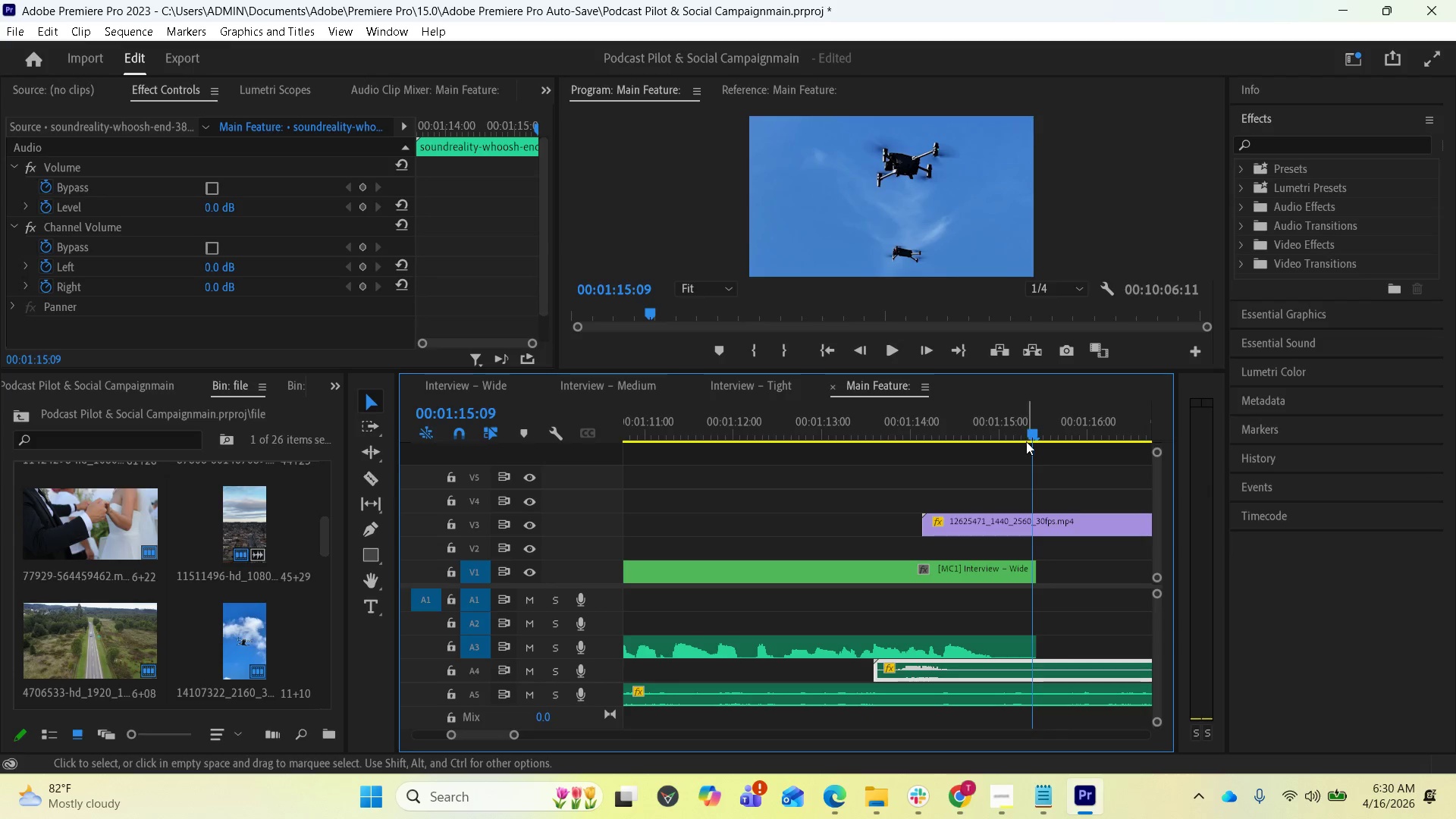 
left_click_drag(start_coordinate=[1028, 437], to_coordinate=[853, 453])
 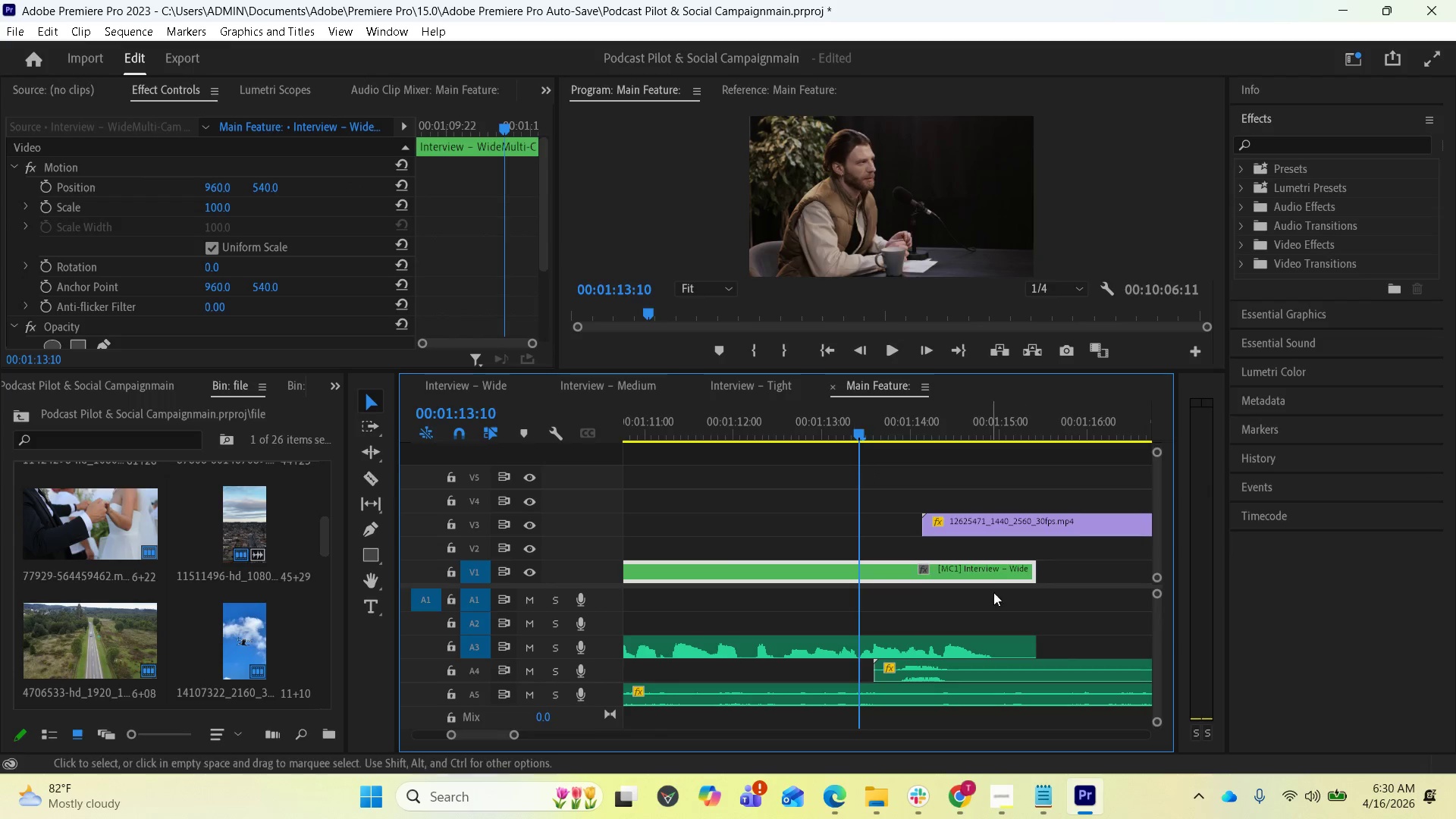 
key(Space)
 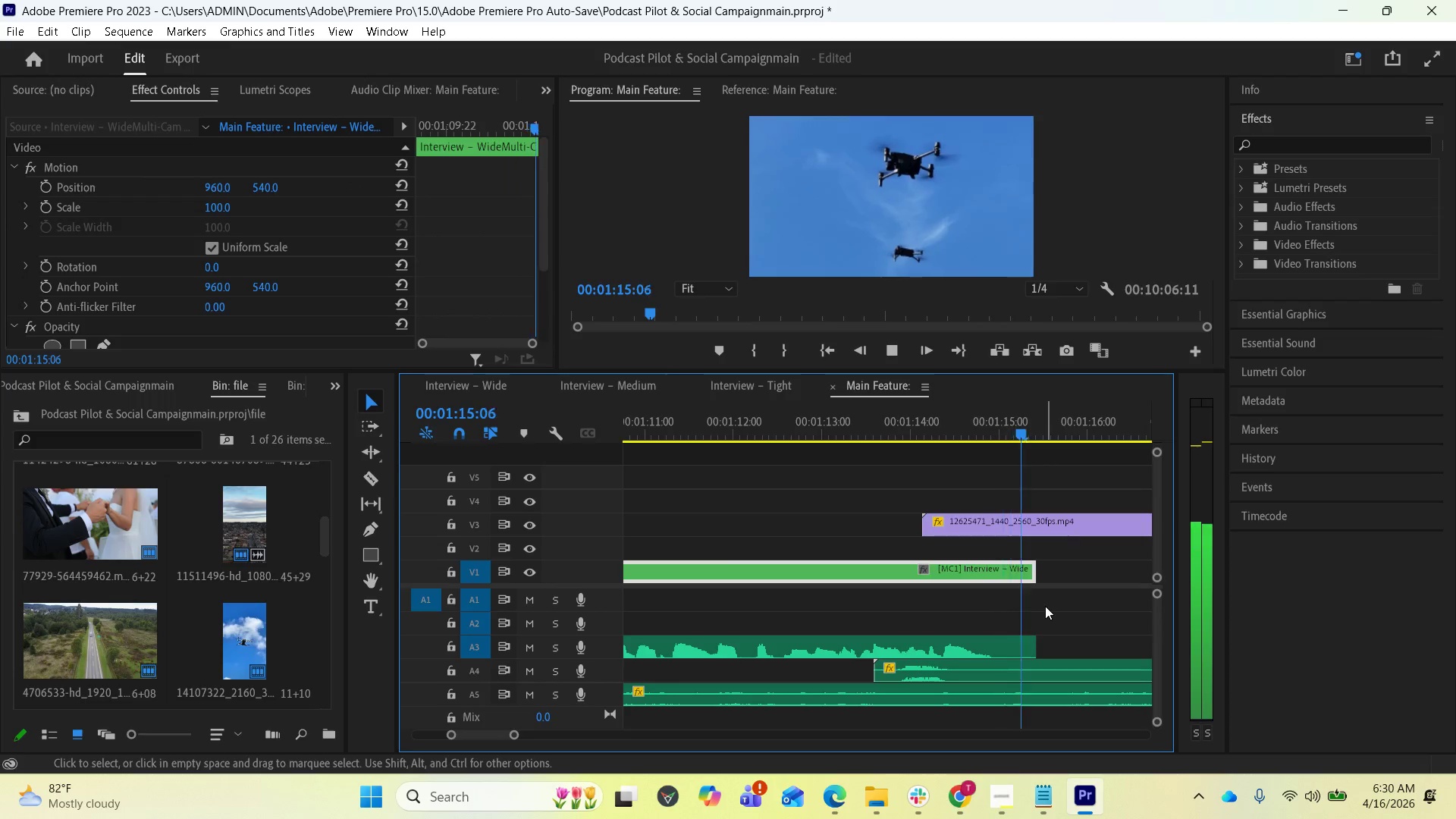 
key(Space)
 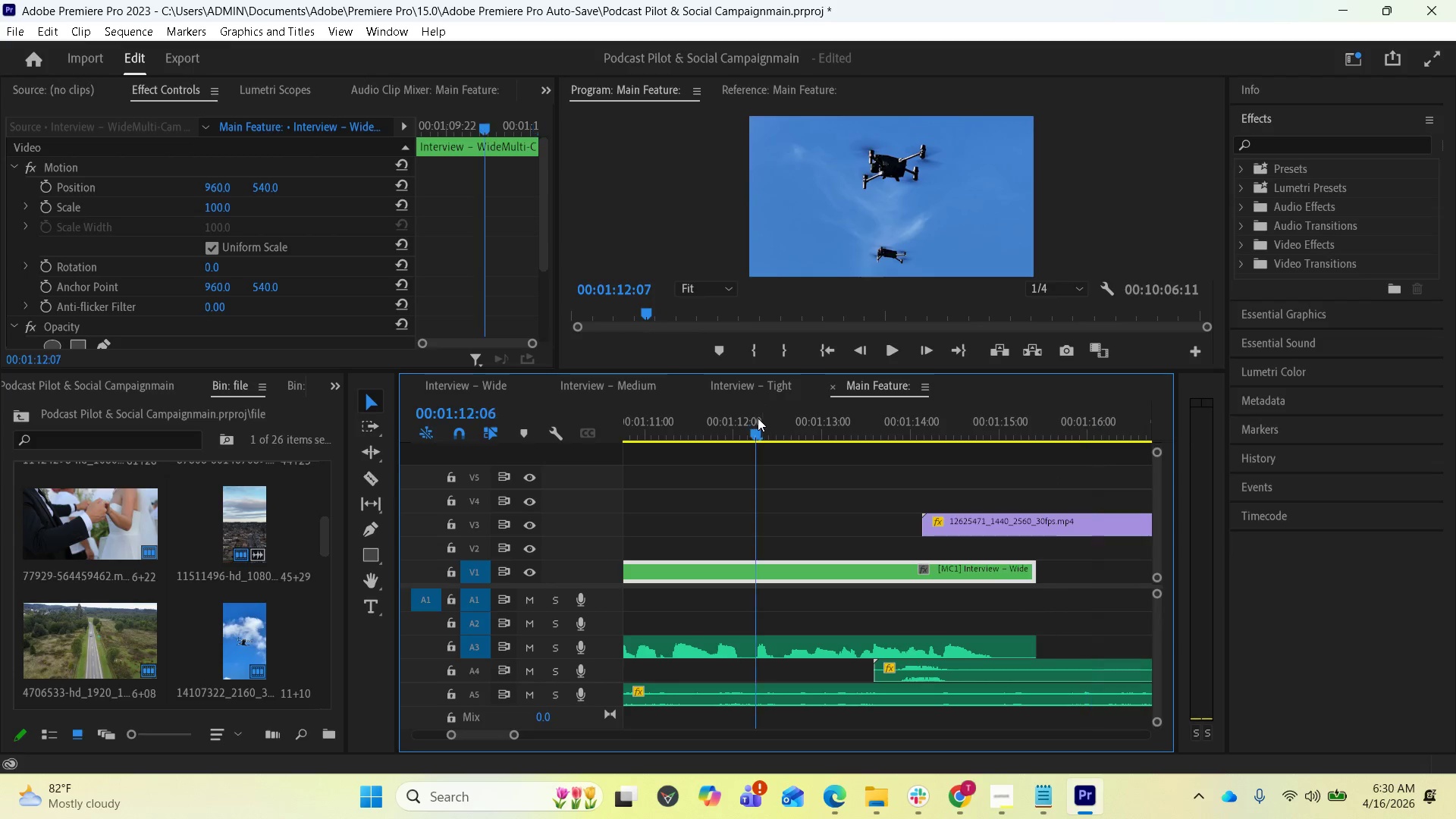 
key(Space)
 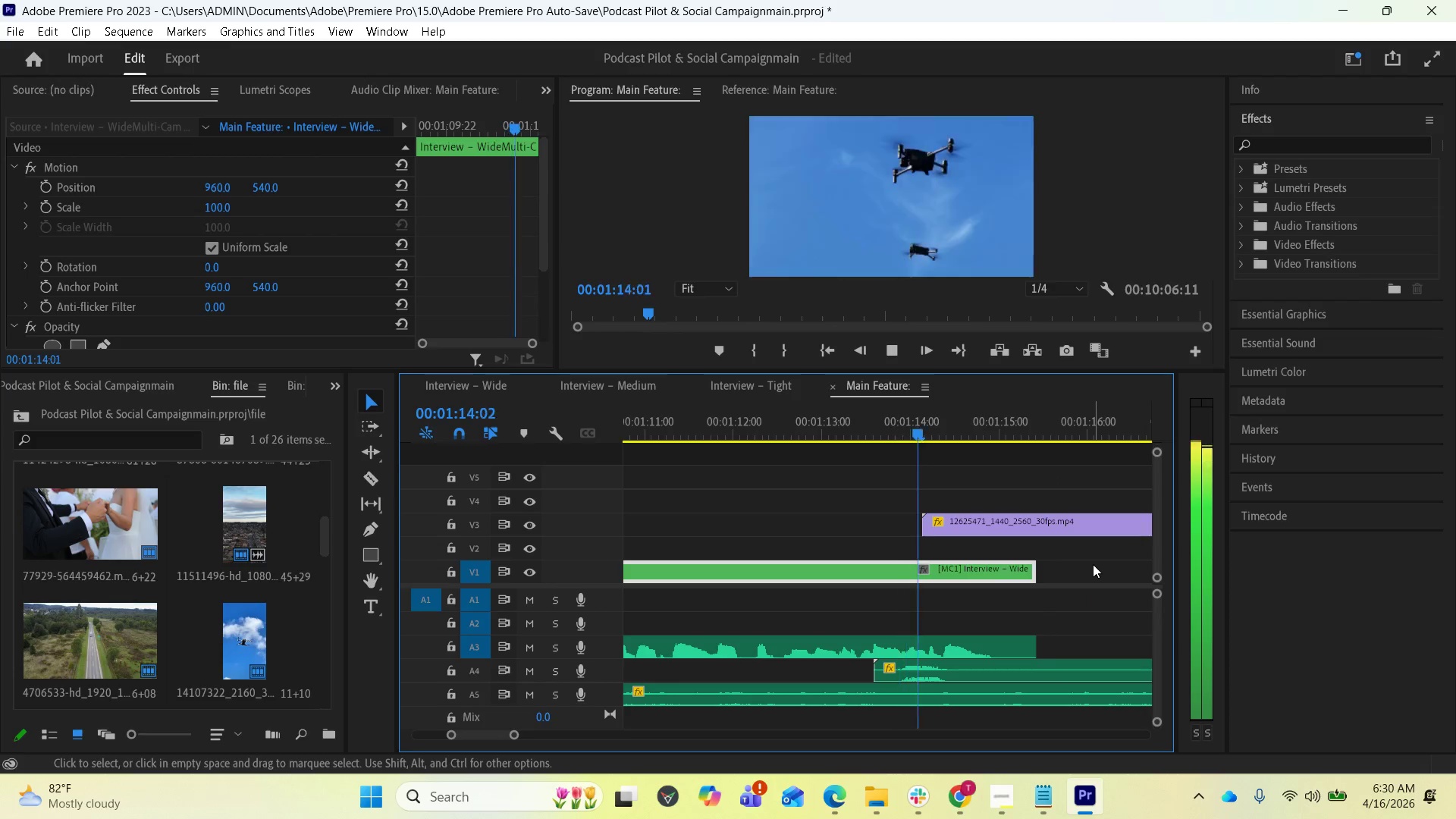 
key(Space)
 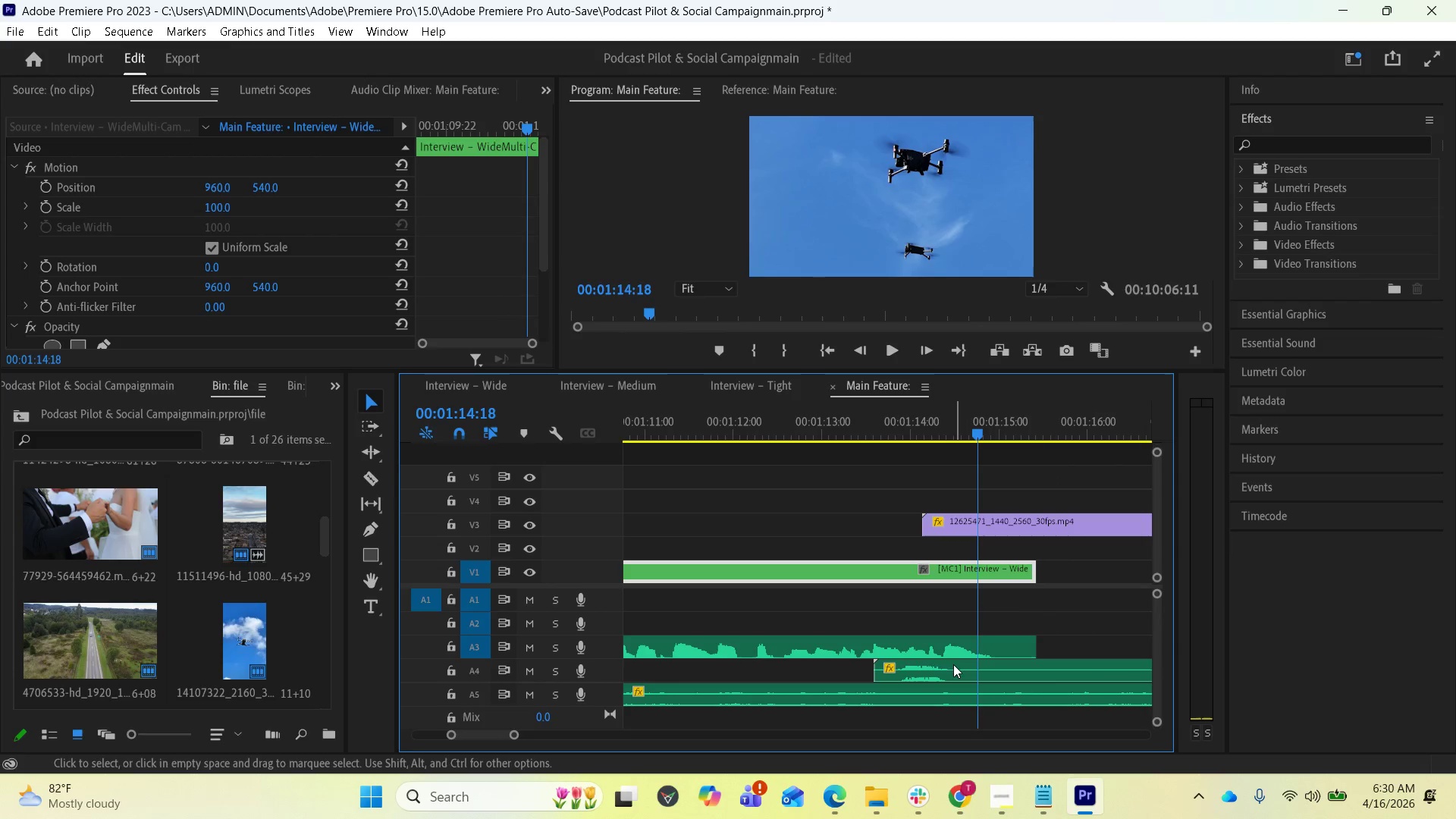 
left_click([952, 664])
 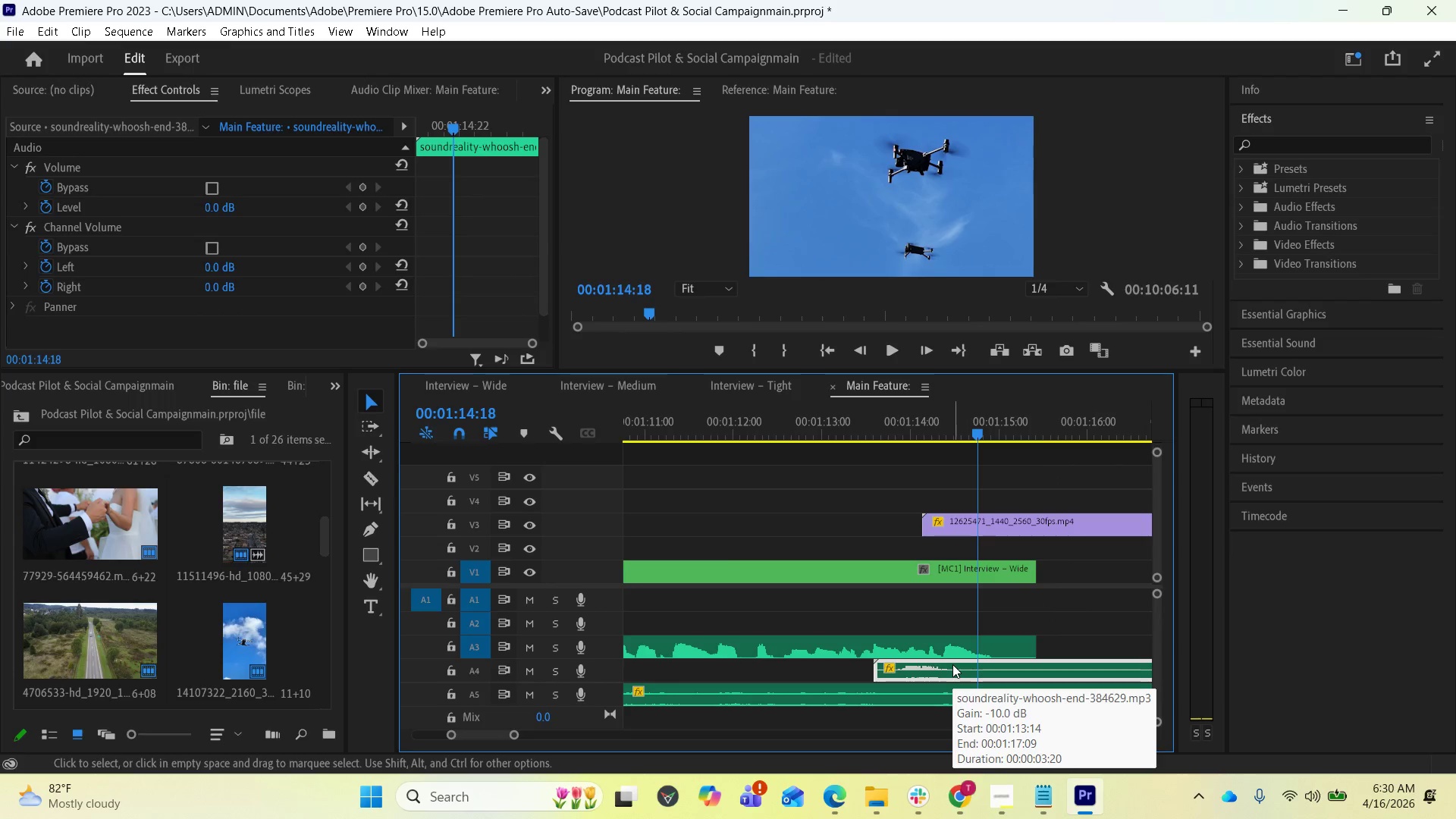 
right_click([952, 664])
 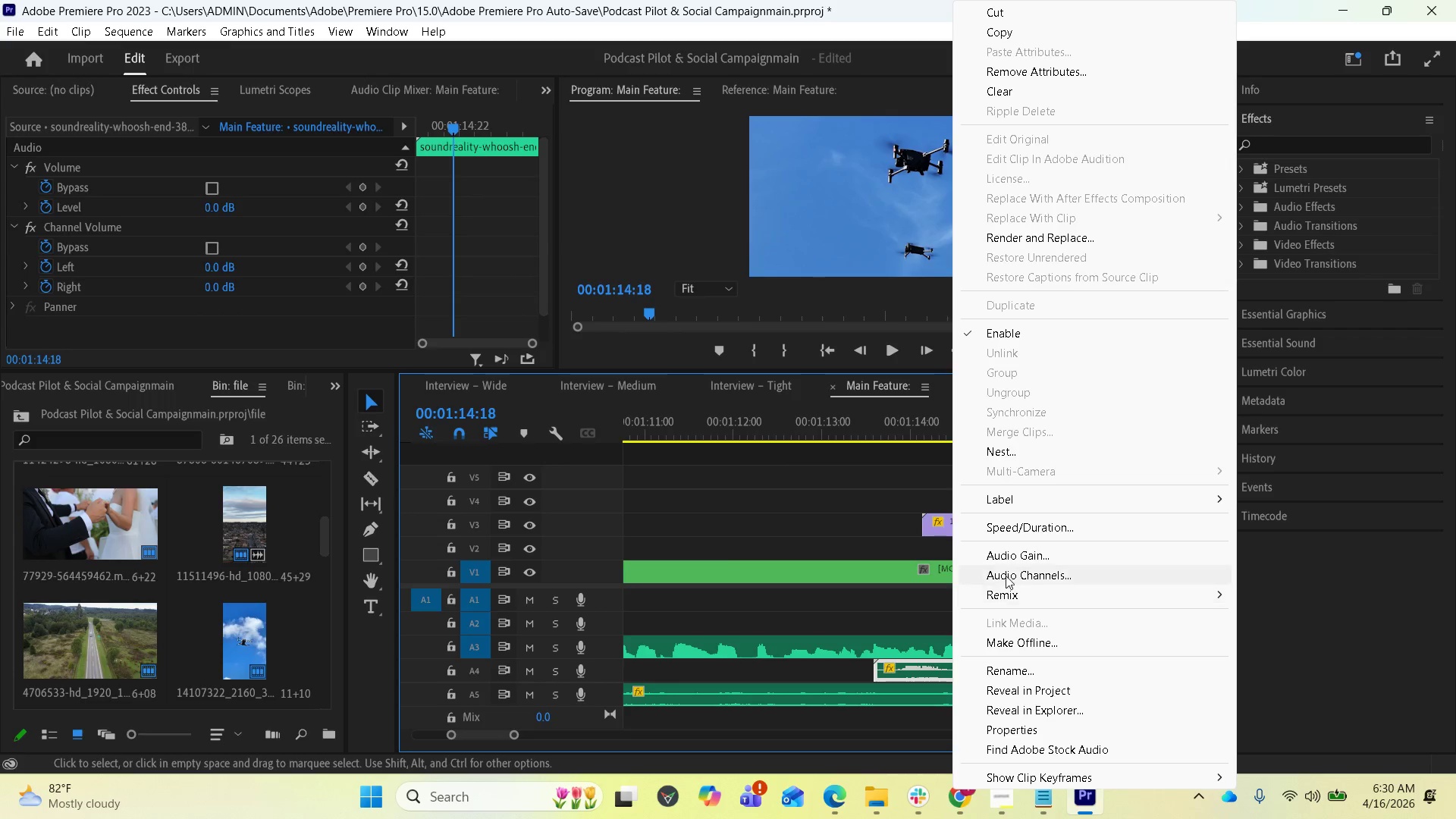 
left_click([1009, 563])
 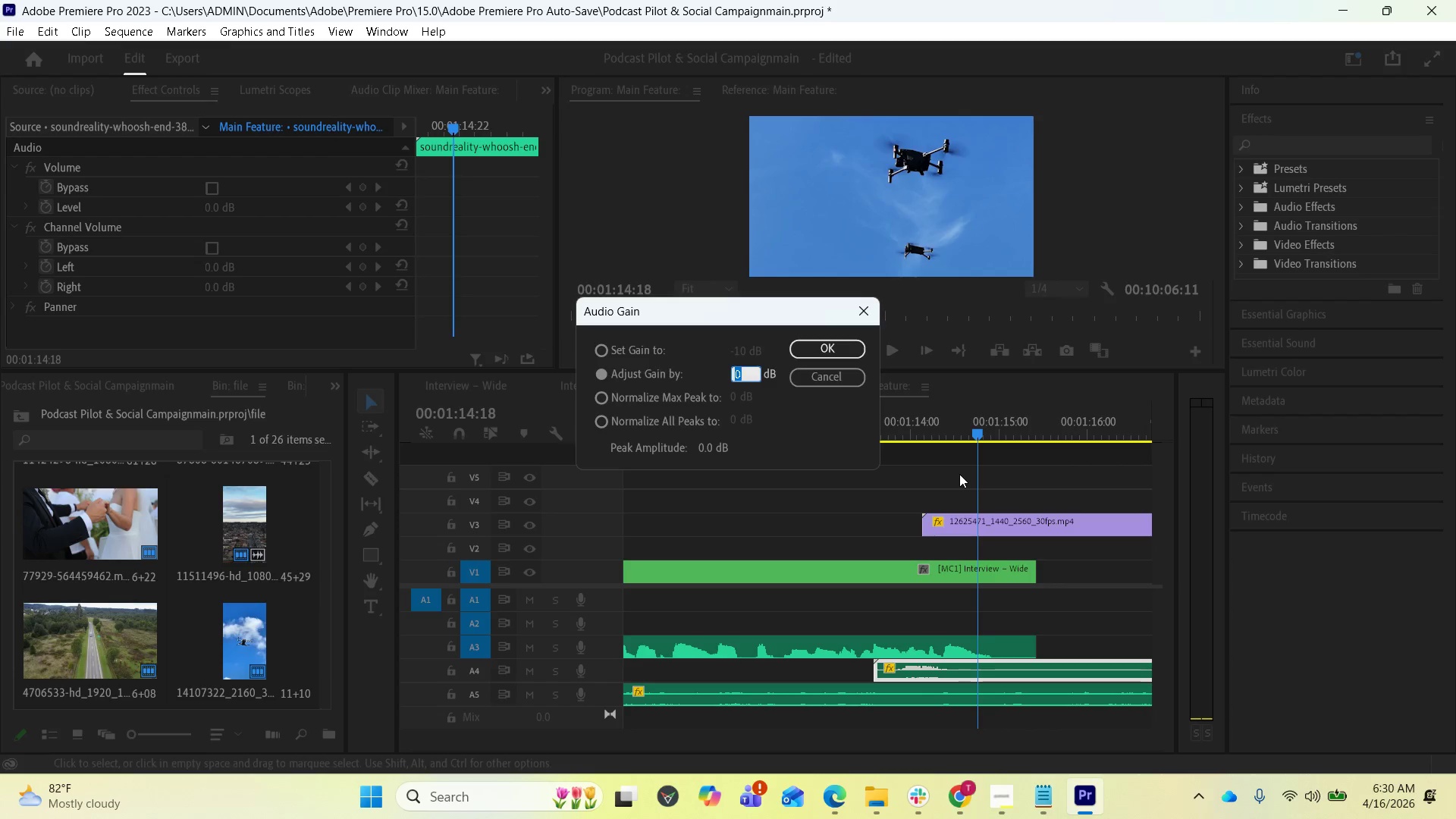 
key(5)
 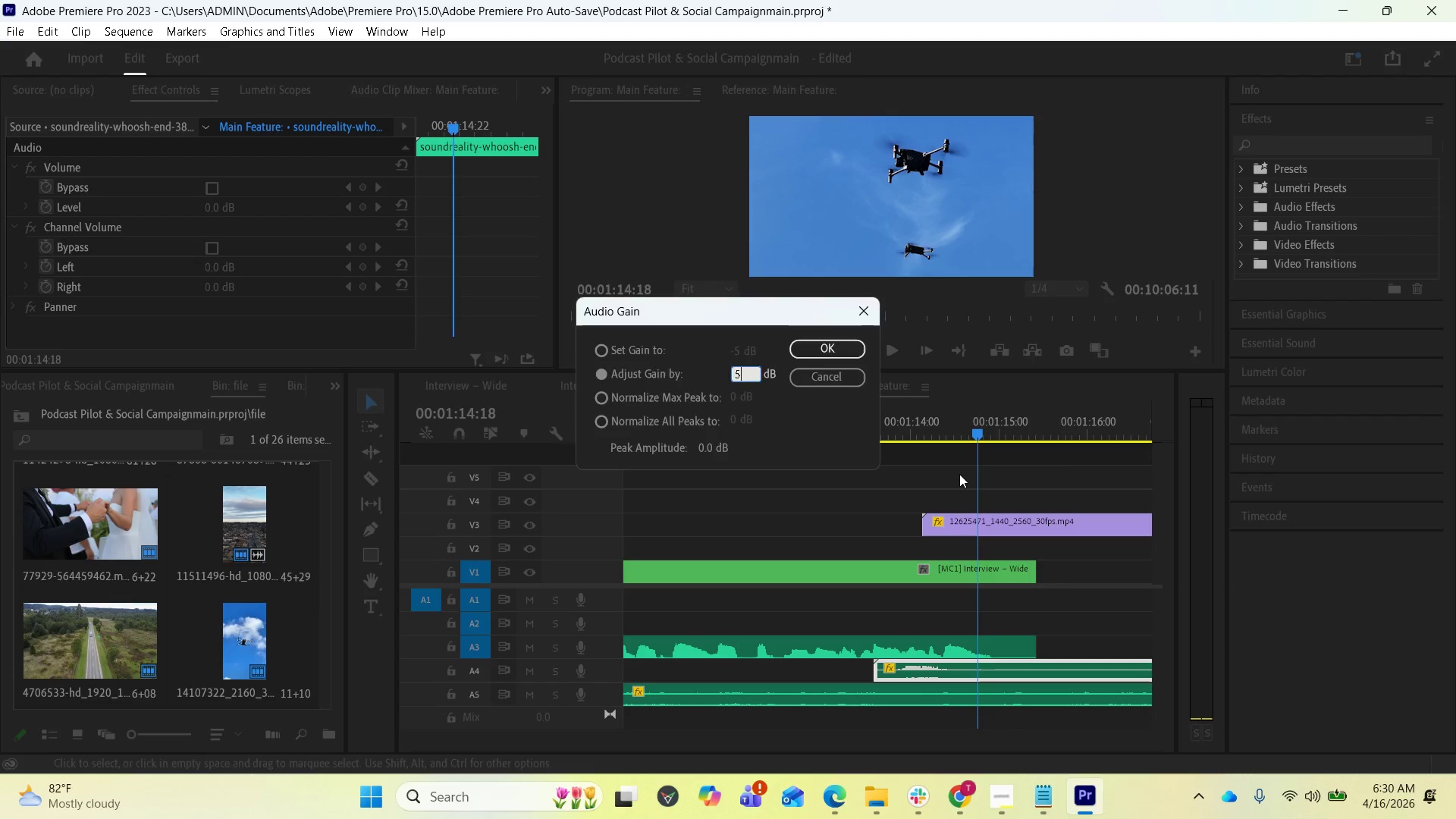 
key(Enter)
 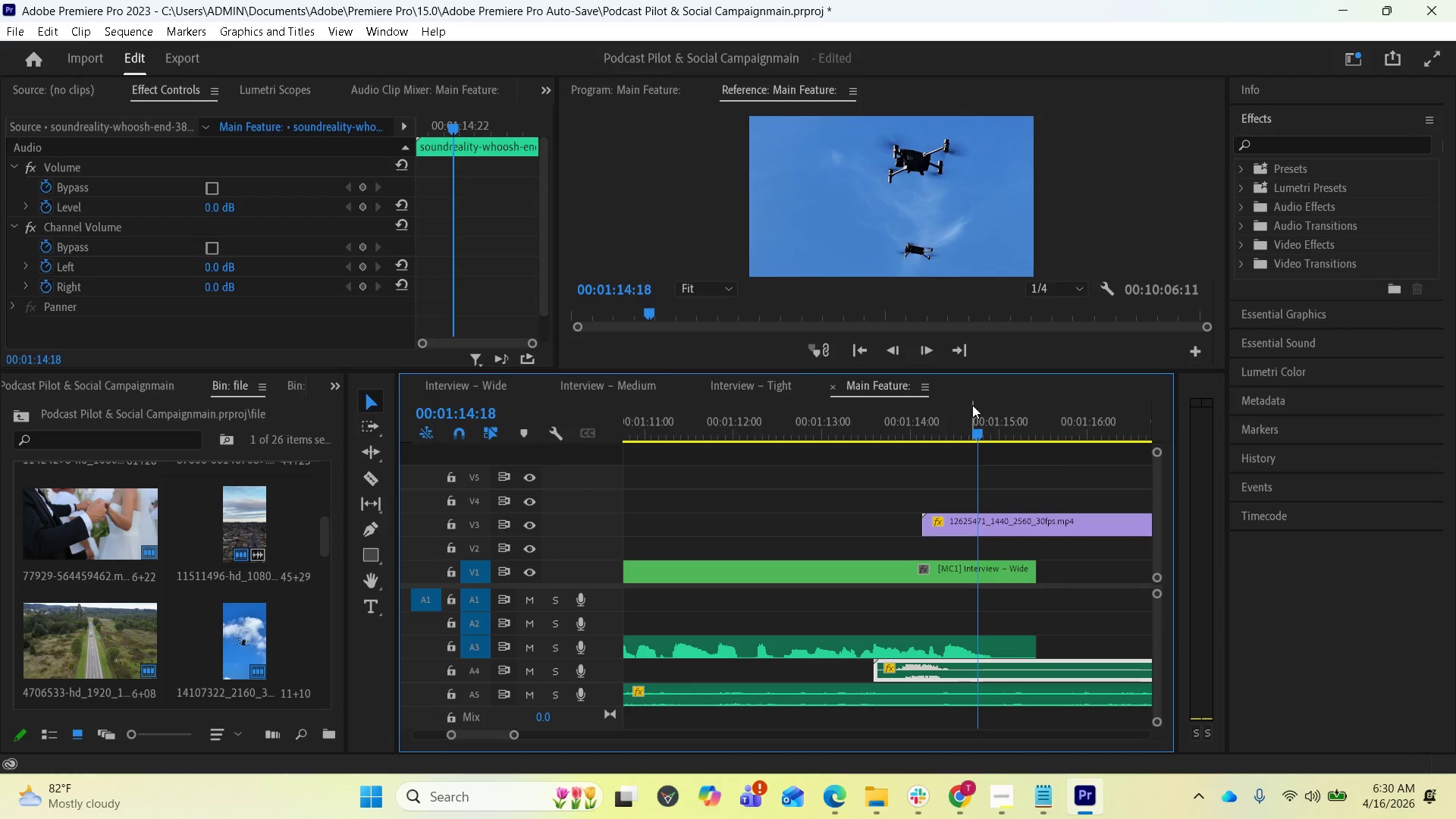 
left_click_drag(start_coordinate=[976, 427], to_coordinate=[840, 452])
 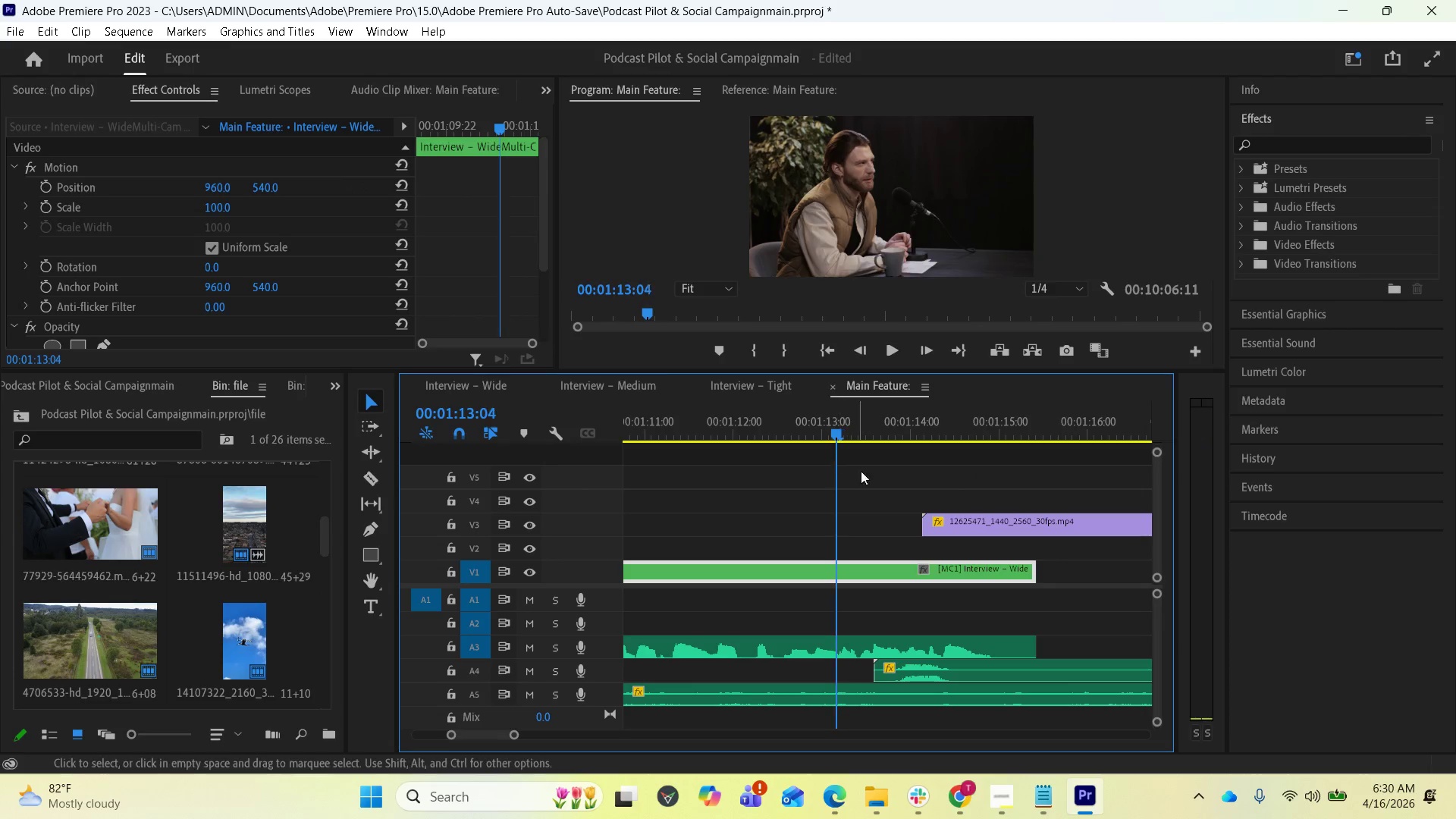 
key(Space)
 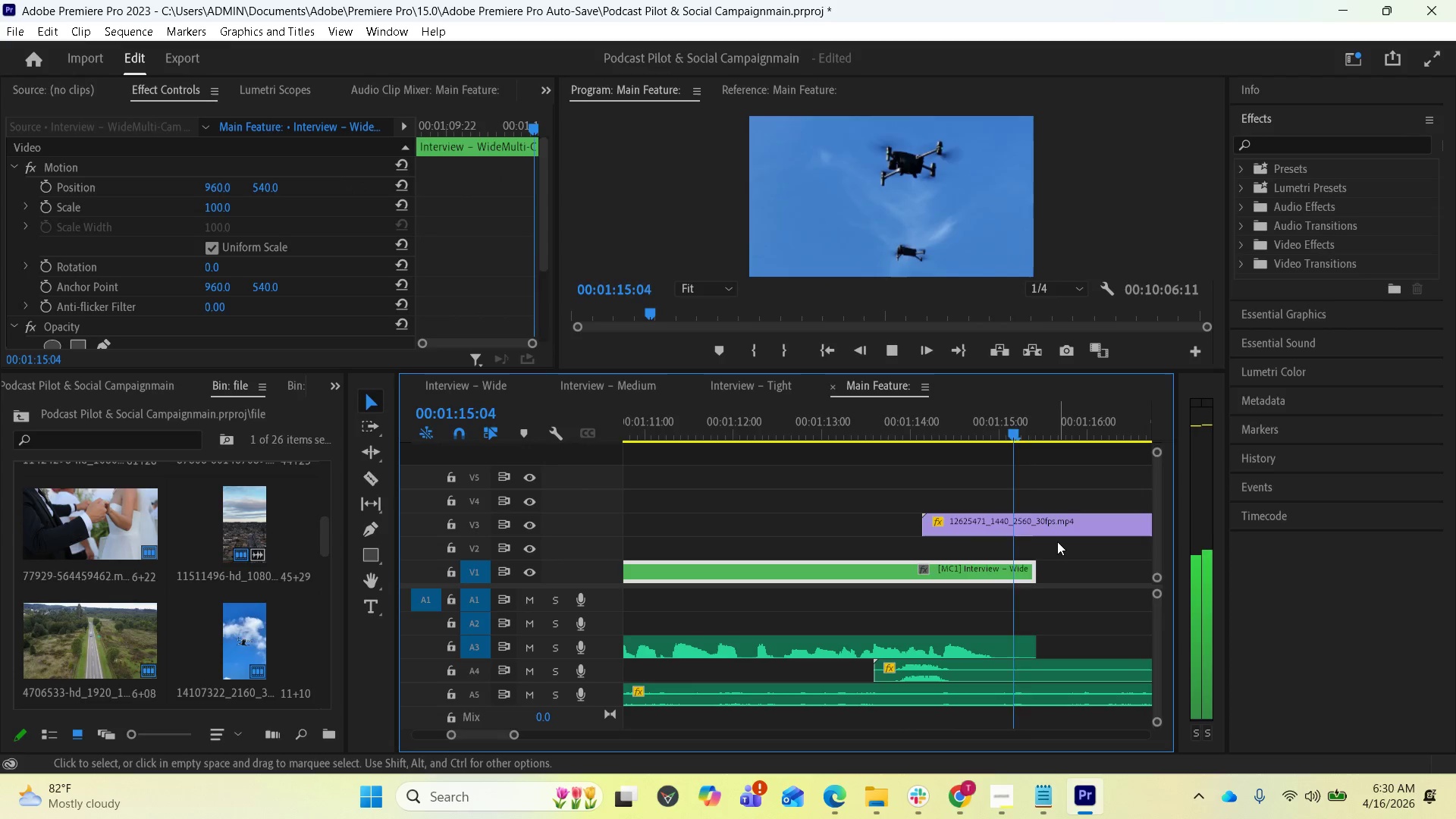 
key(Space)
 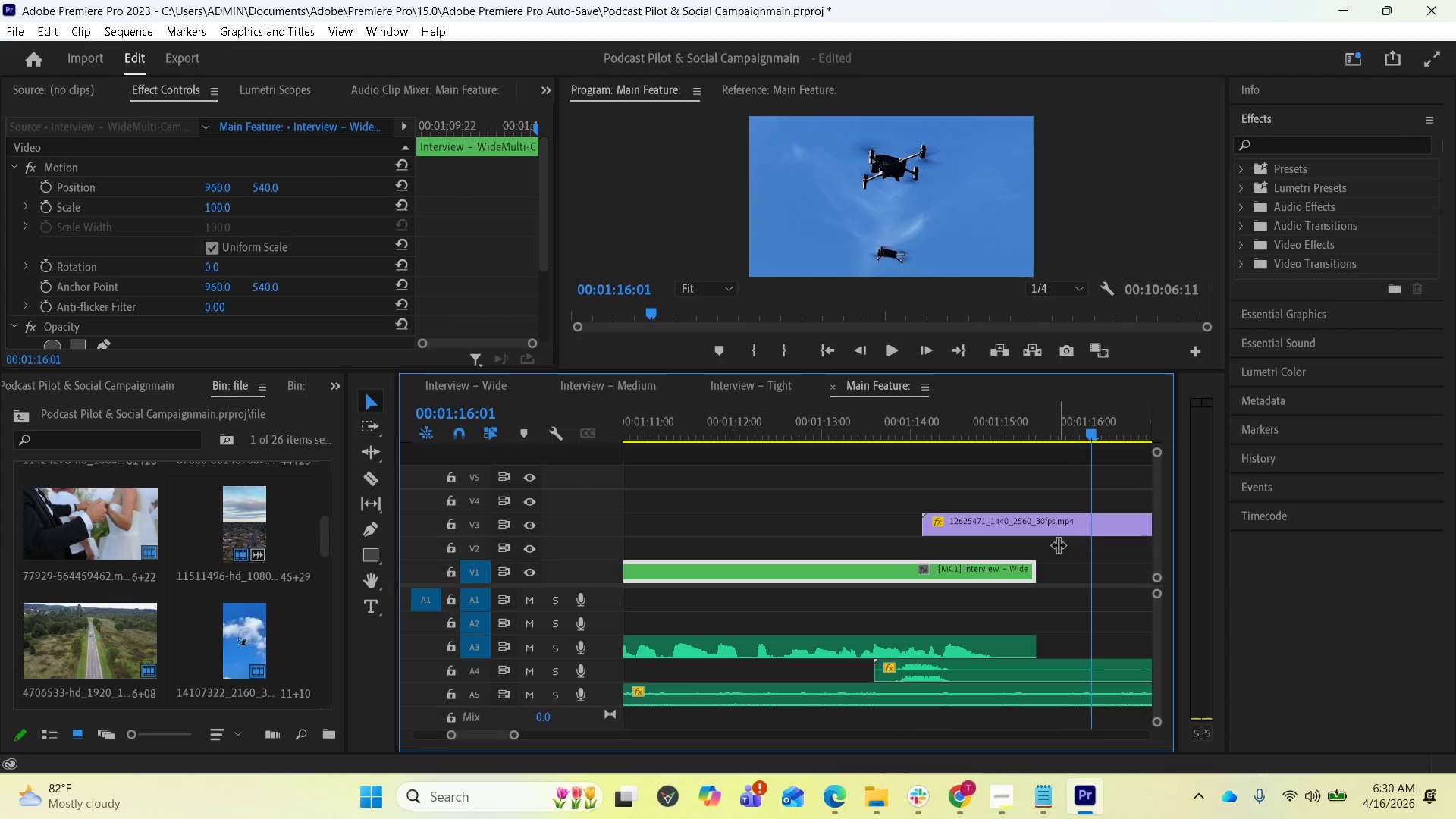 
key(Space)
 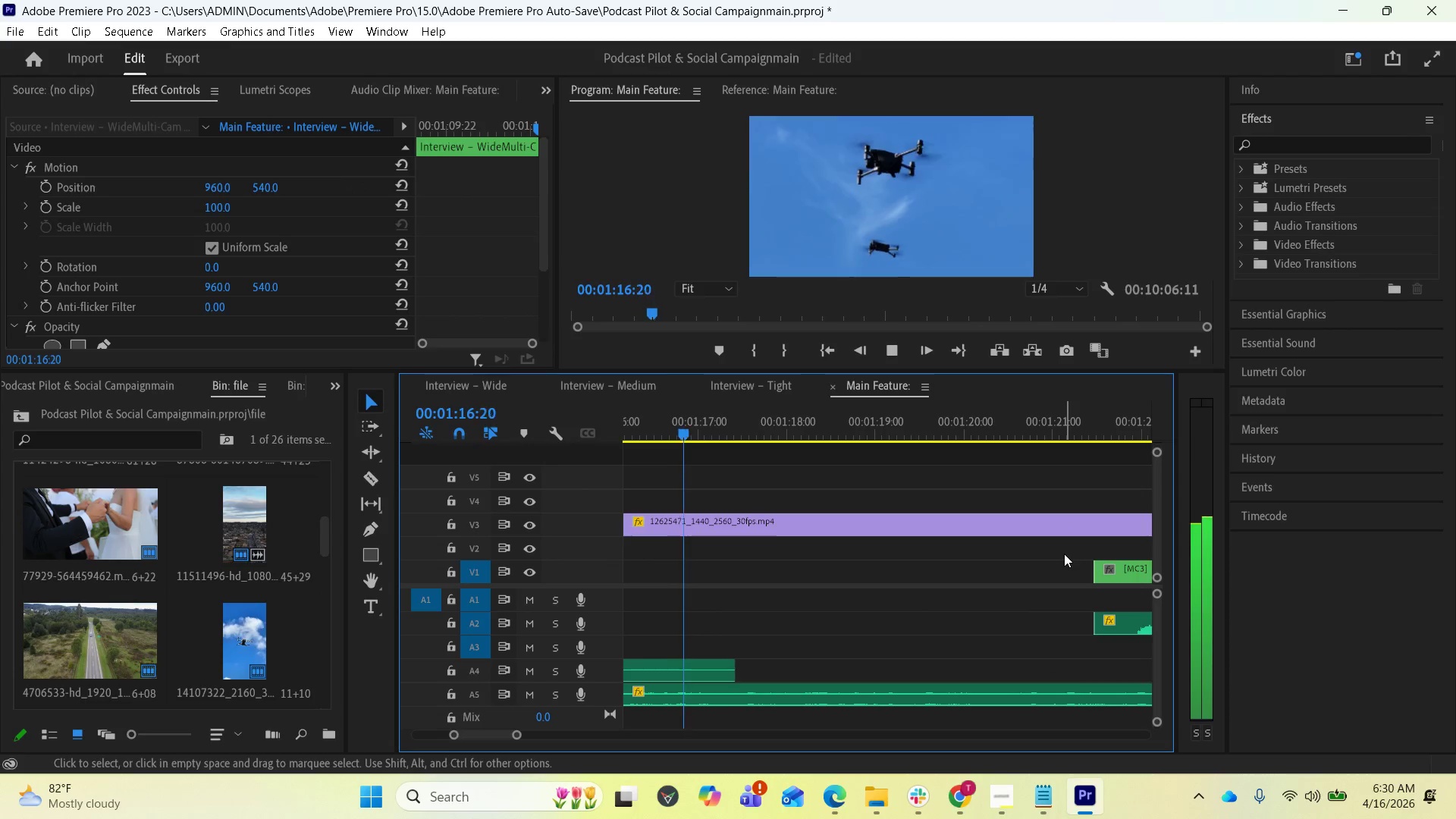 
key(Space)
 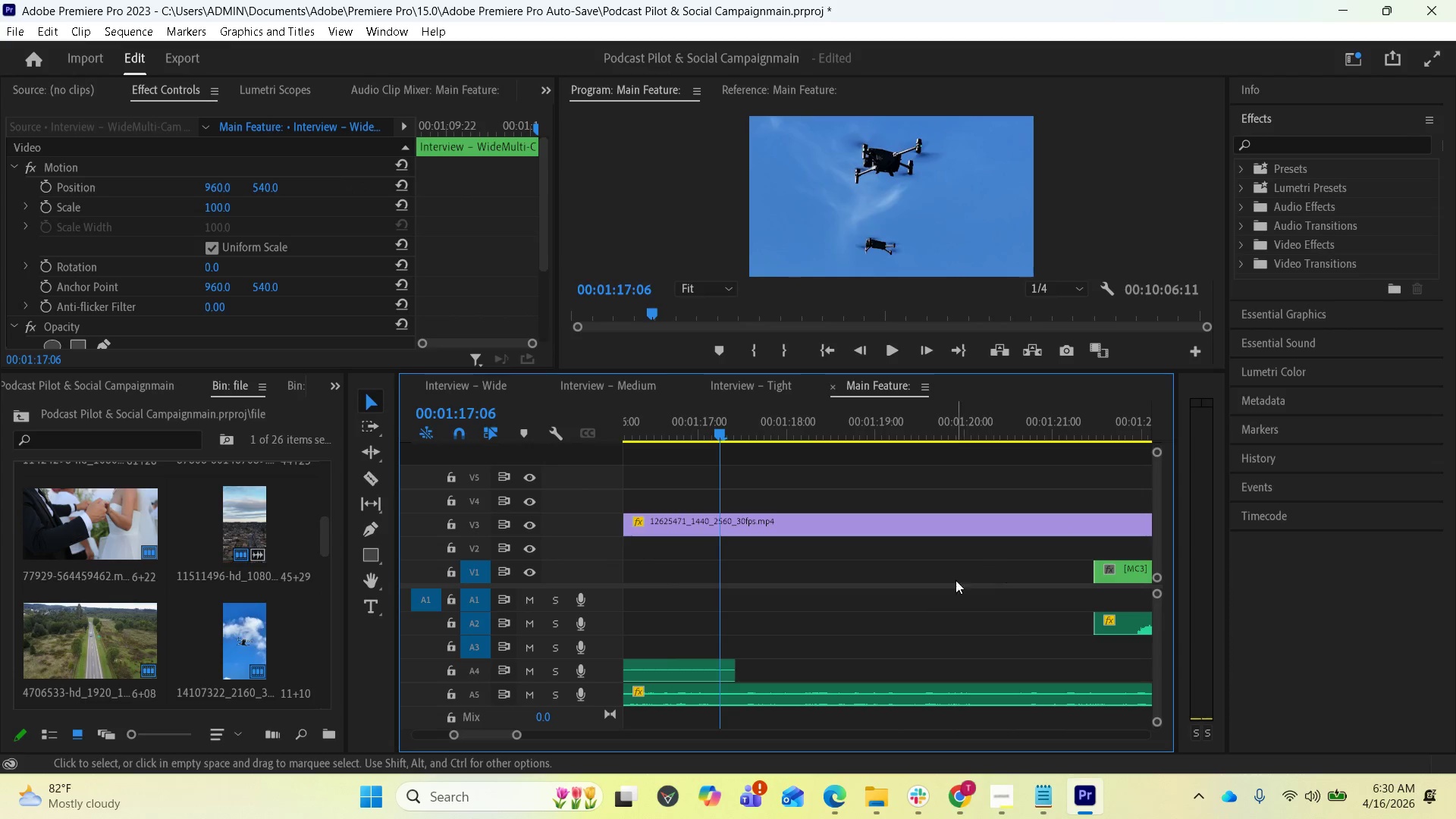 
scroll: coordinate [846, 461], scroll_direction: up, amount: 89.0
 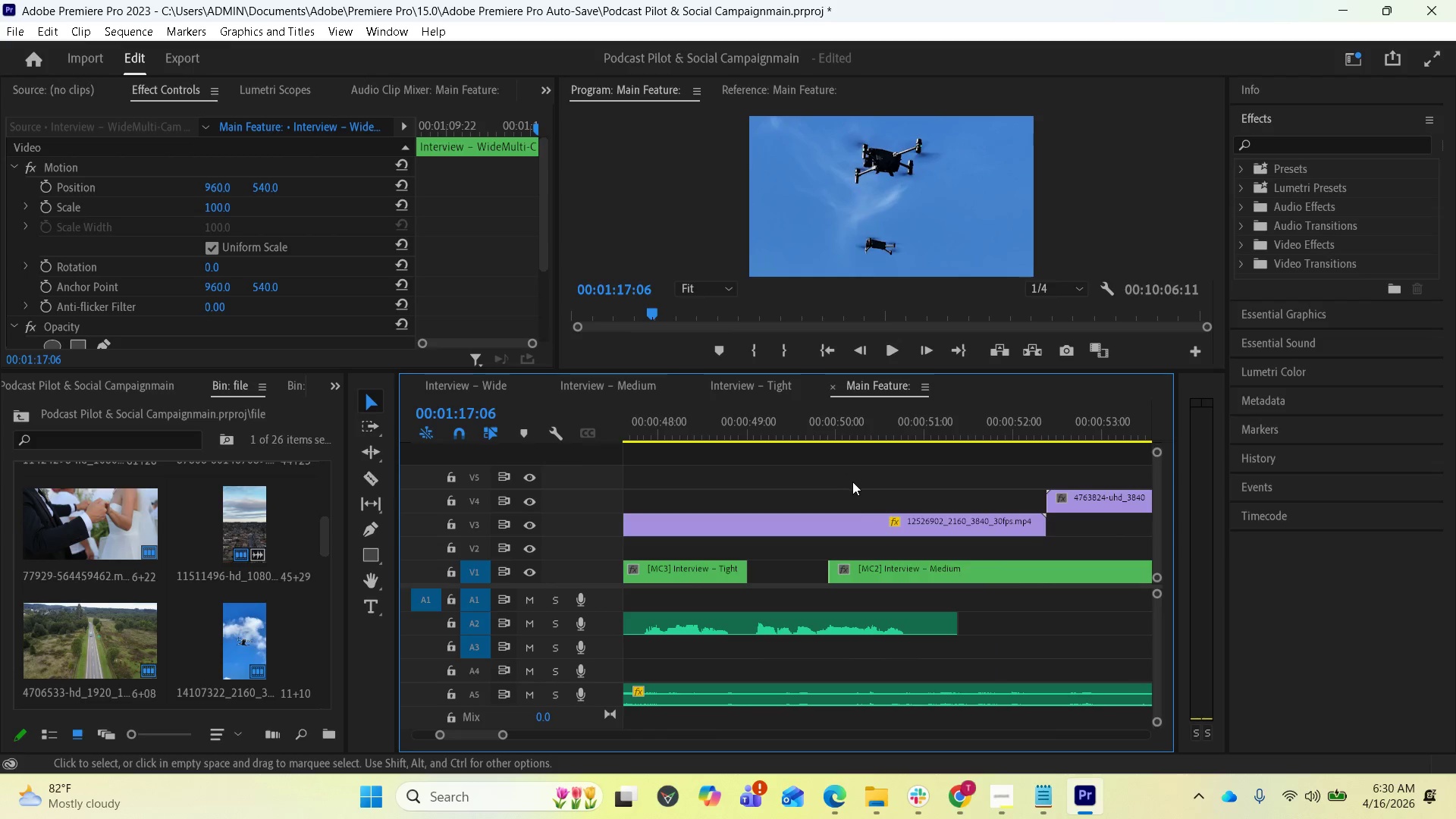 
scroll: coordinate [887, 479], scroll_direction: down, amount: 10.0
 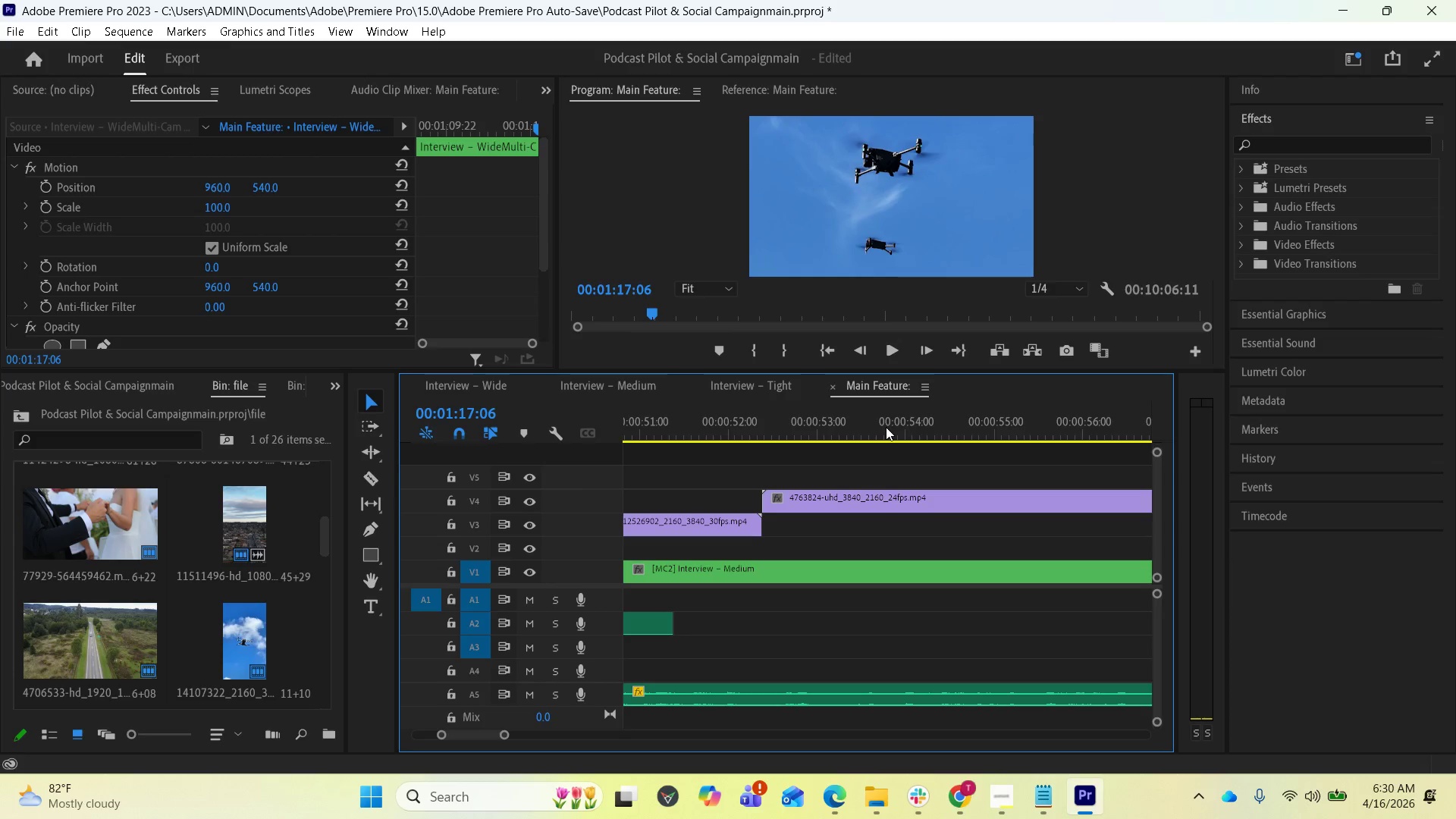 
wait(21.73)
 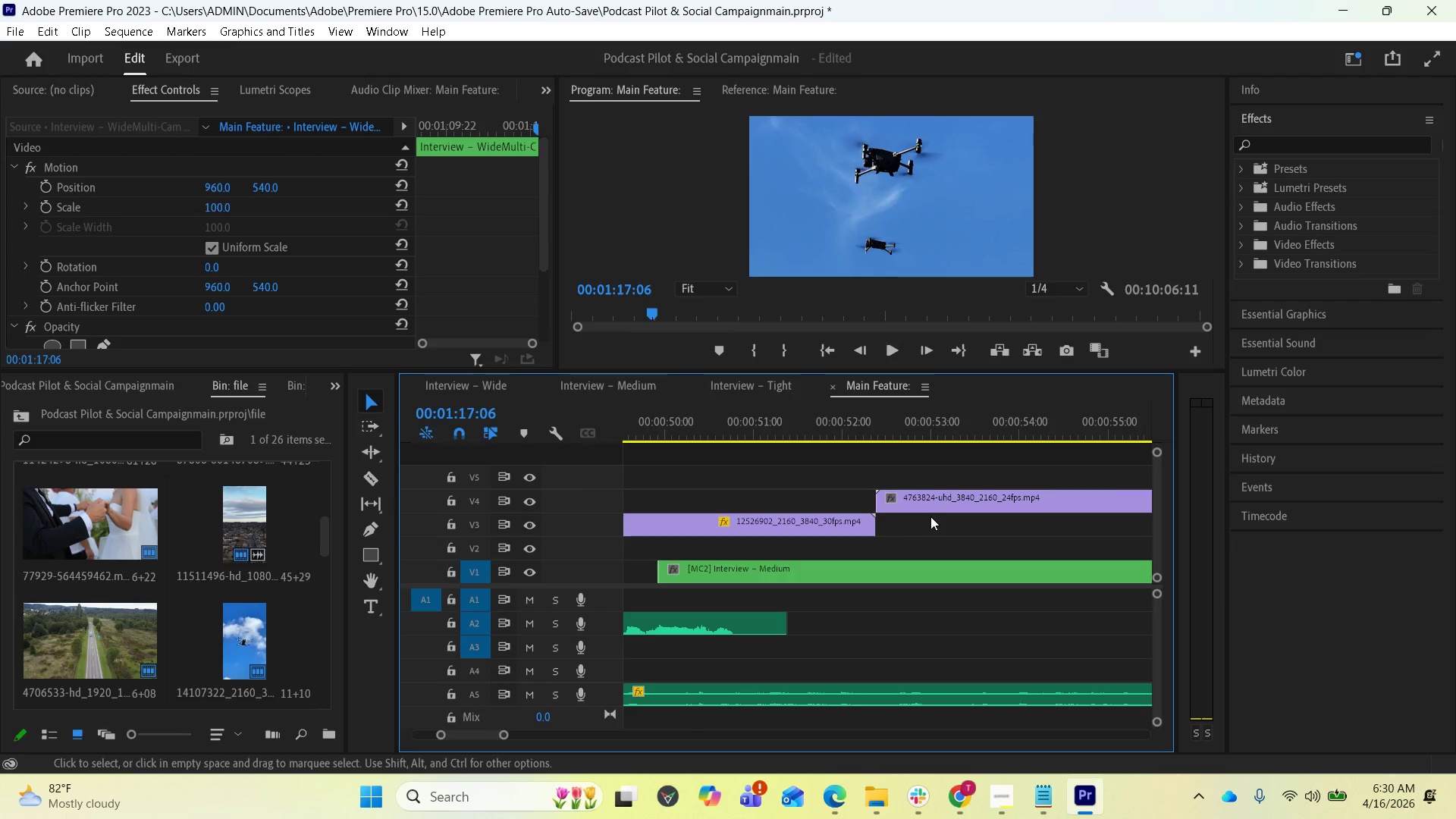 
key(Minus)
 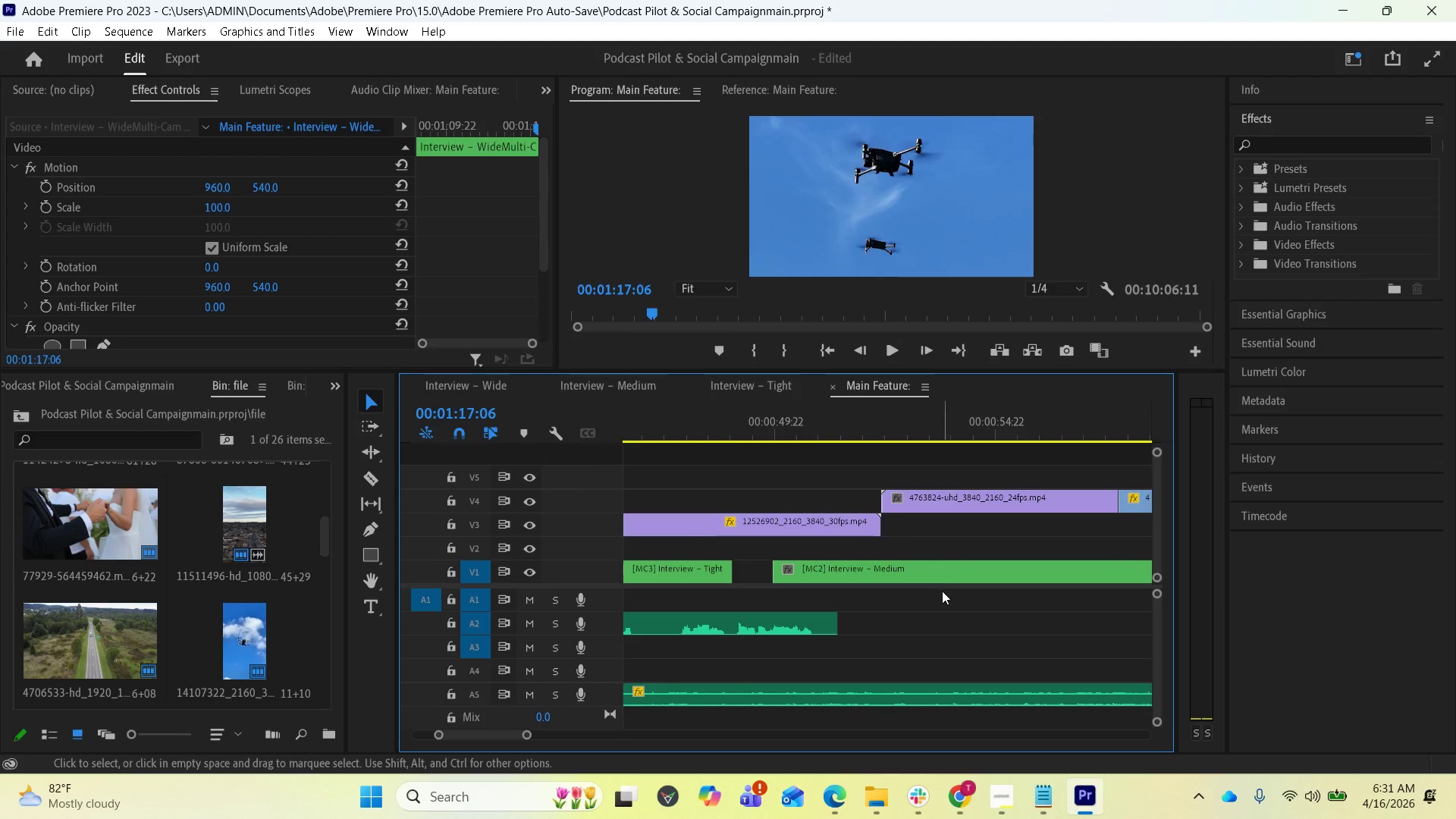 
key(Minus)
 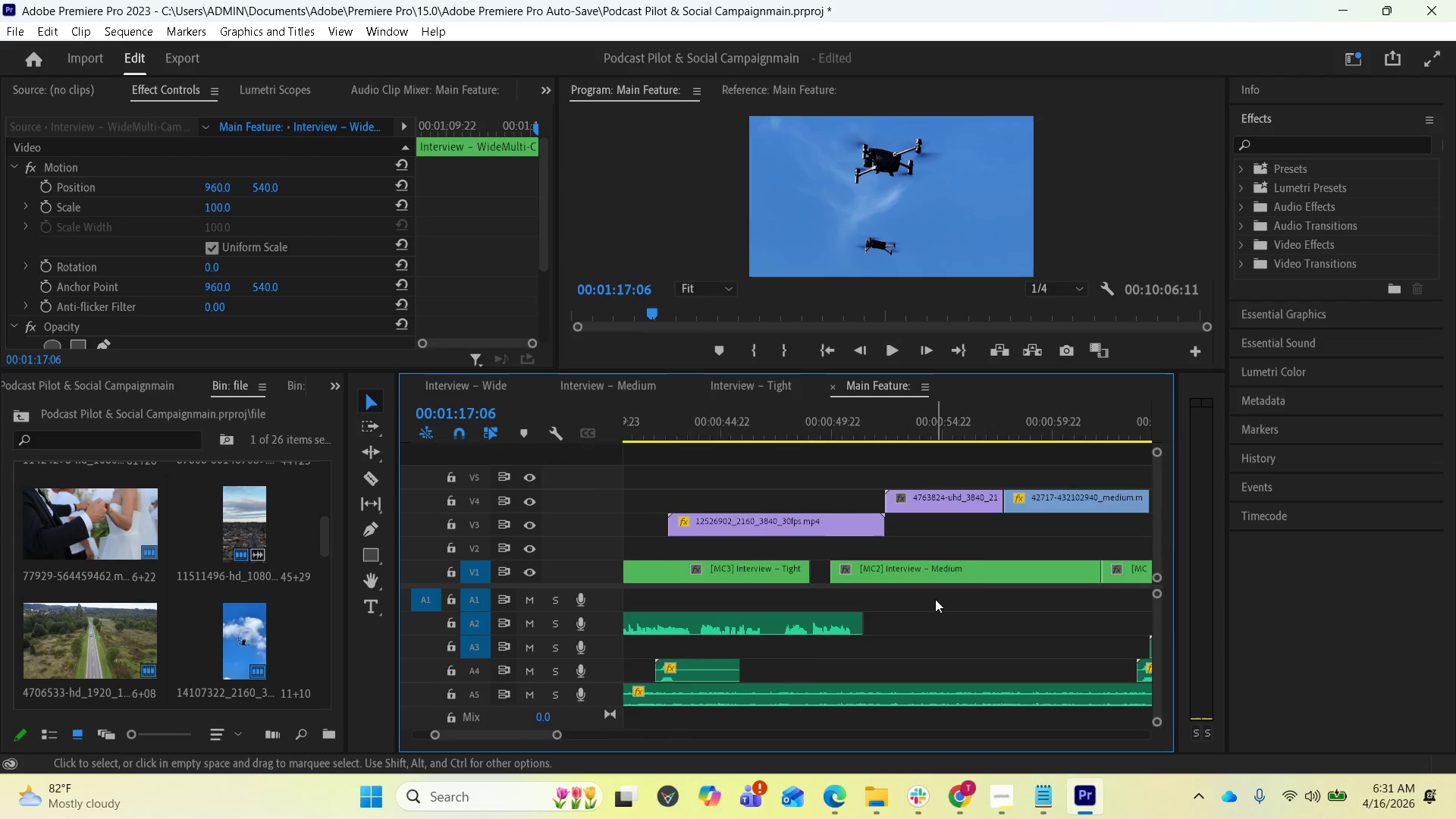 
key(Minus)
 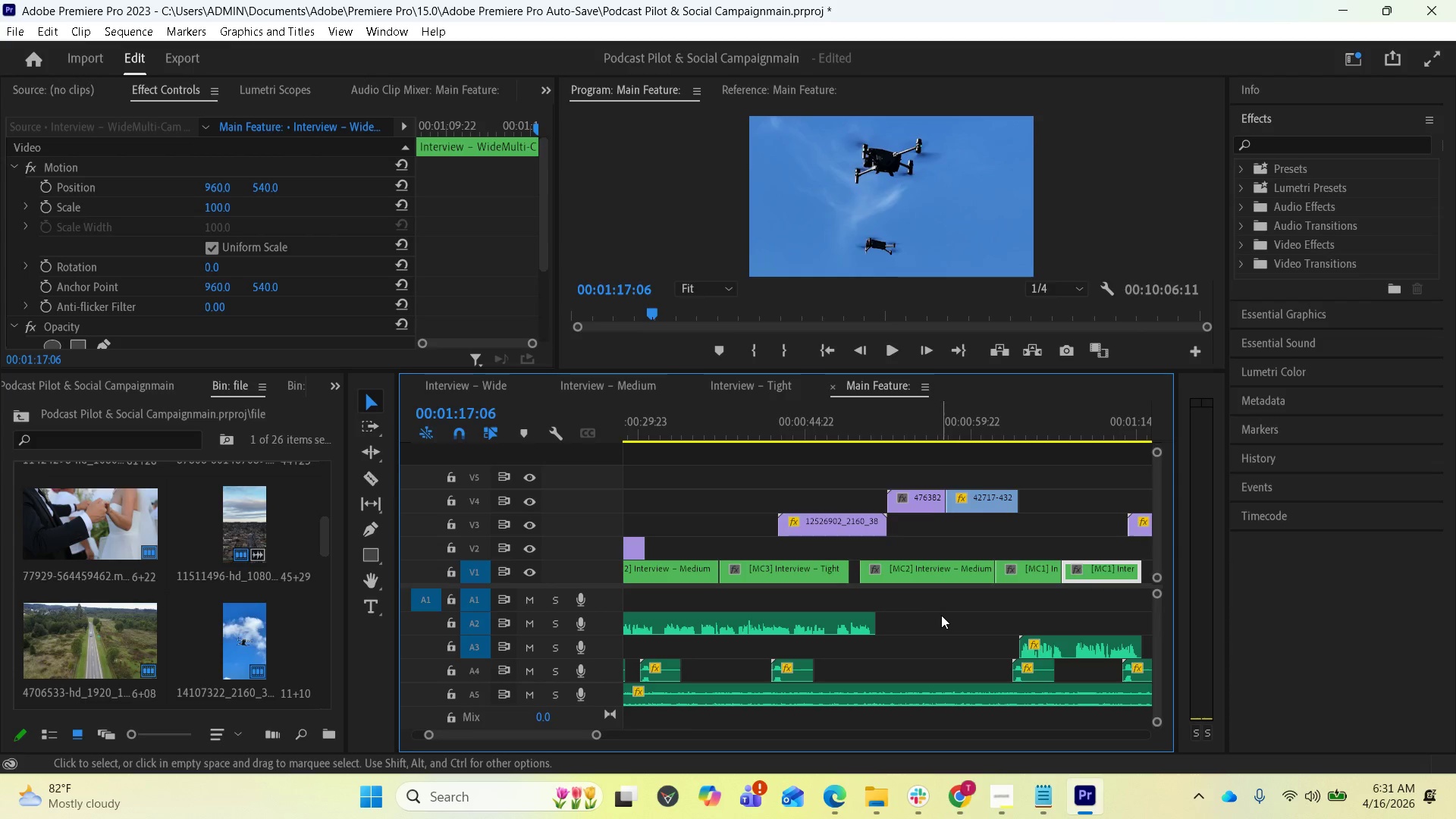 
scroll: coordinate [930, 516], scroll_direction: up, amount: 4.0
 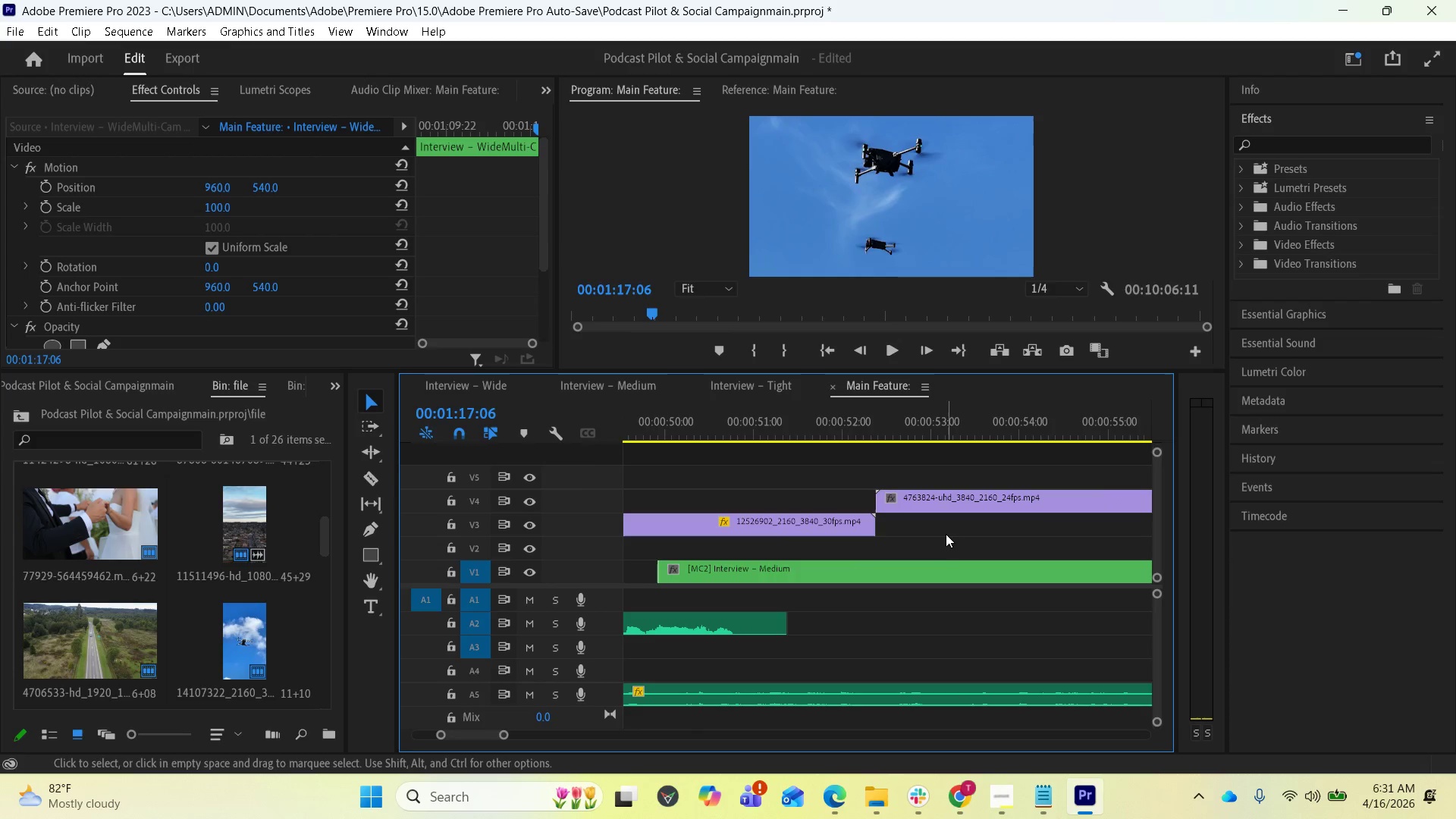 
scroll: coordinate [908, 576], scroll_direction: down, amount: 6.0
 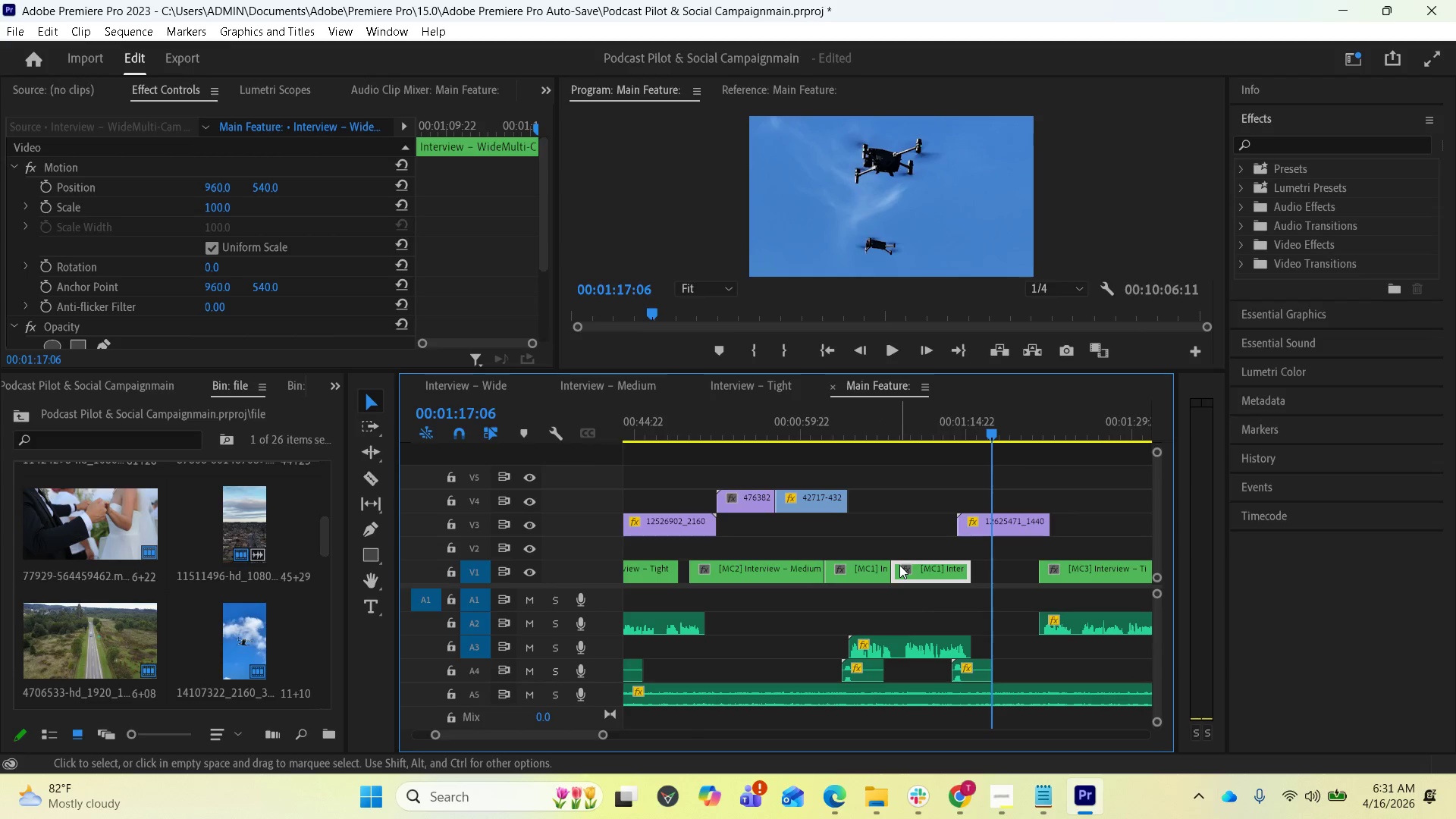 
scroll: coordinate [861, 590], scroll_direction: up, amount: 4.0
 